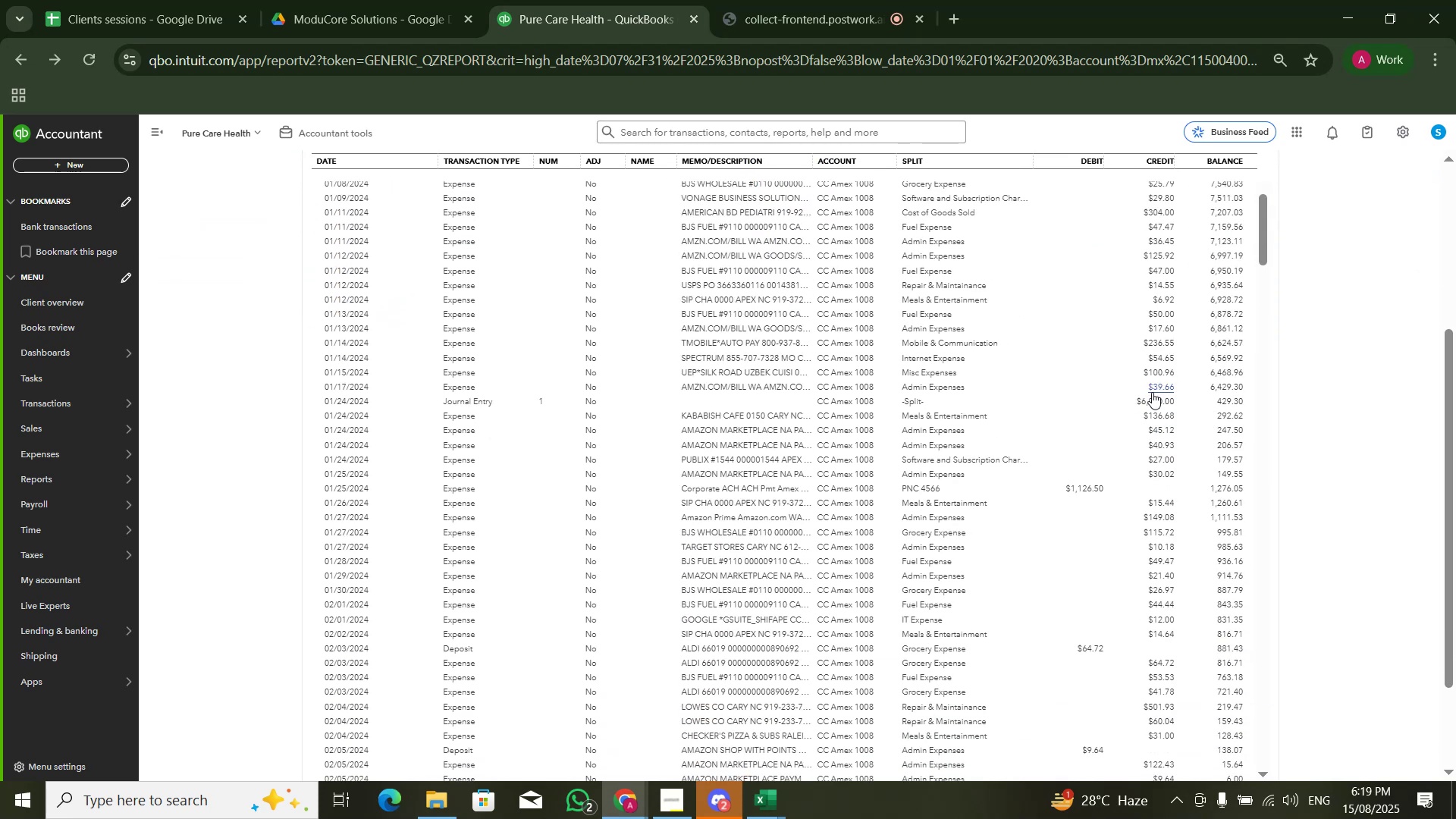 
left_click([1152, 397])
 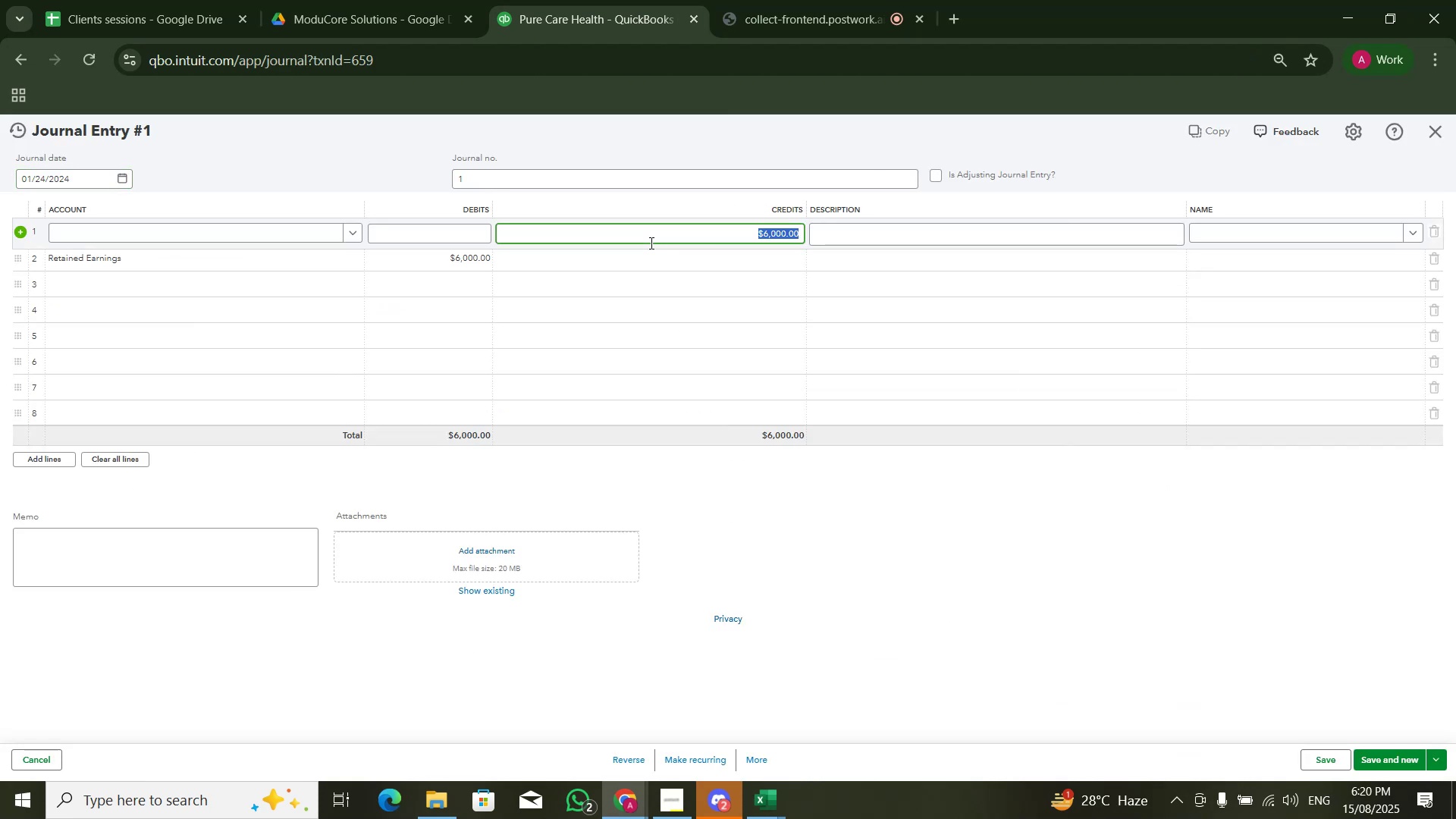 
key(Control+C)
 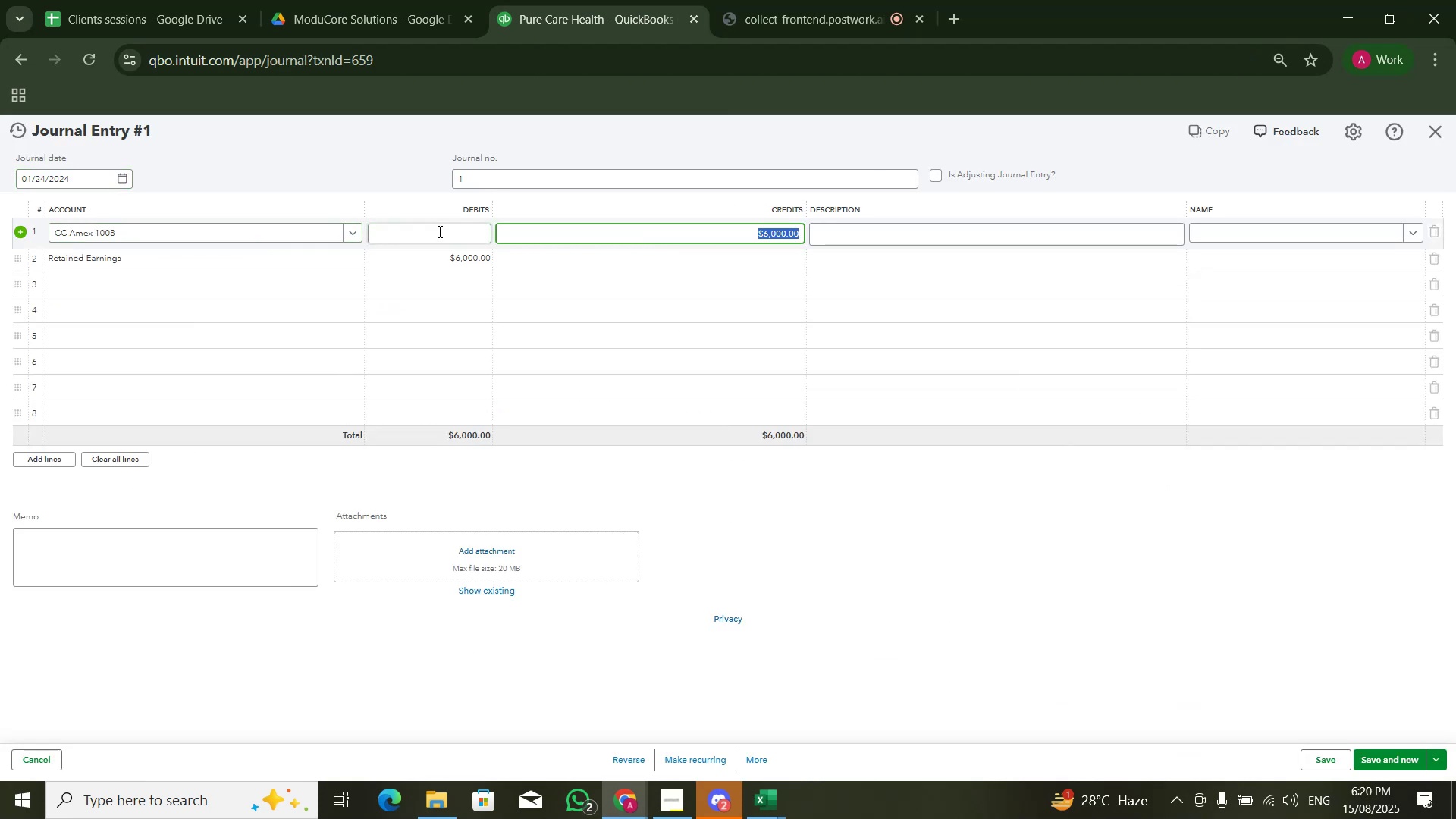 
left_click([440, 231])
 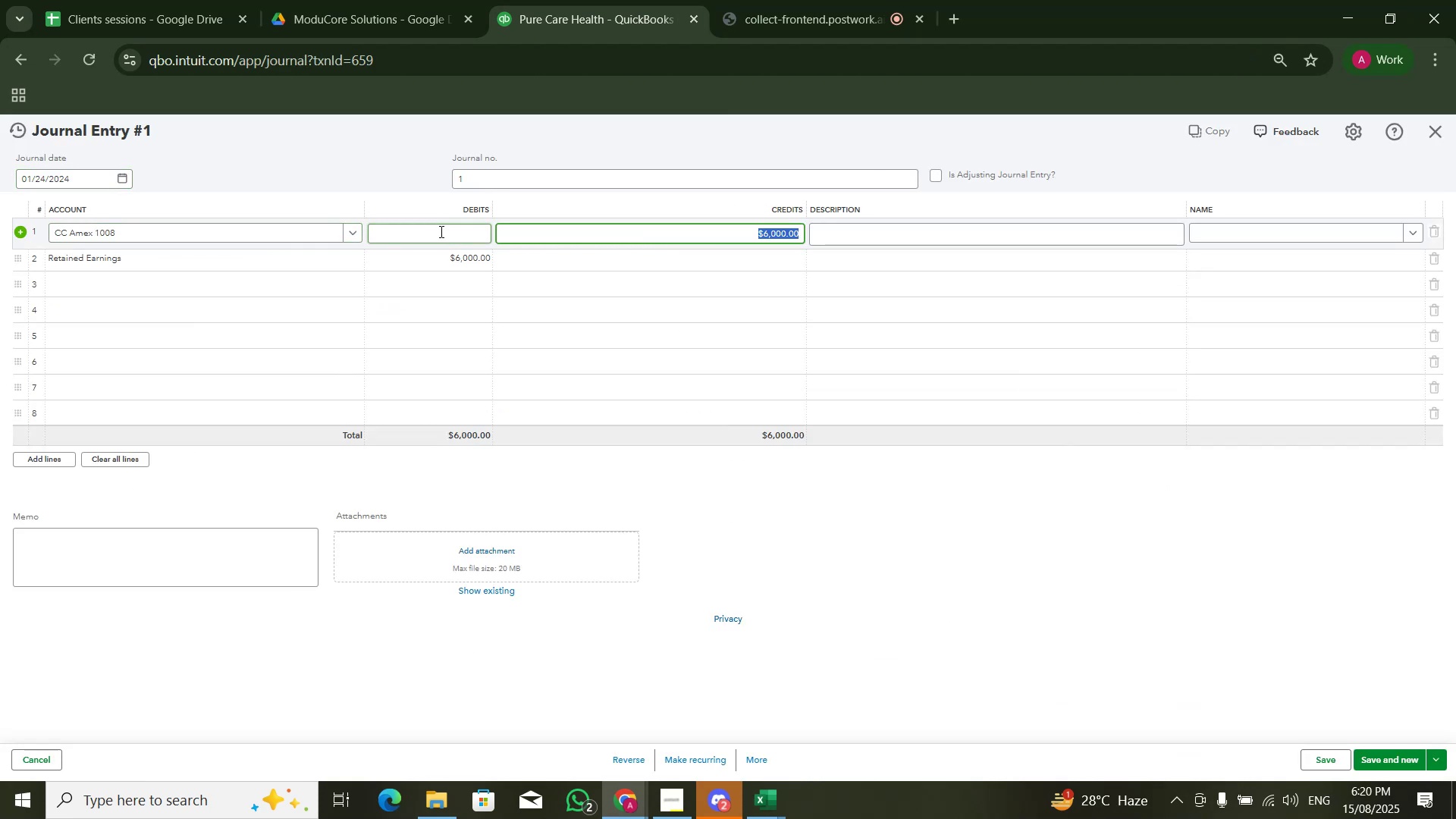 
key(Control+V)
 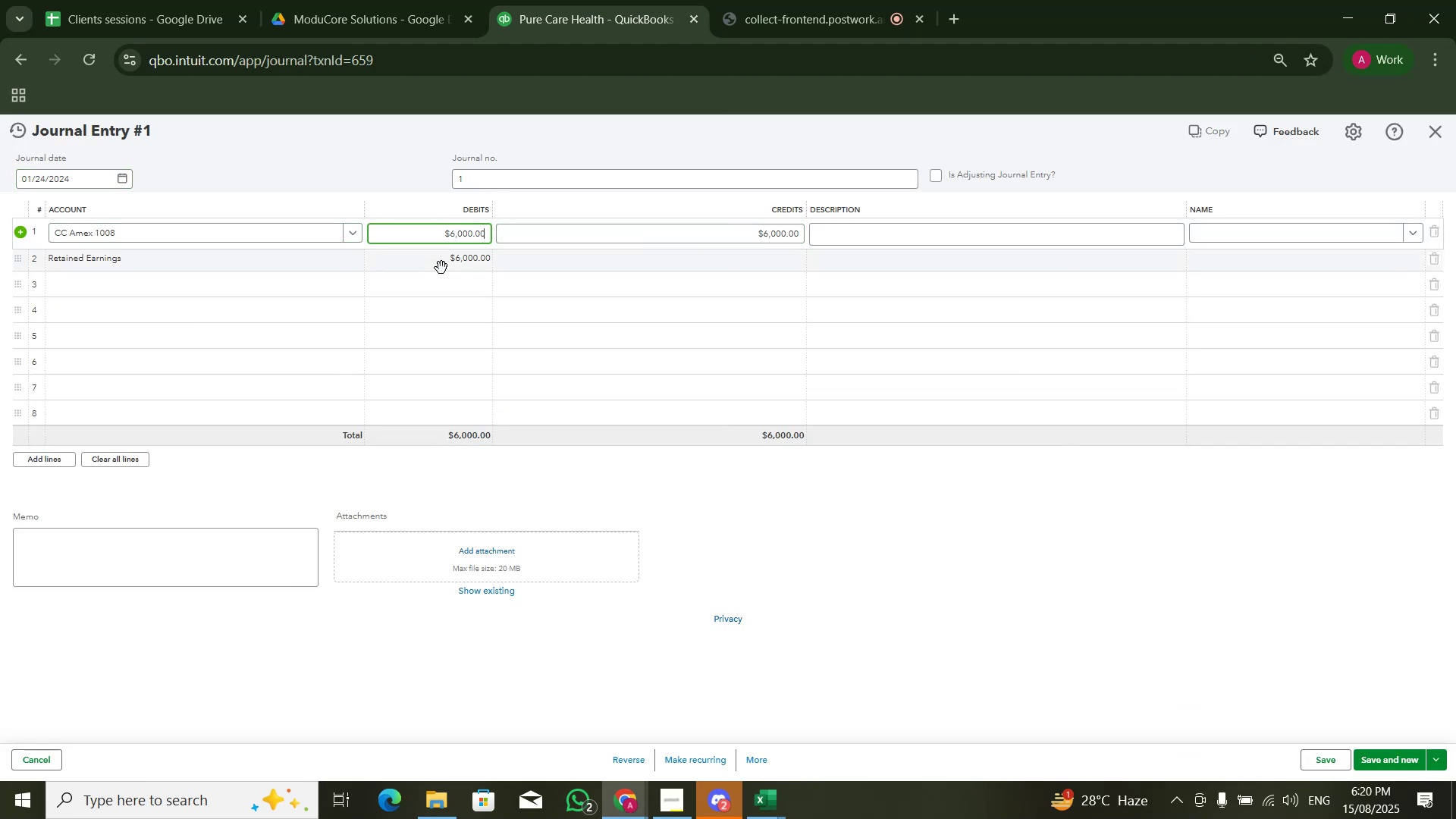 
left_click([441, 267])
 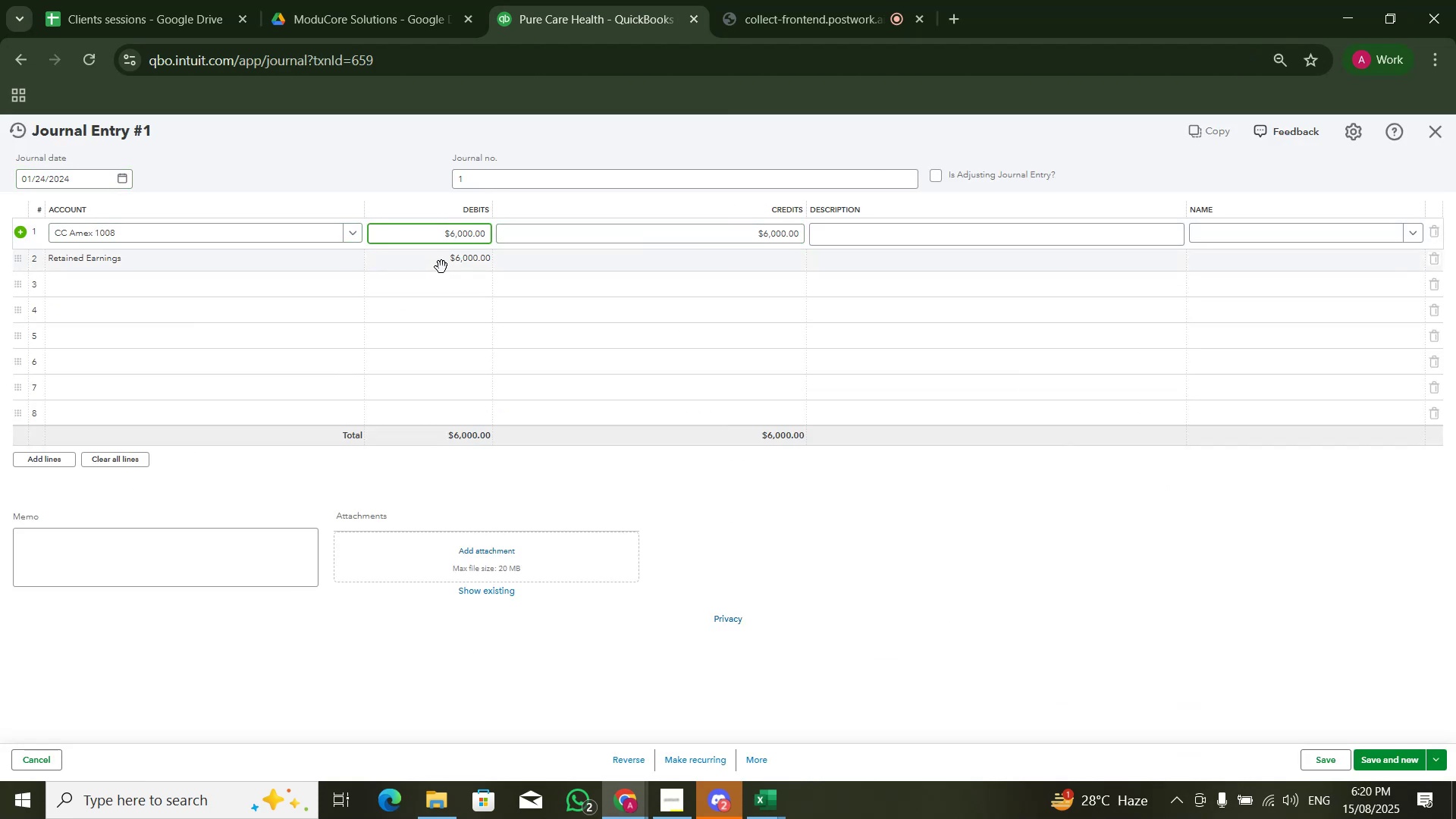 
key(Control+C)
 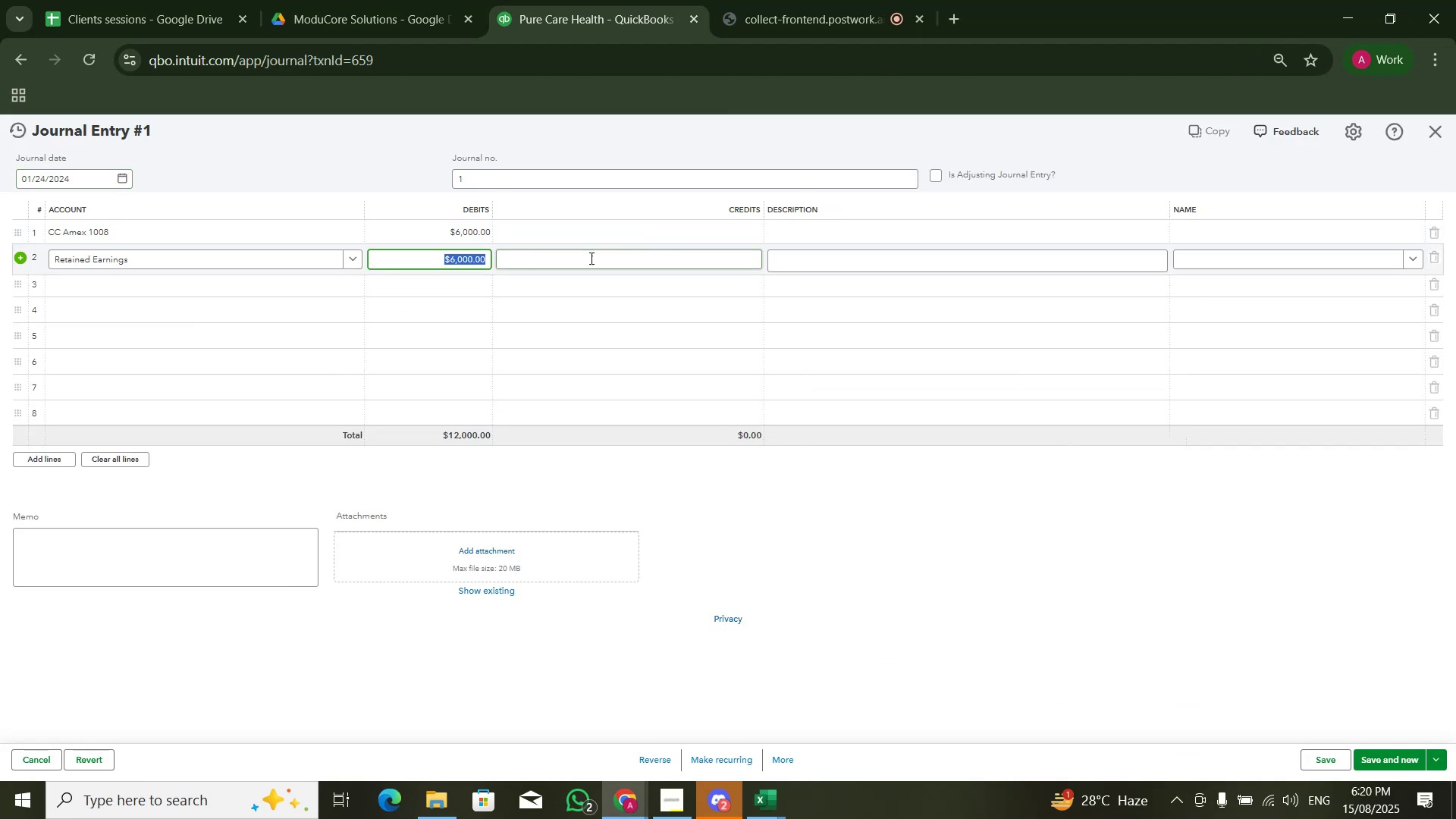 
left_click([595, 259])
 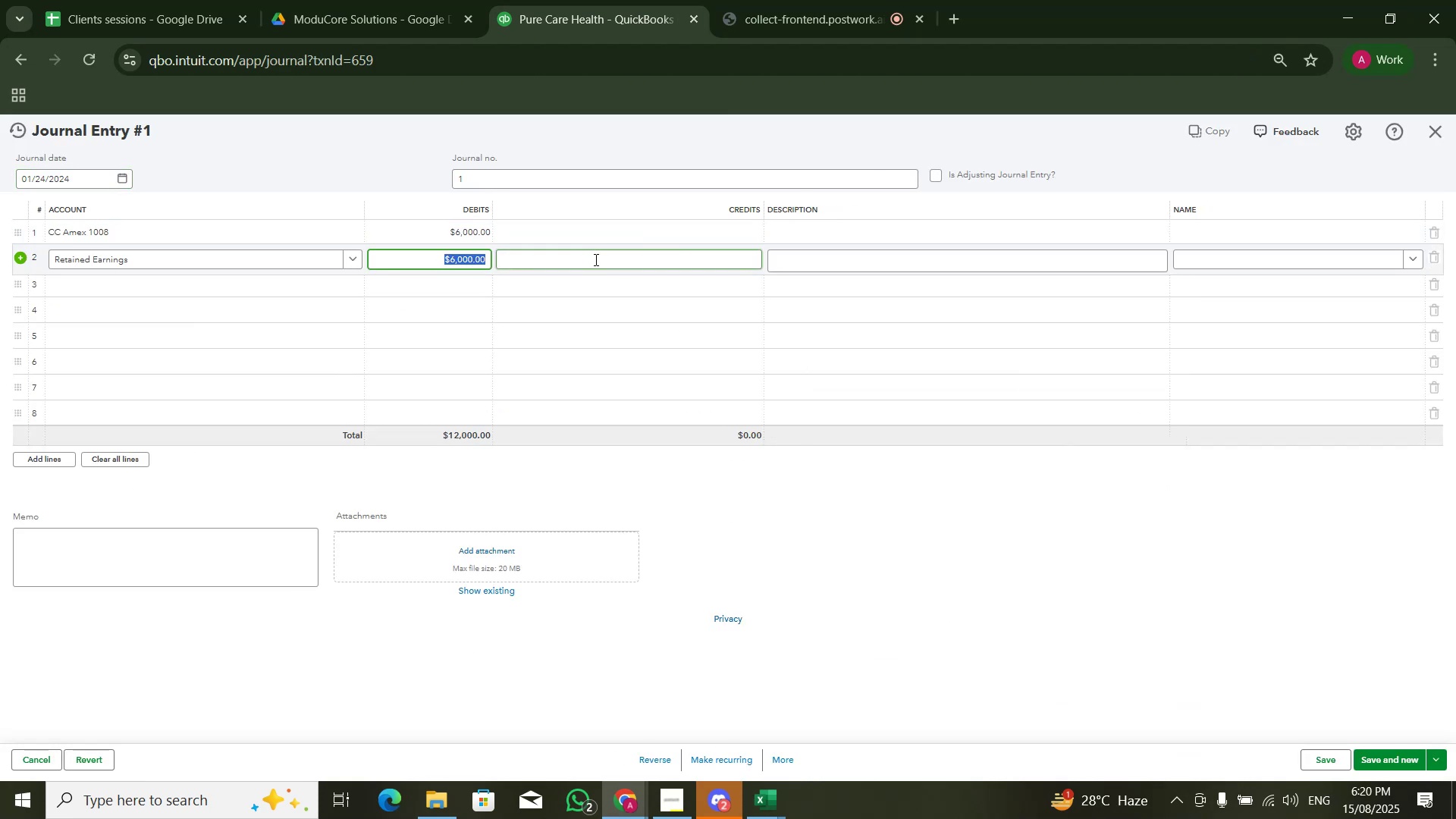 
key(Control+ControlLeft)
 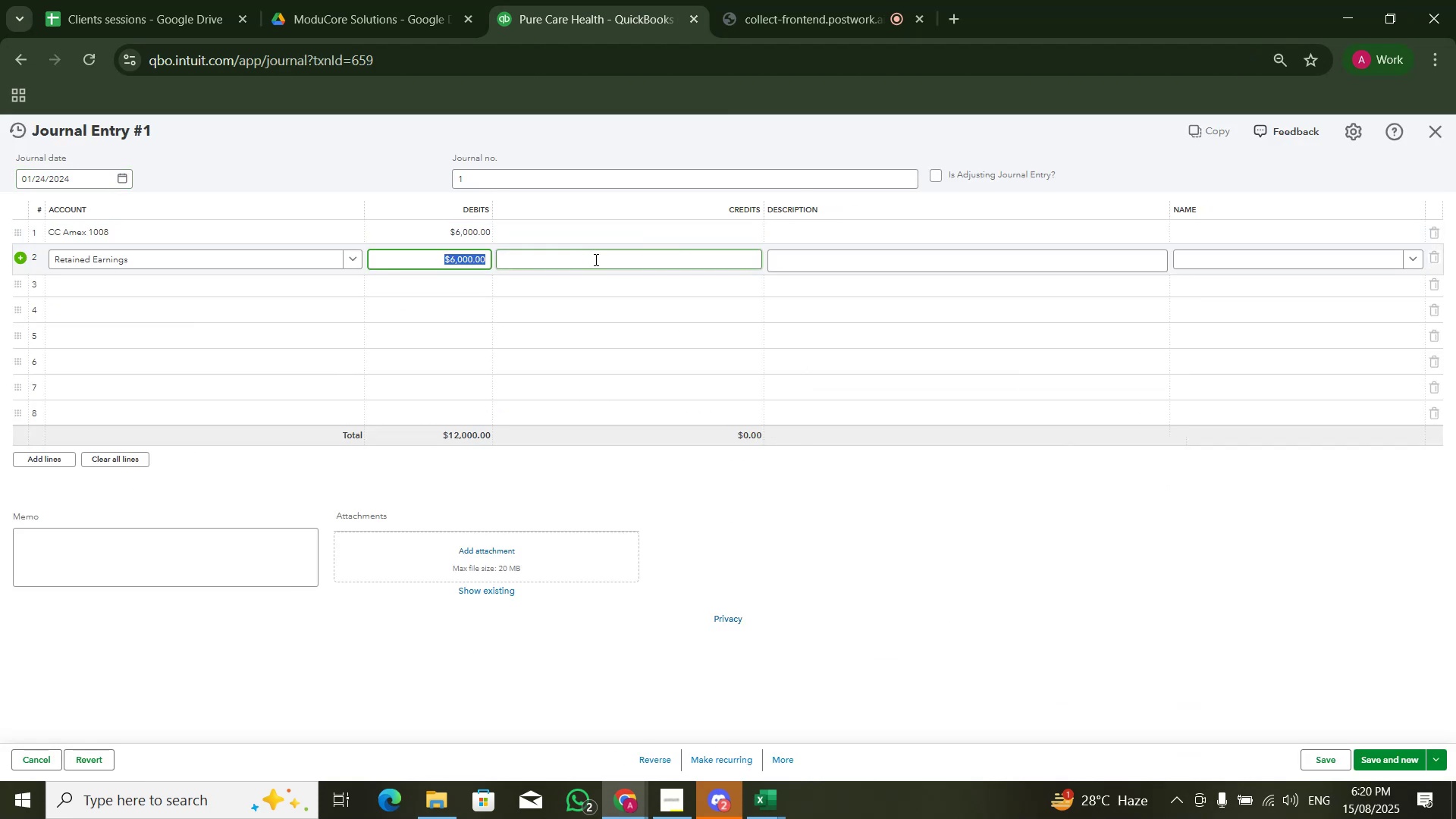 
key(Control+V)
 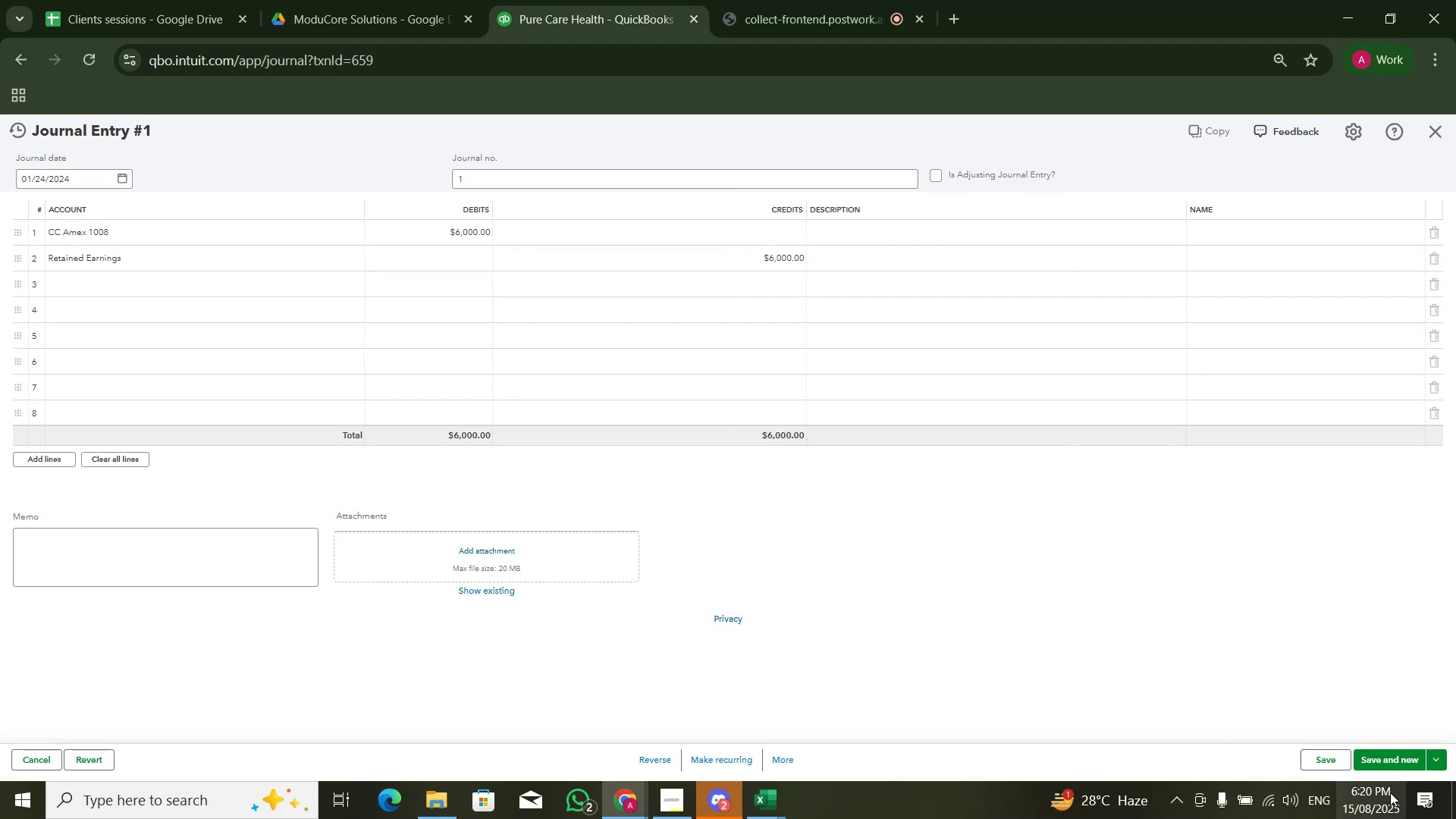 
left_click([1381, 752])
 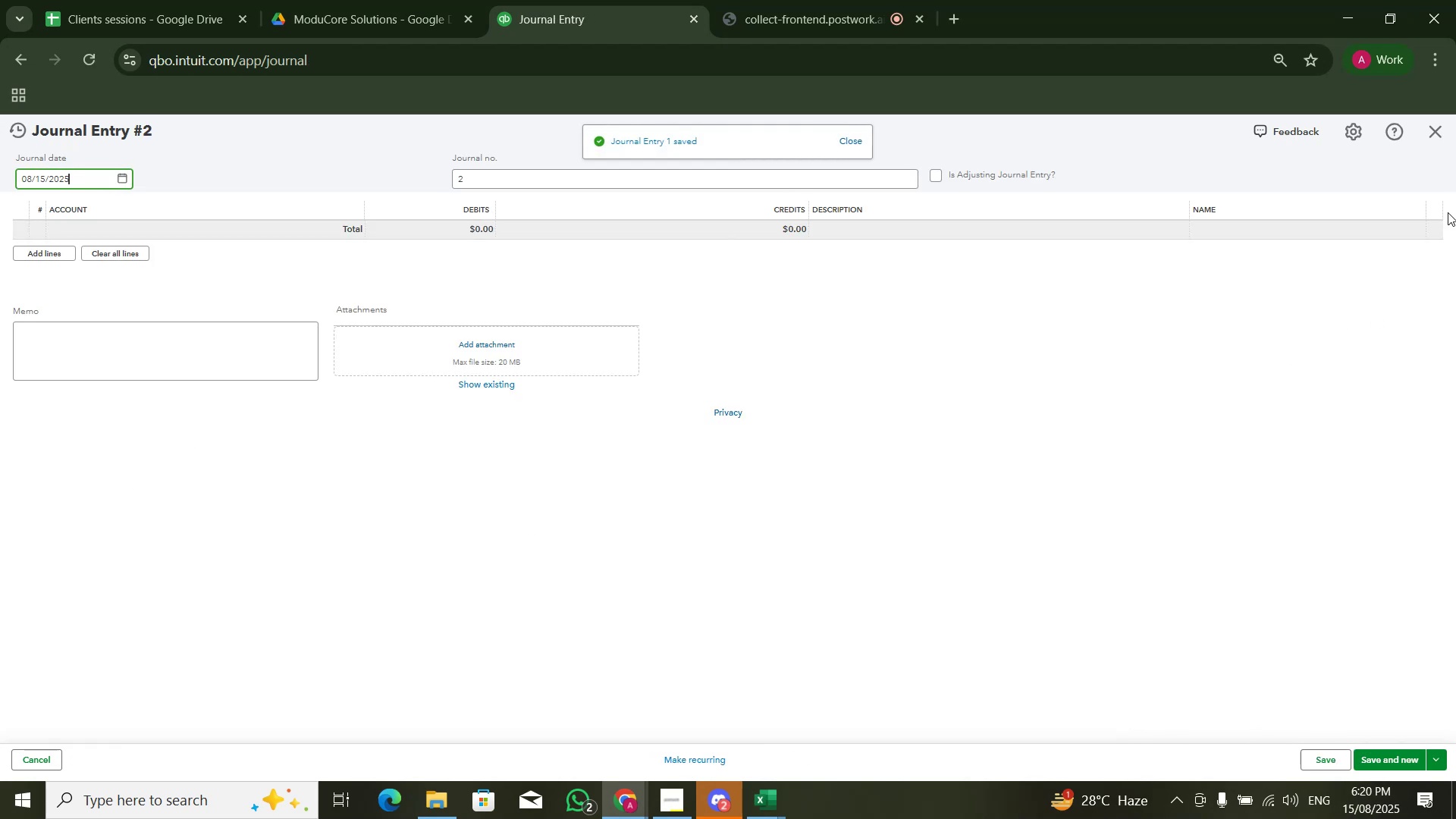 
double_click([1429, 136])
 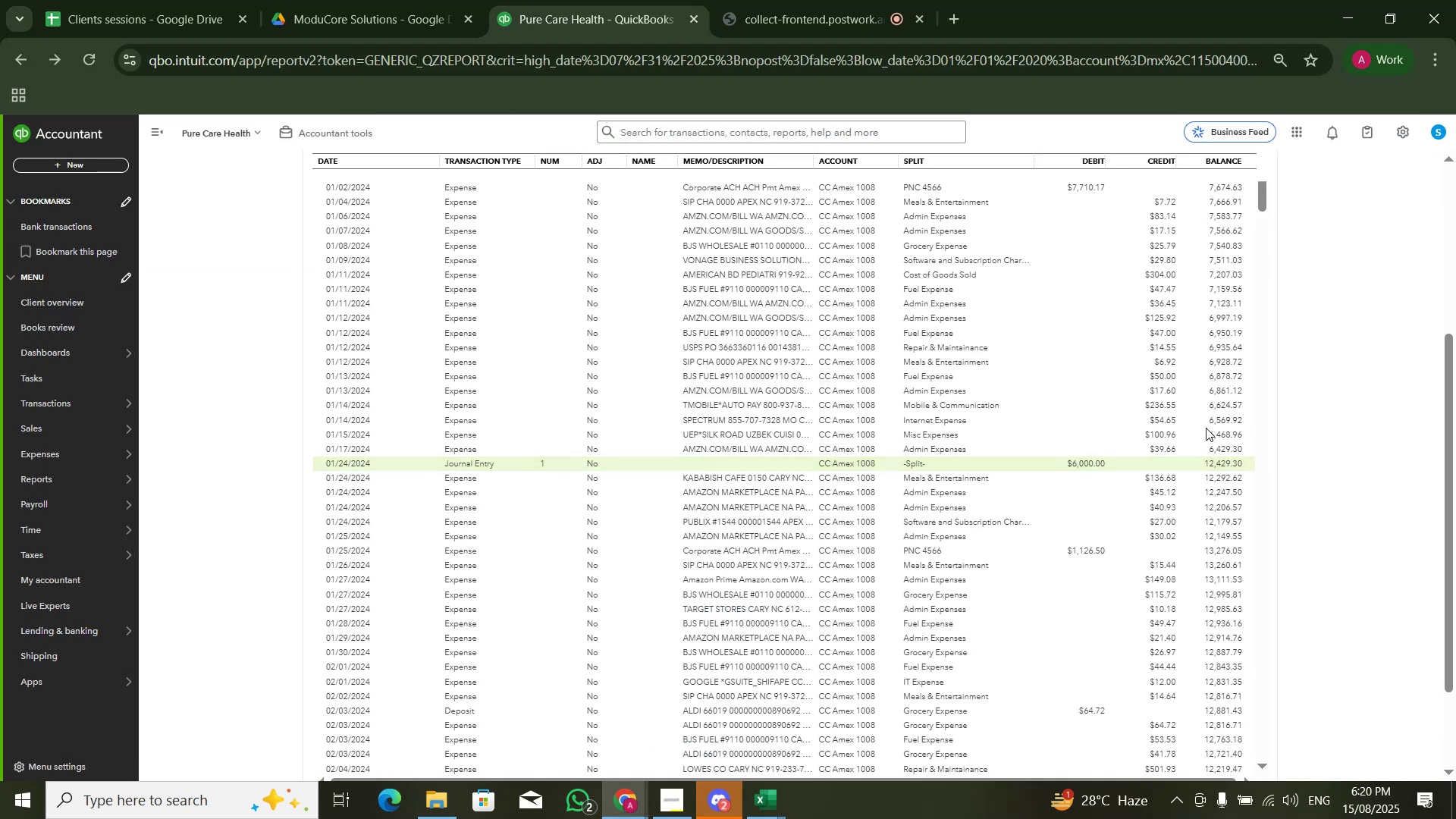 
left_click_drag(start_coordinate=[1261, 199], to_coordinate=[1242, 818])
 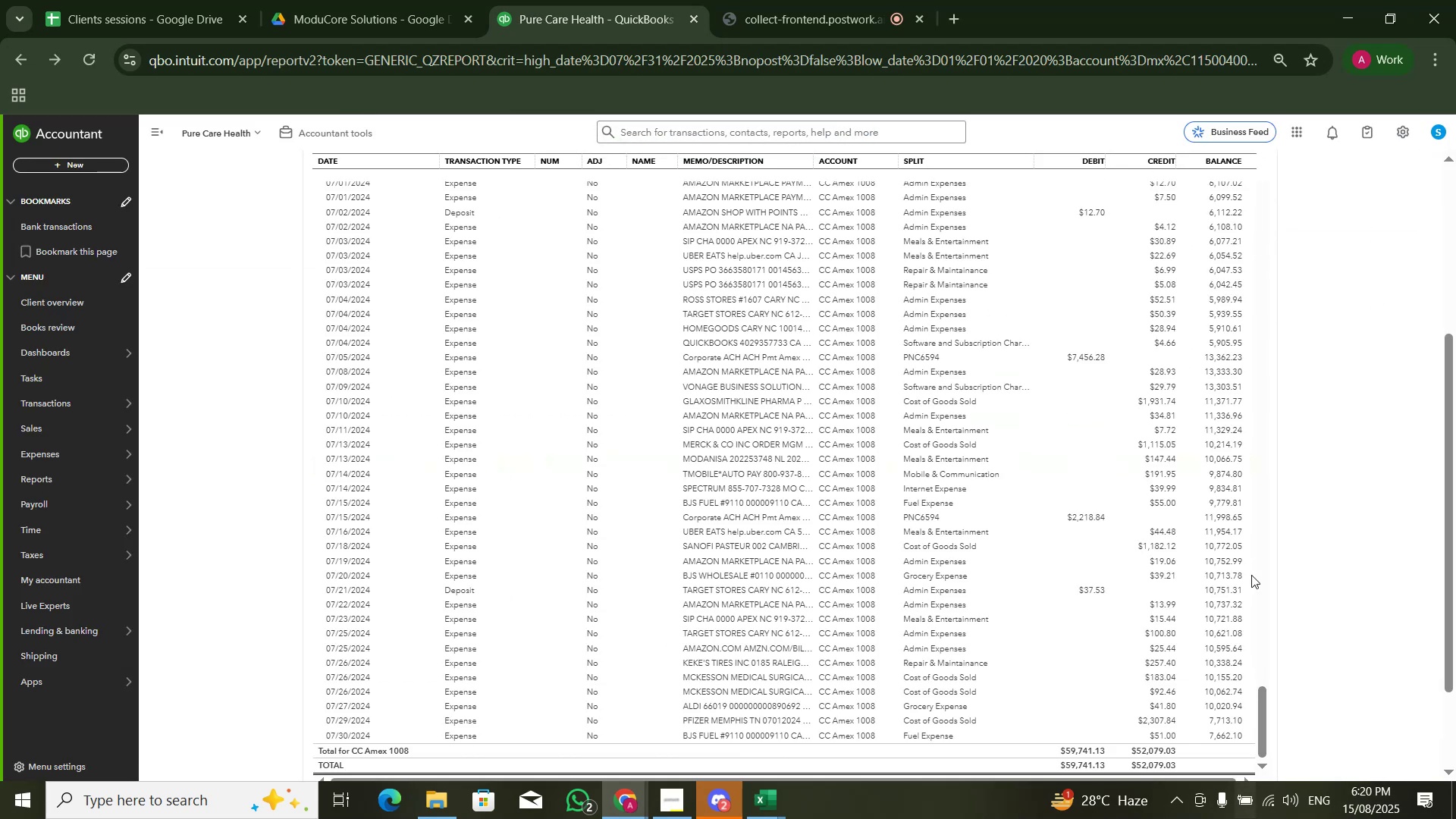 
scroll: coordinate [1216, 592], scroll_direction: down, amount: 12.0
 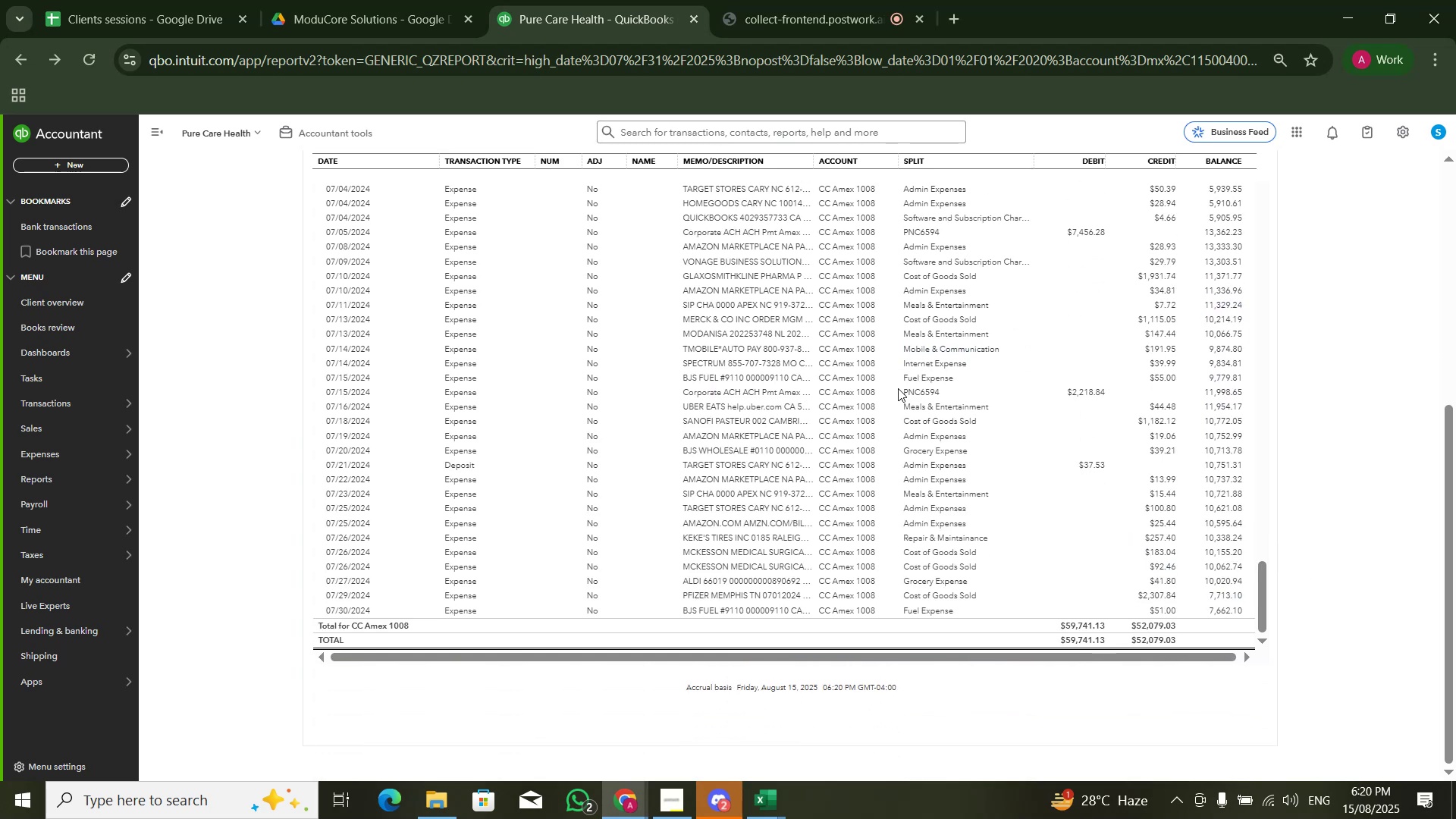 
wait(9.48)
 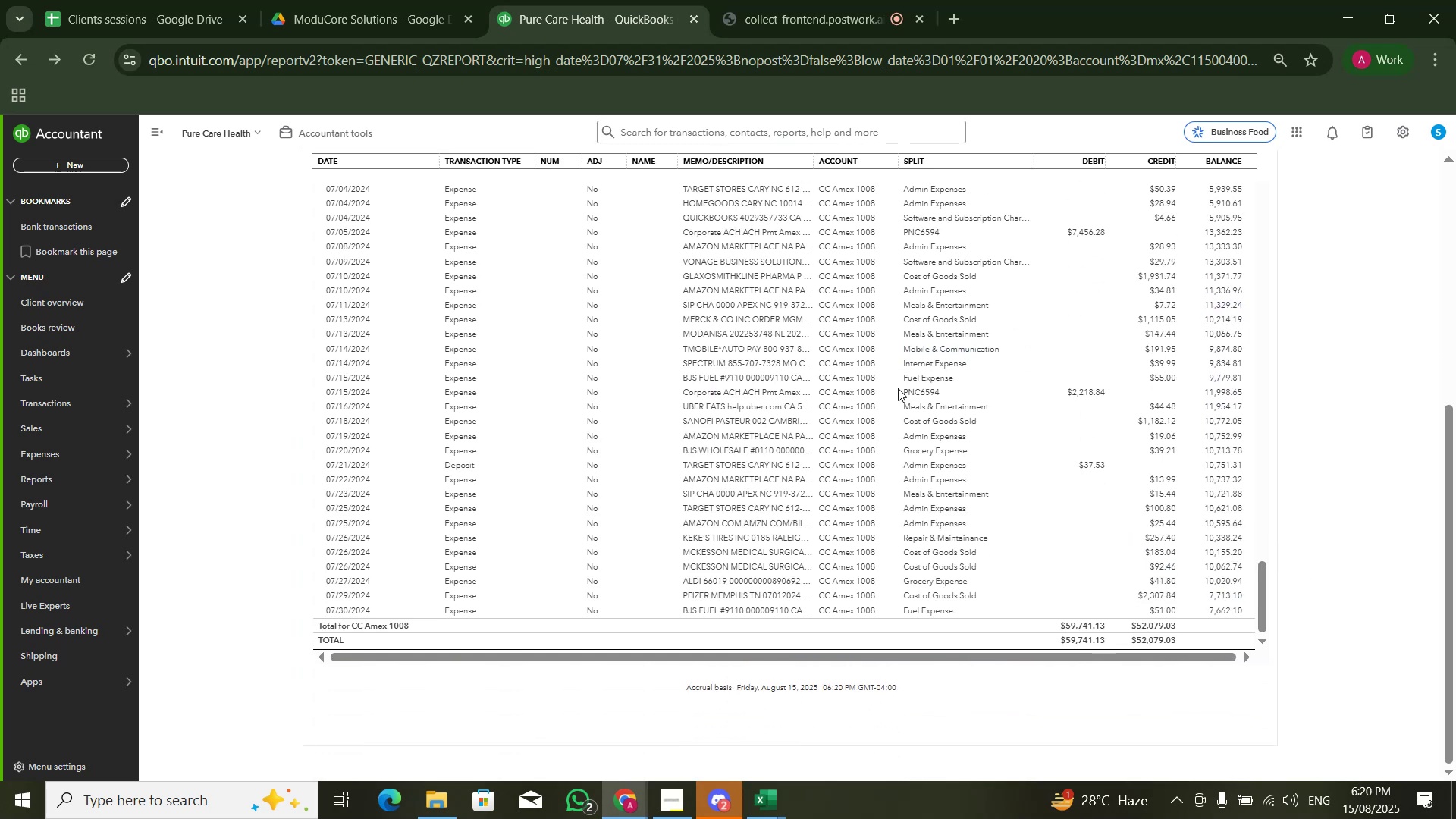 
scroll: coordinate [1053, 381], scroll_direction: down, amount: 2.0
 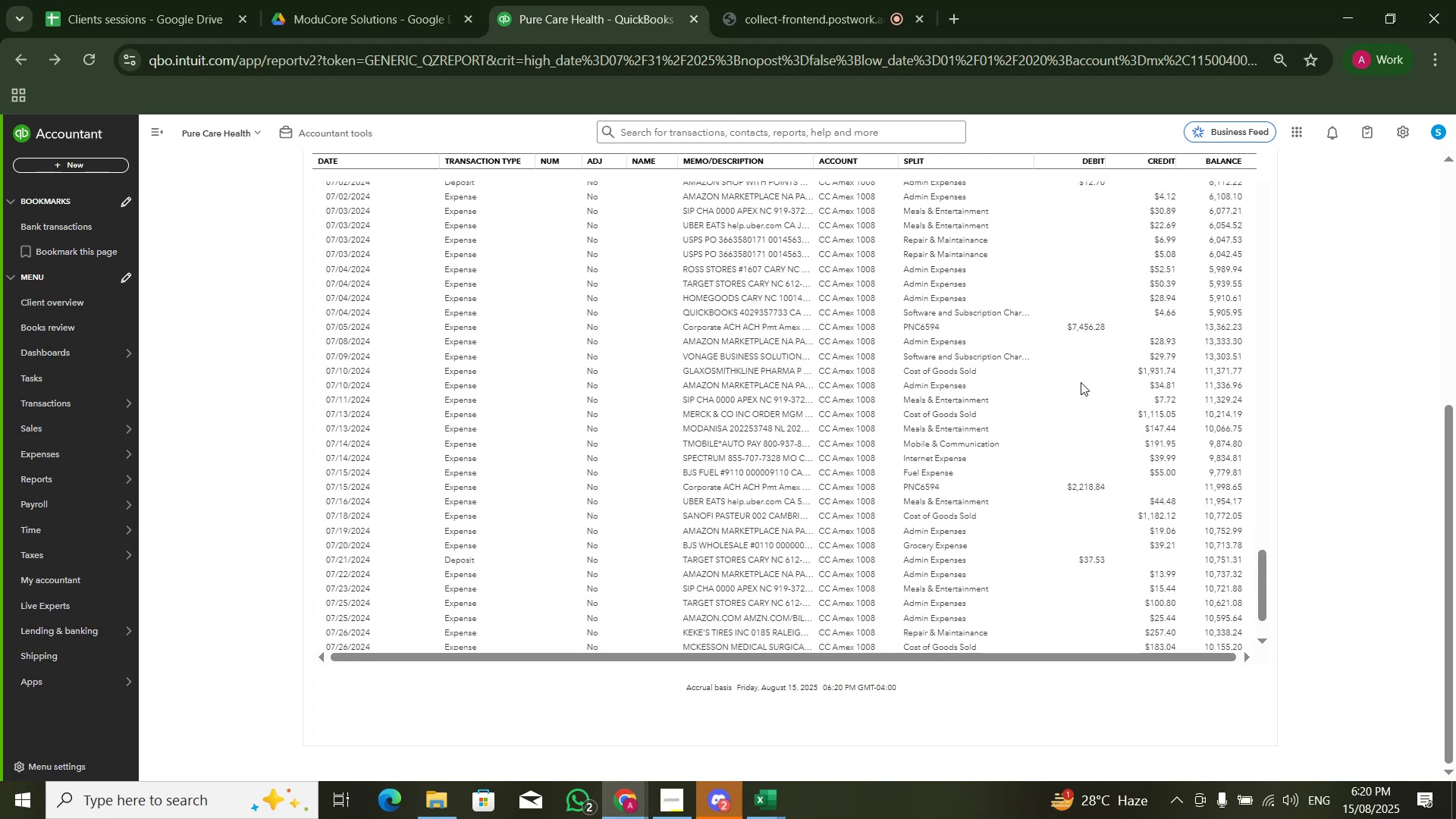 
scroll: coordinate [1136, 427], scroll_direction: up, amount: 17.0
 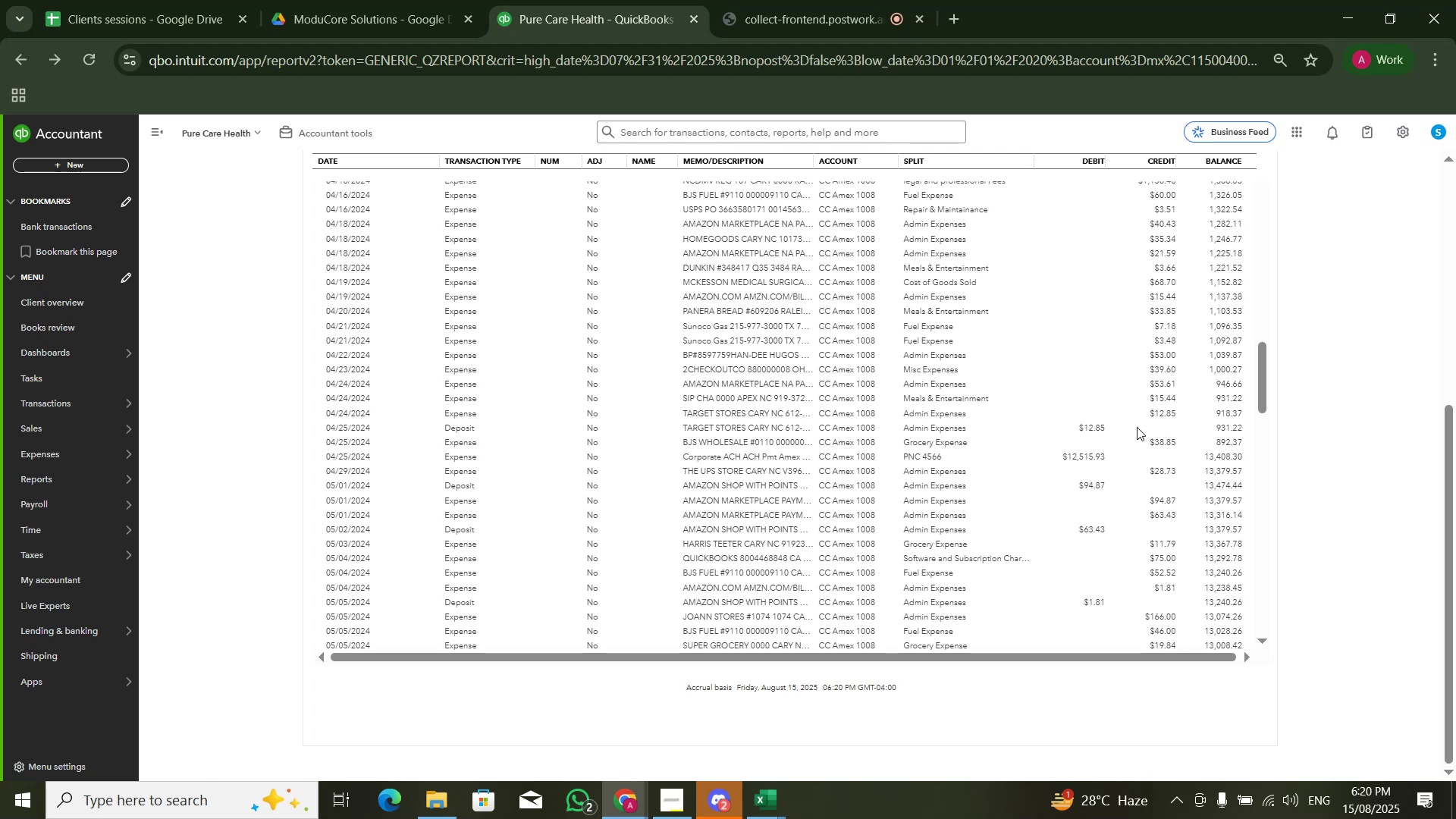 
scroll: coordinate [1330, 364], scroll_direction: up, amount: 32.0
 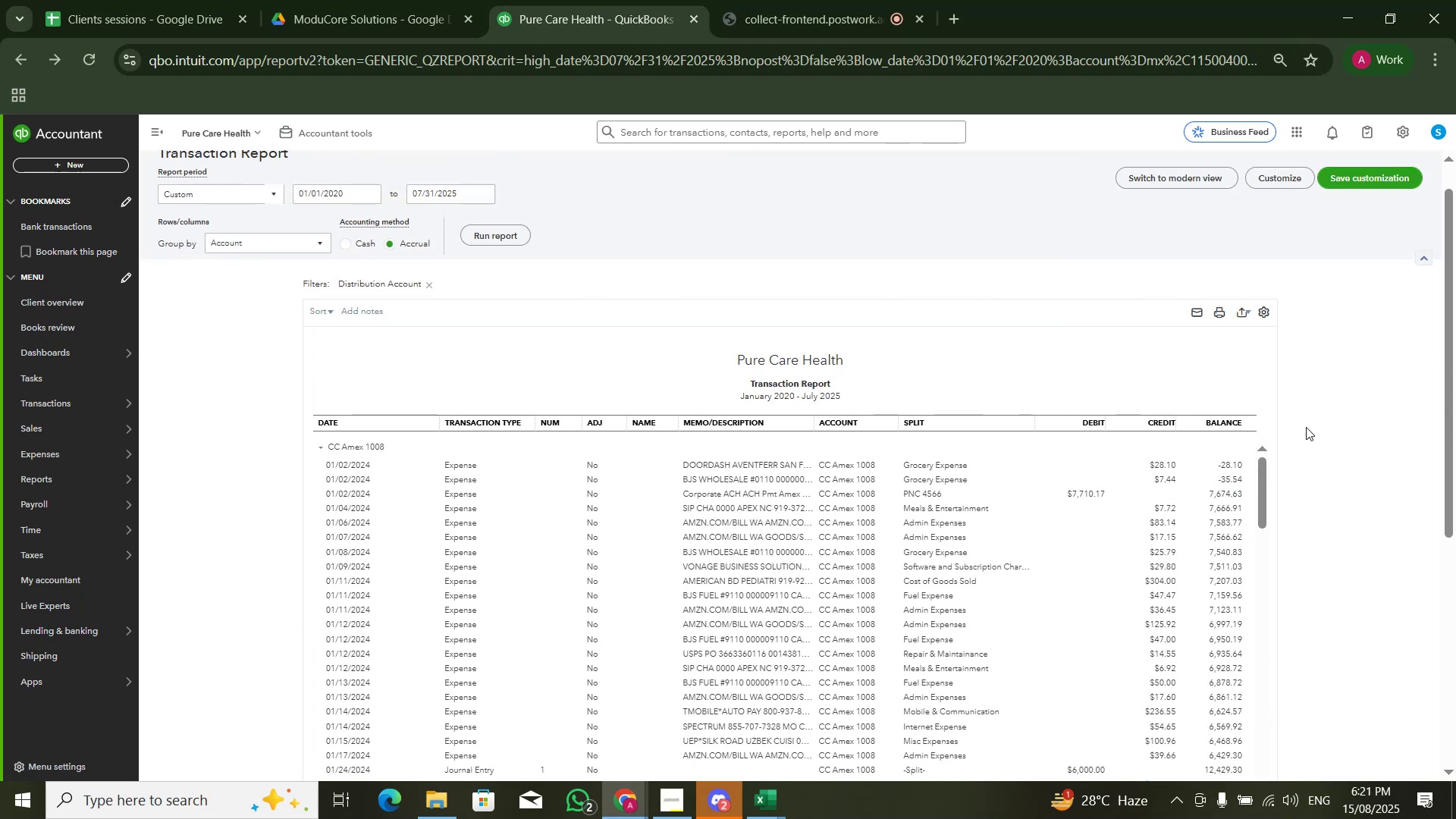 
scroll: coordinate [1306, 427], scroll_direction: down, amount: 1.0
 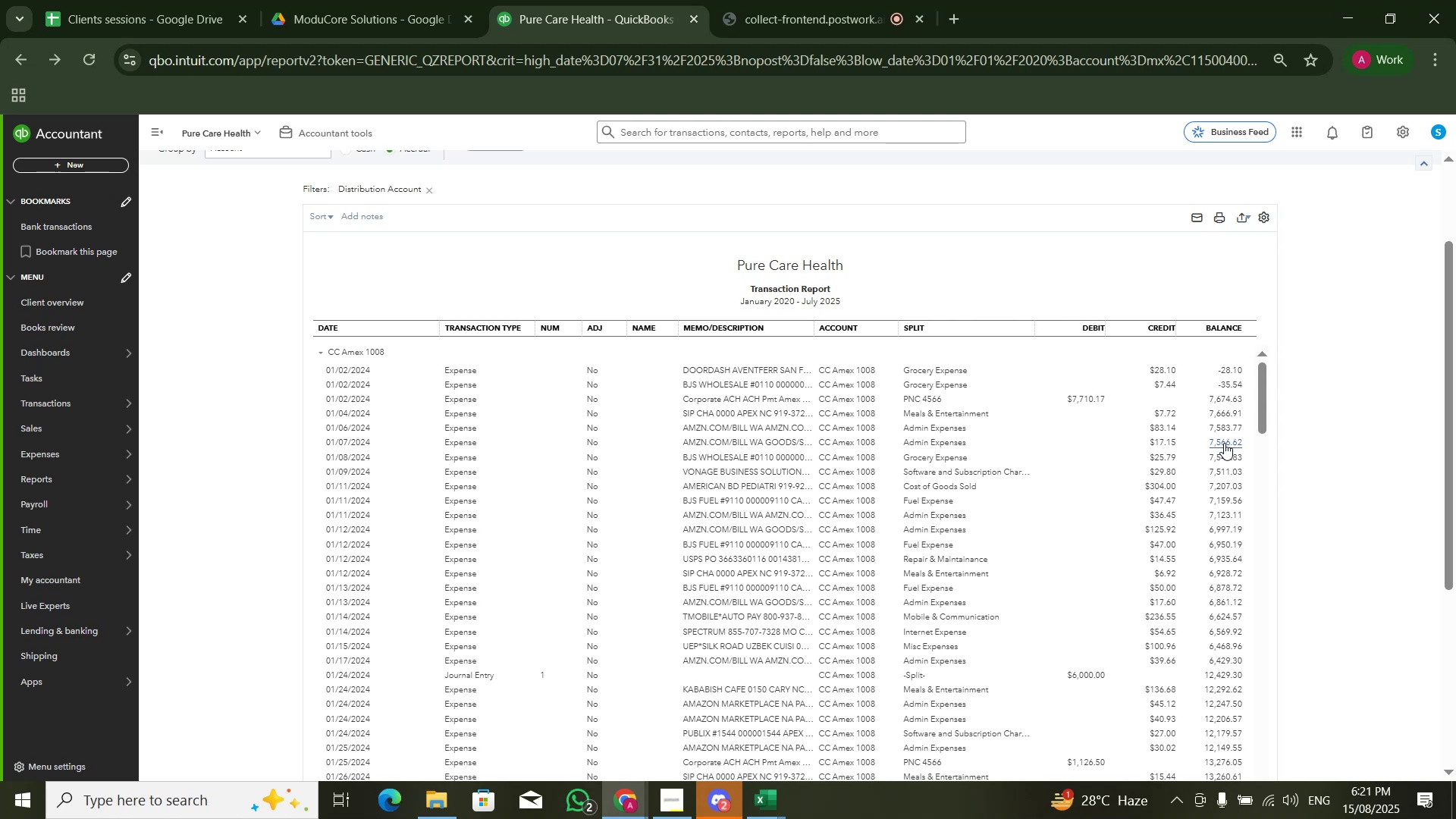 
key(Alt+Tab)
 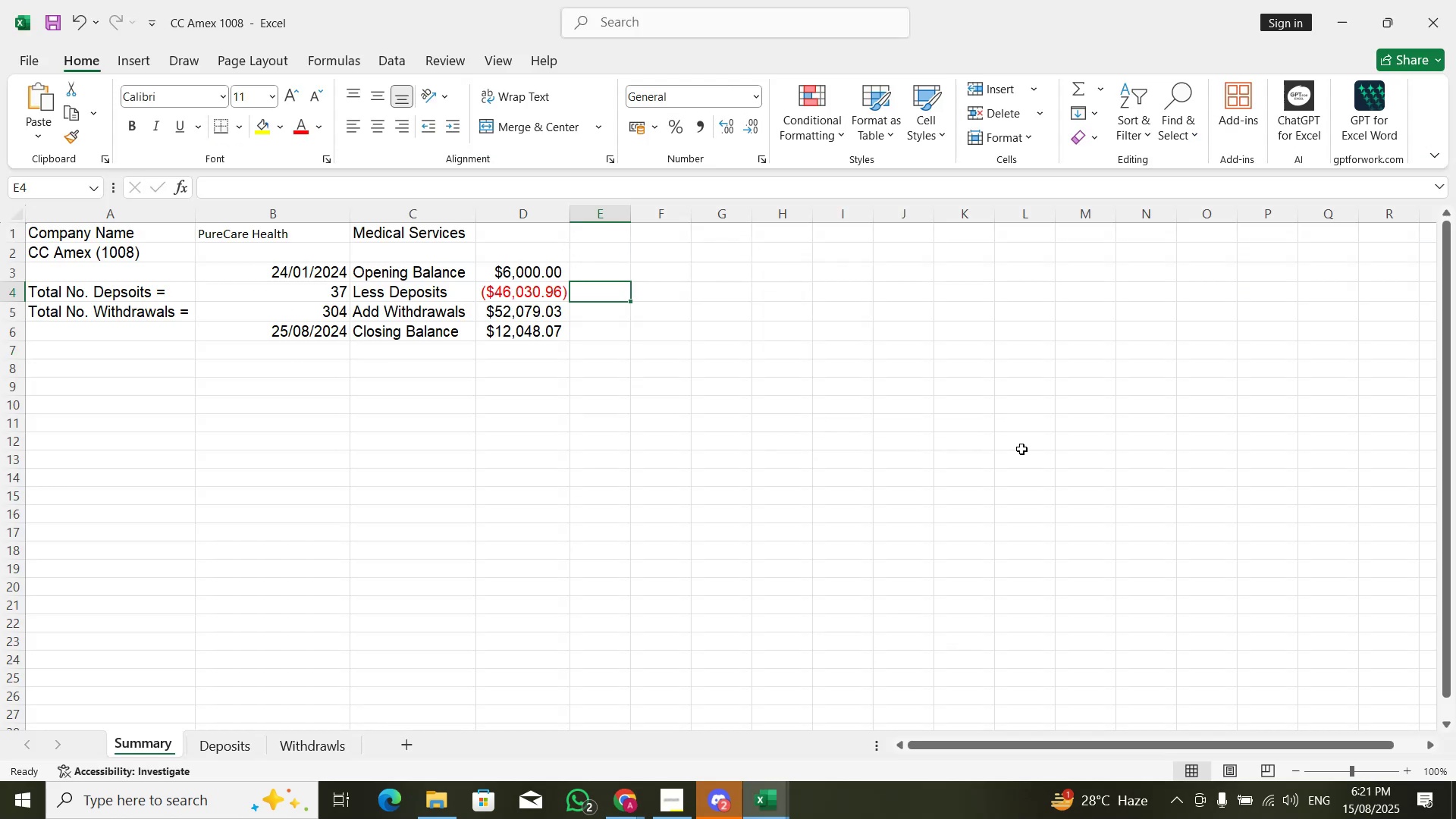 
key(ArrowLeft)
 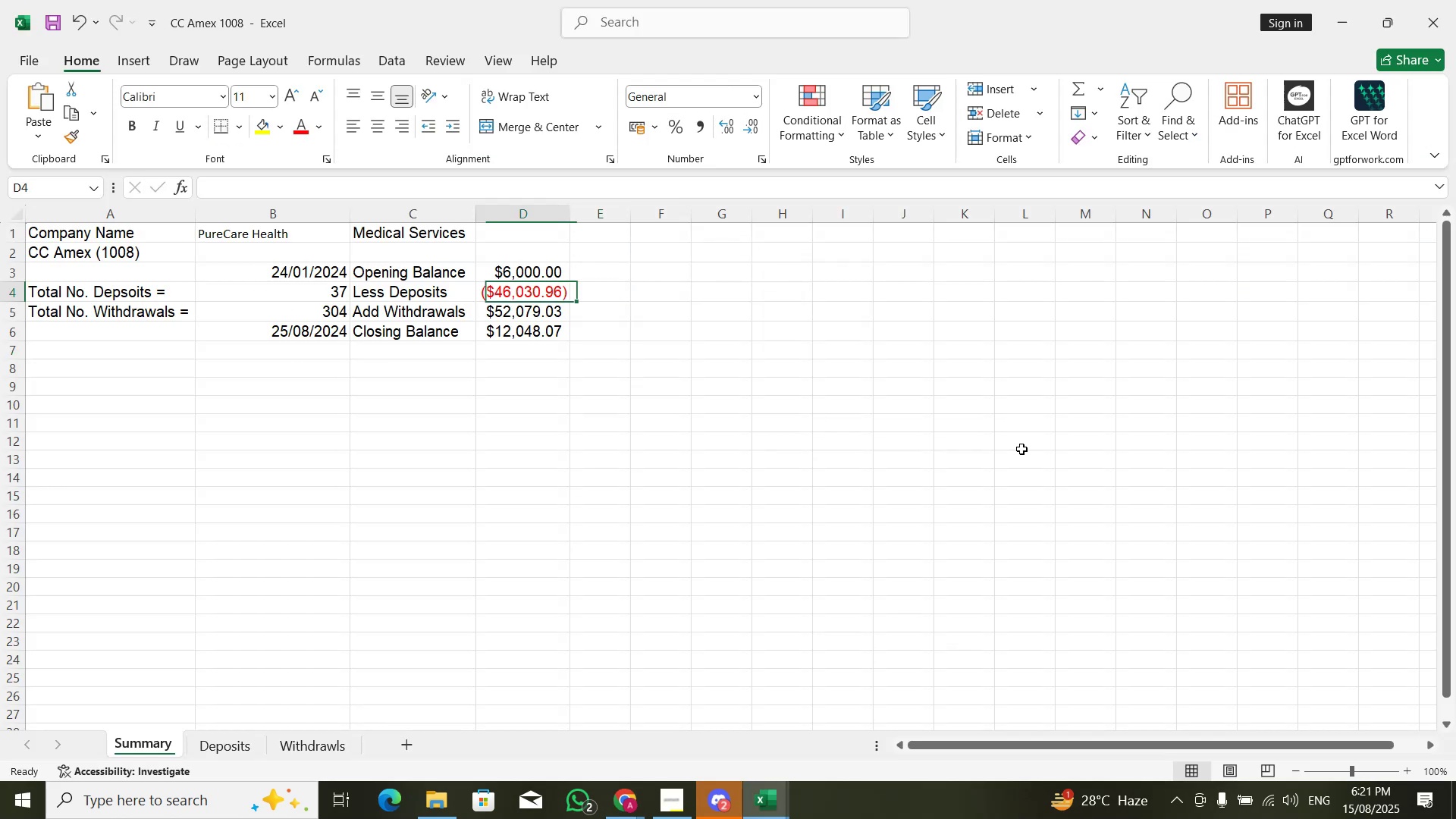 
key(ArrowUp)
 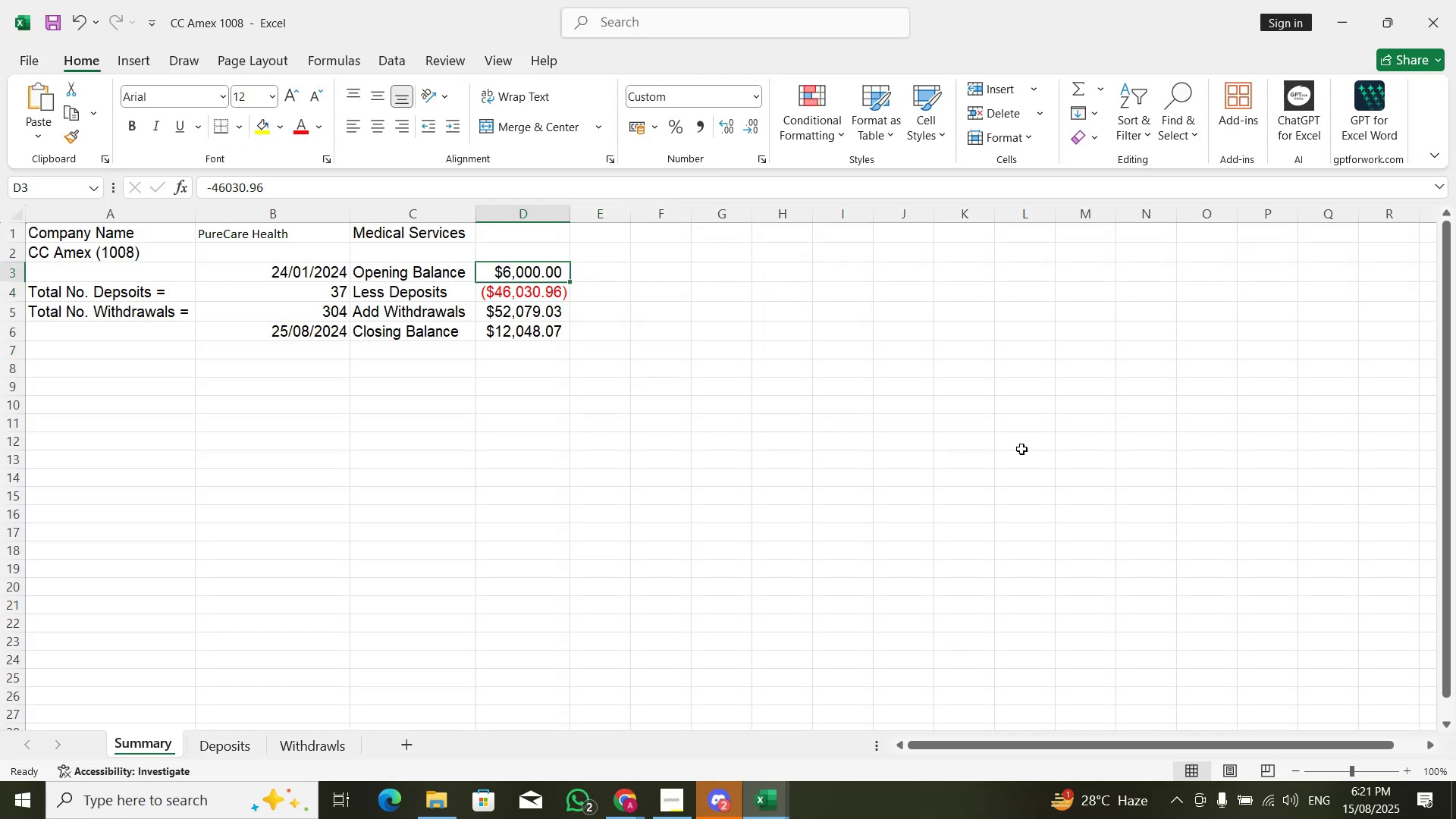 
key(F2)
 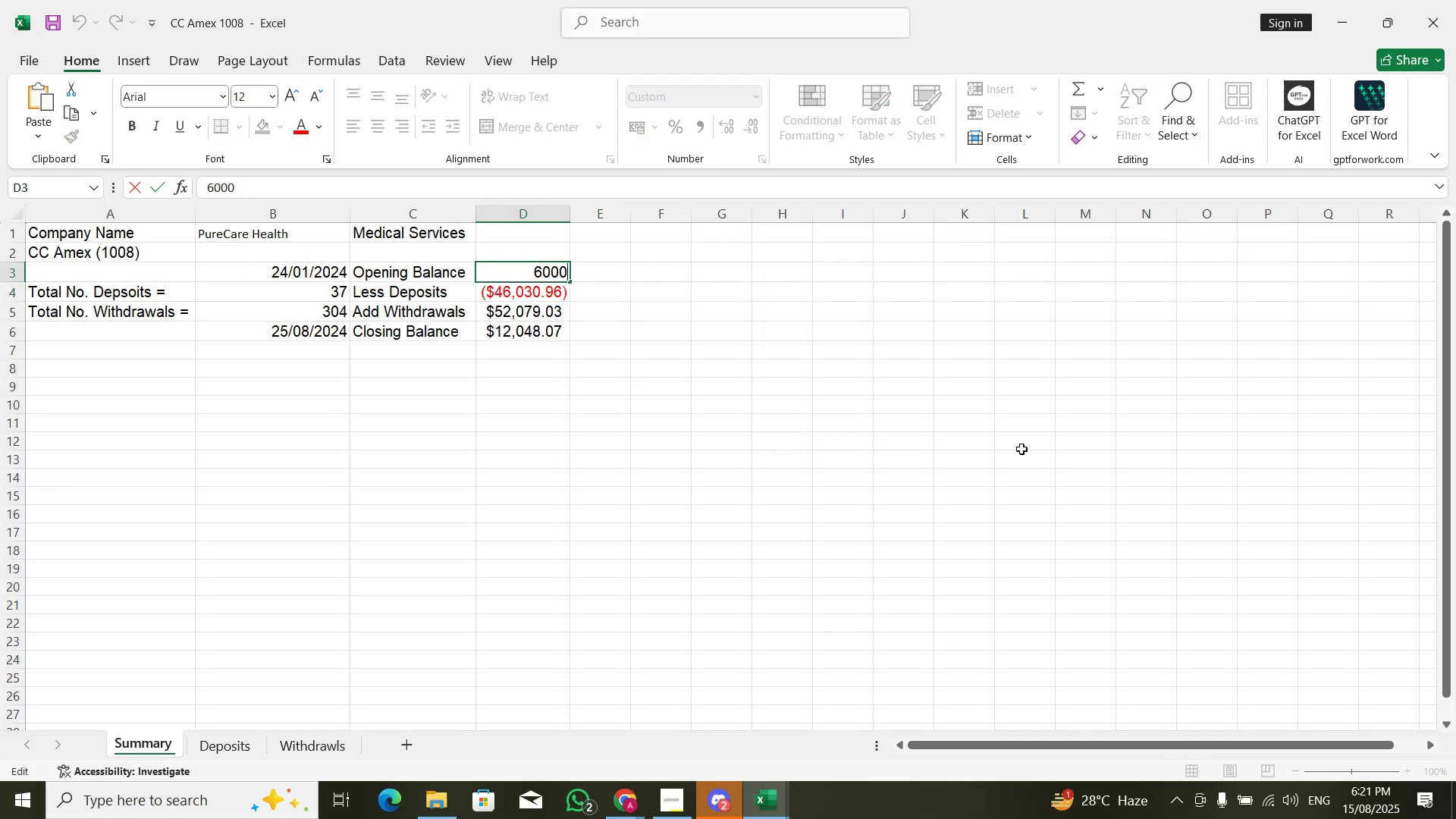 
key(Escape)
 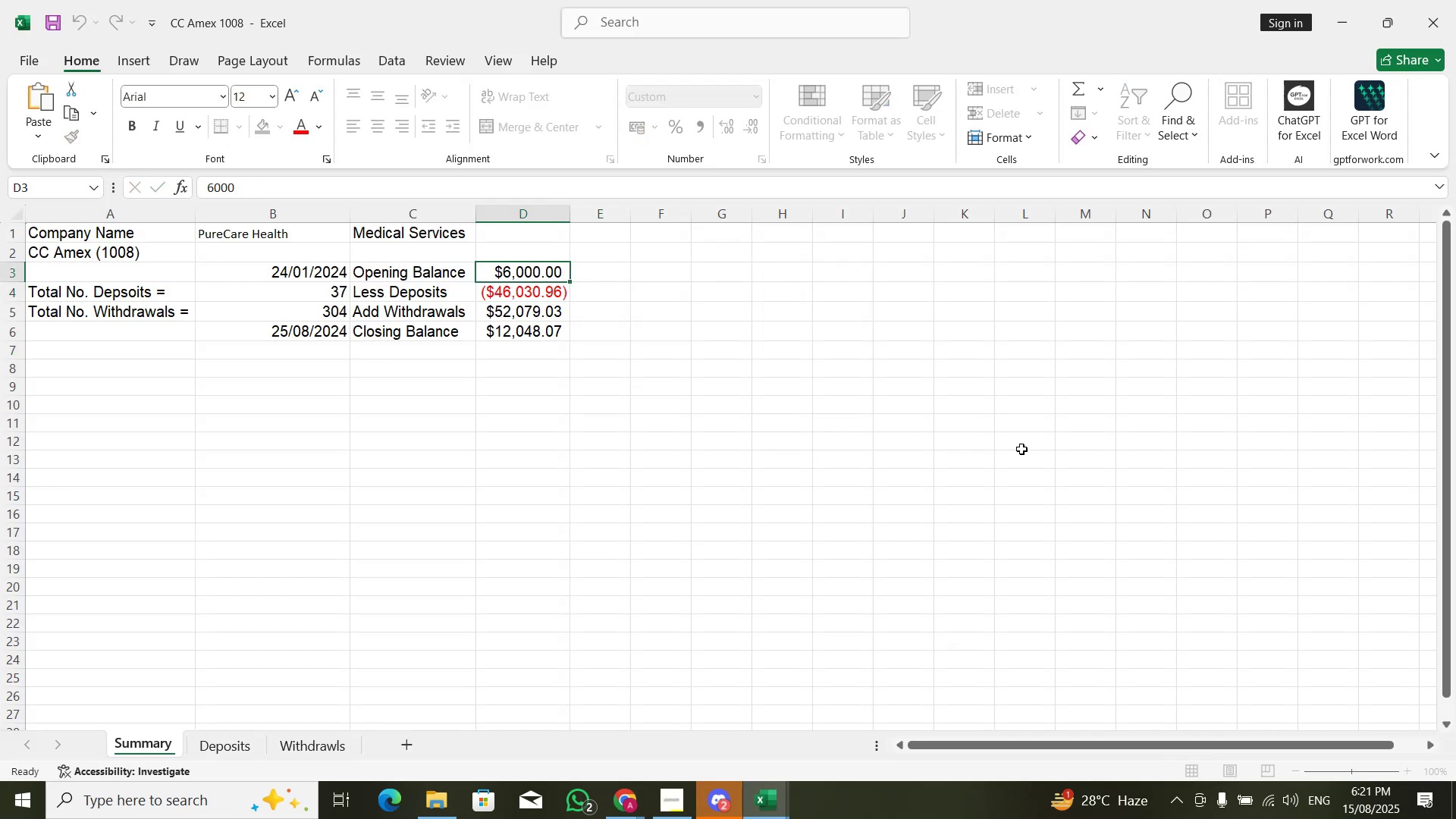 
key(ArrowDown)
 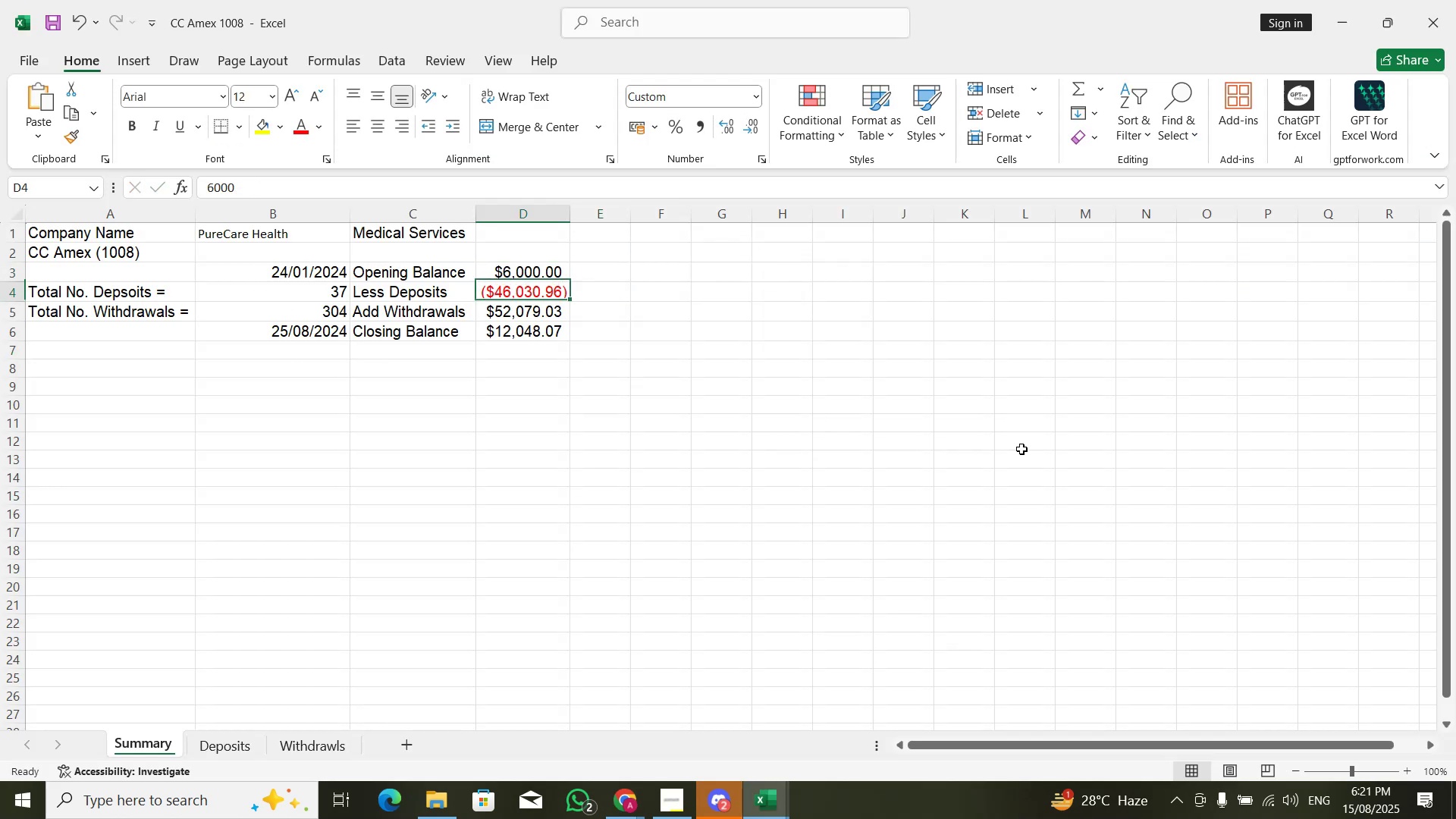 
key(F2)
 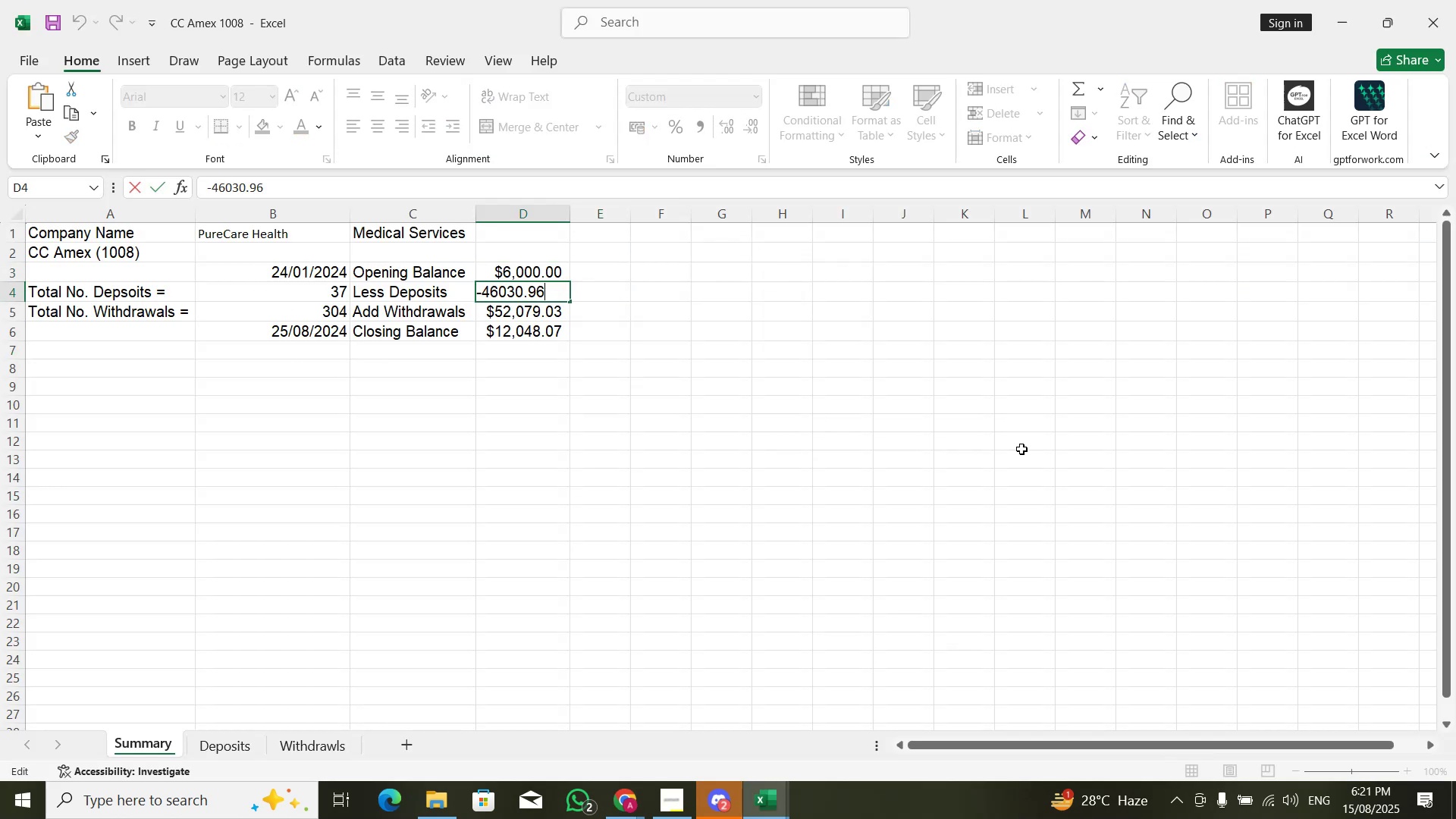 
key(Escape)
 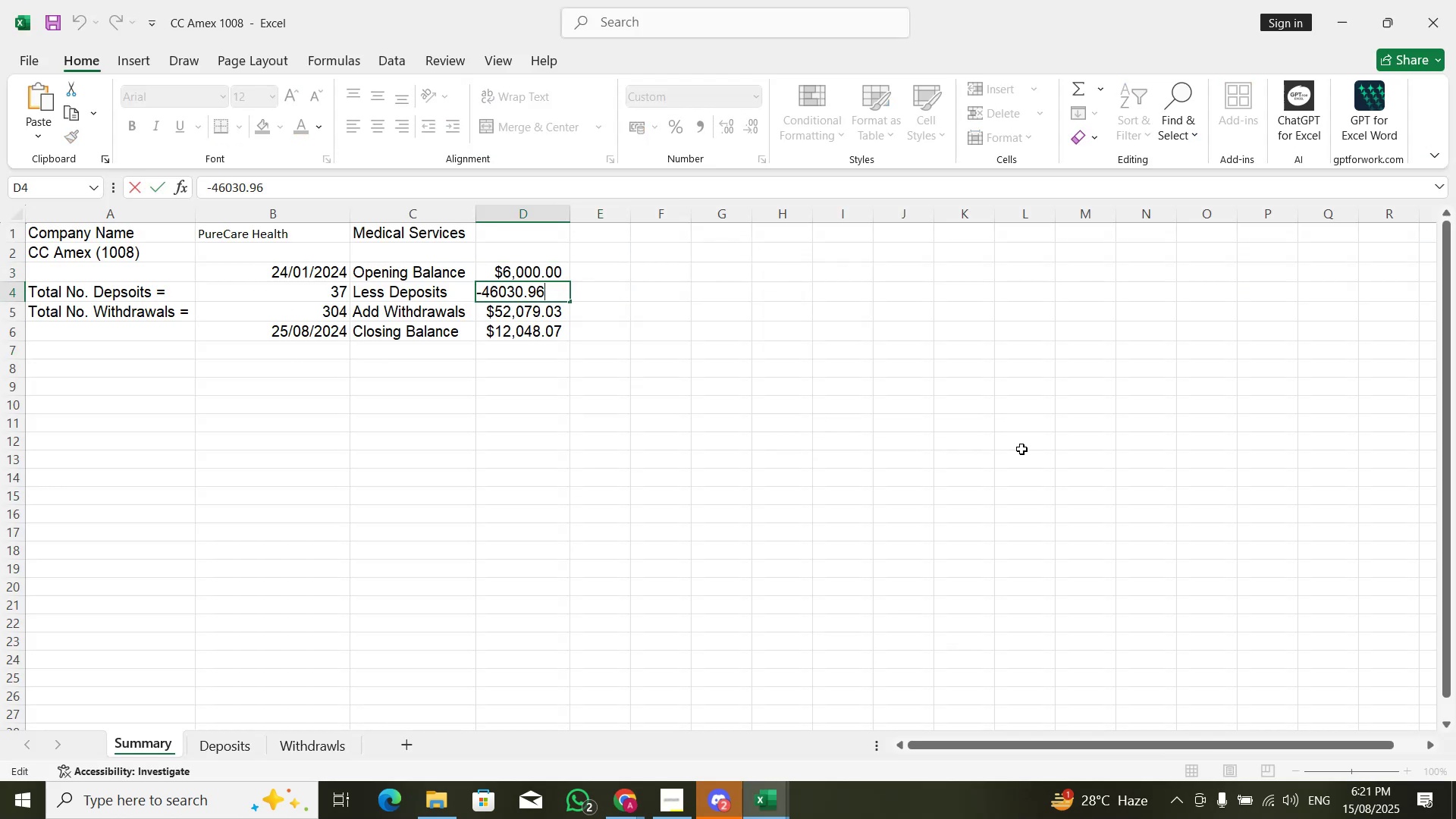 
key(ArrowDown)
 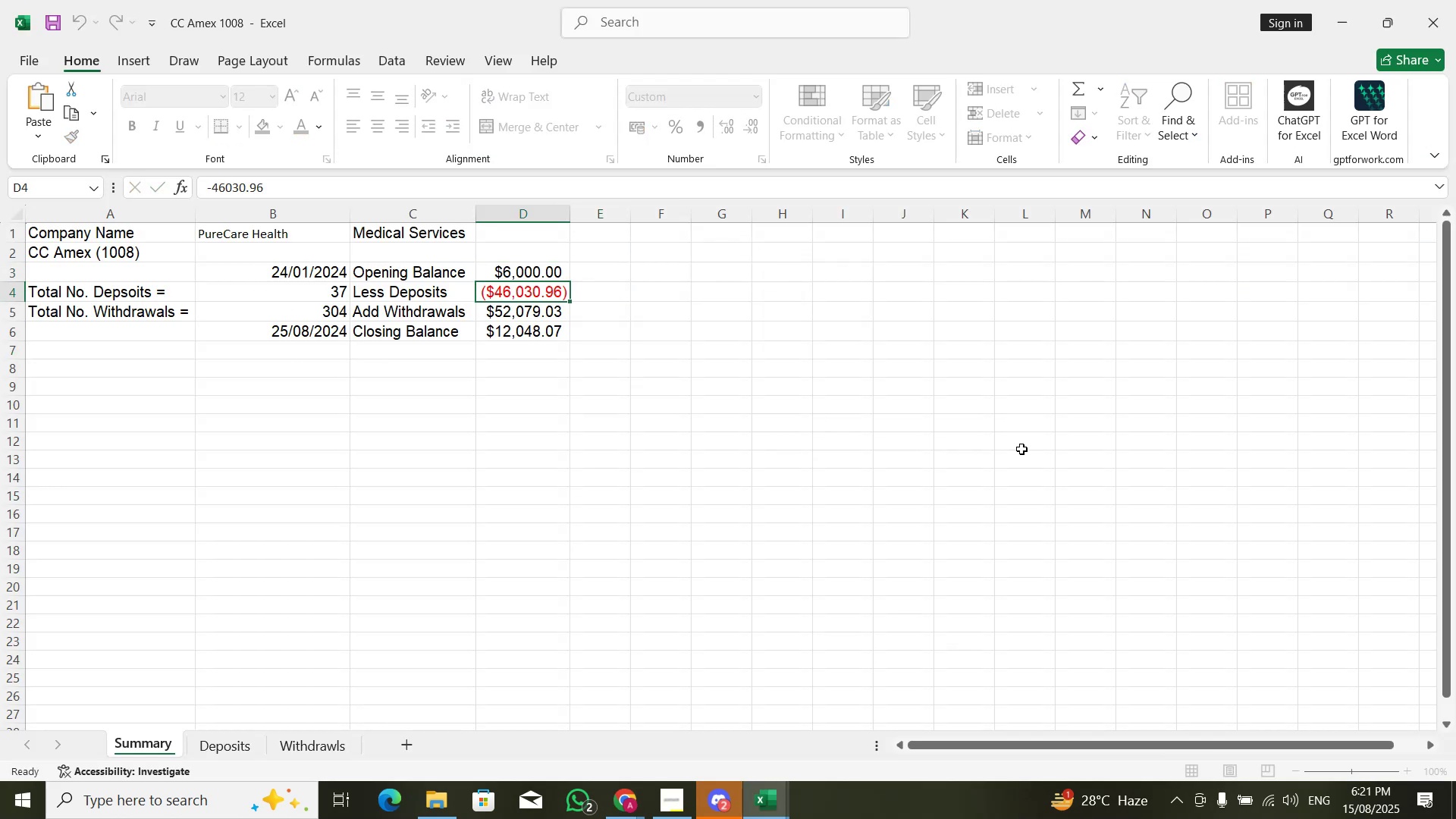 
key(F2)
 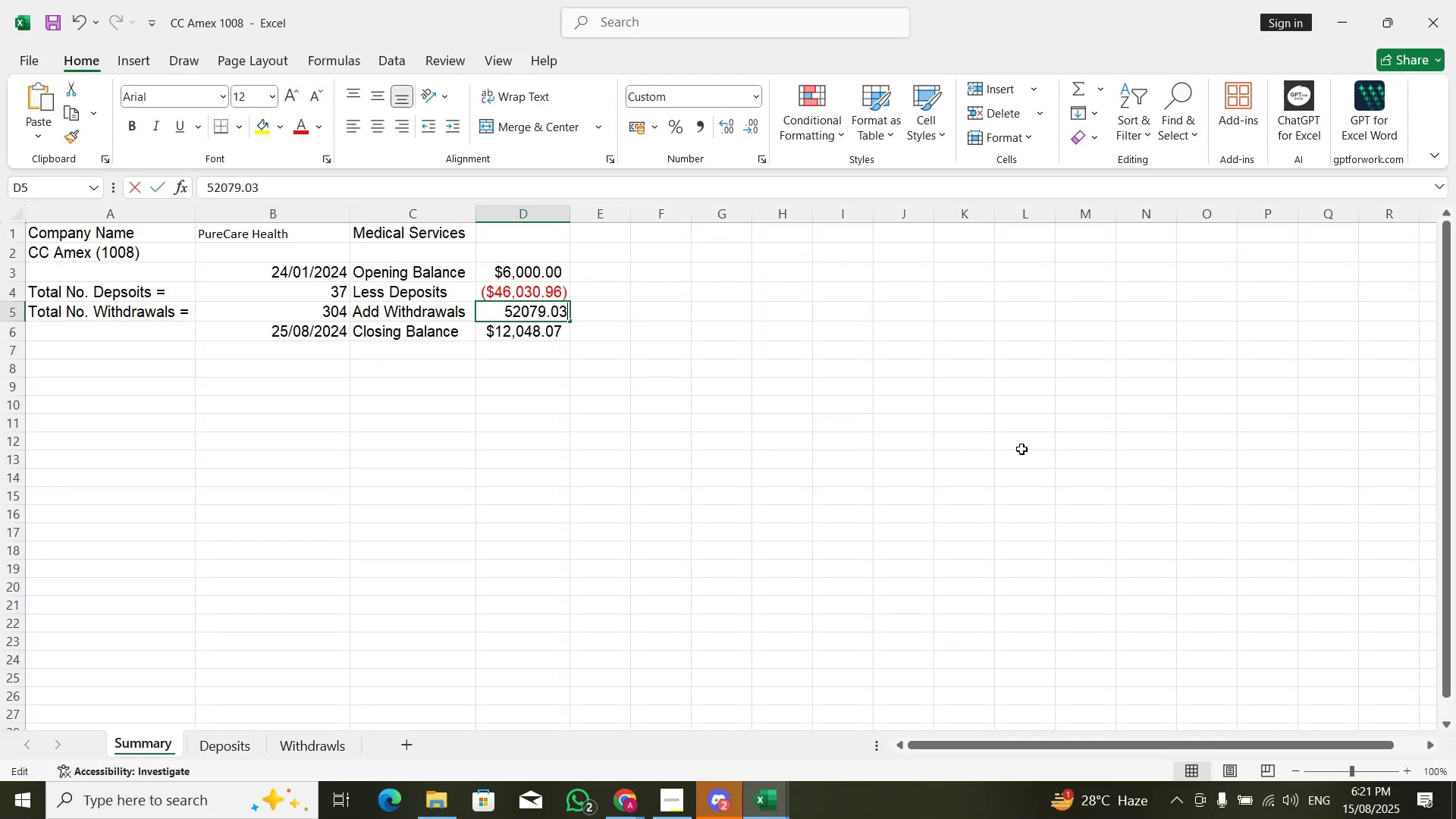 
key(Escape)
 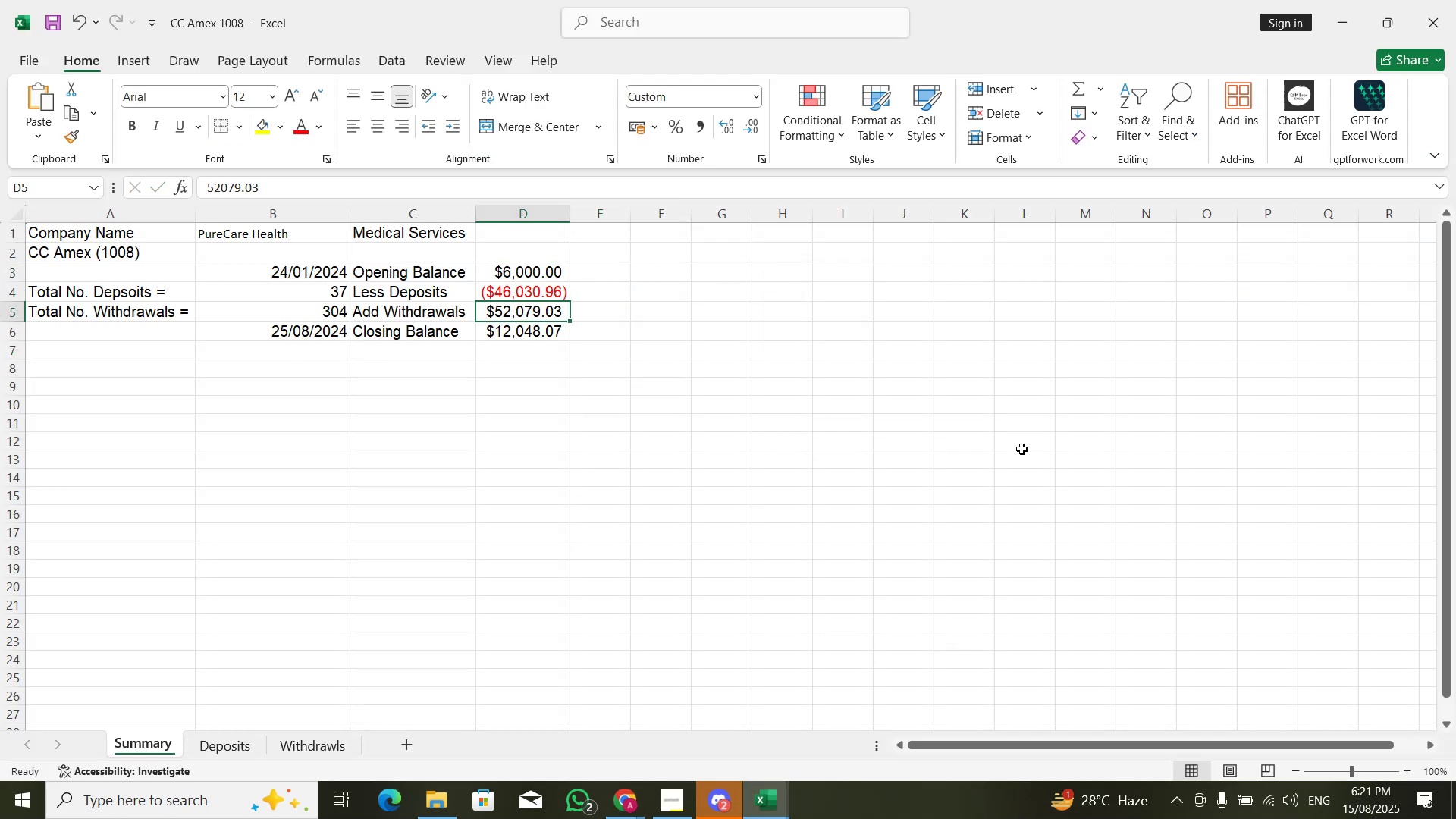 
key(ArrowDown)
 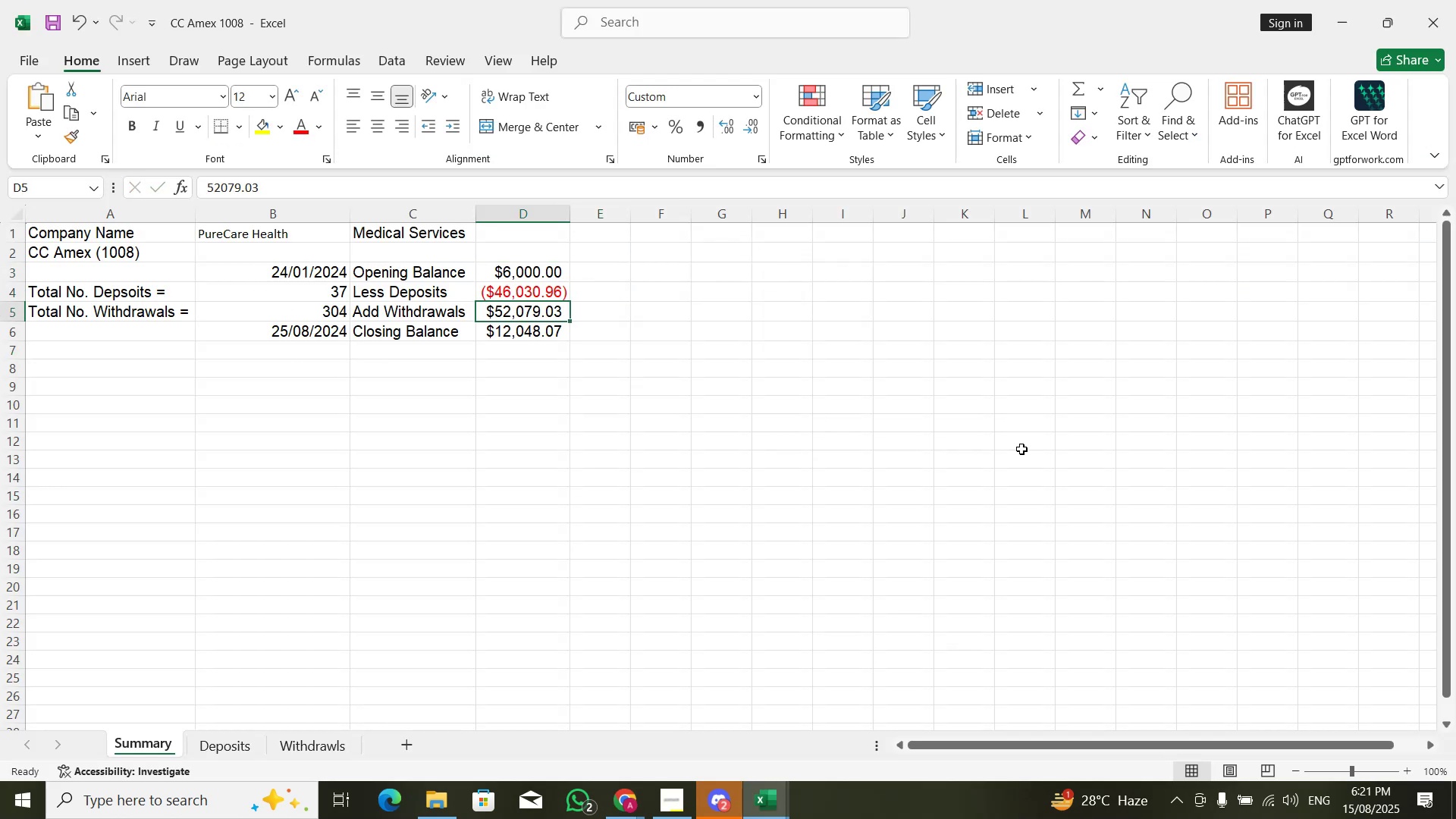 
key(F2)
 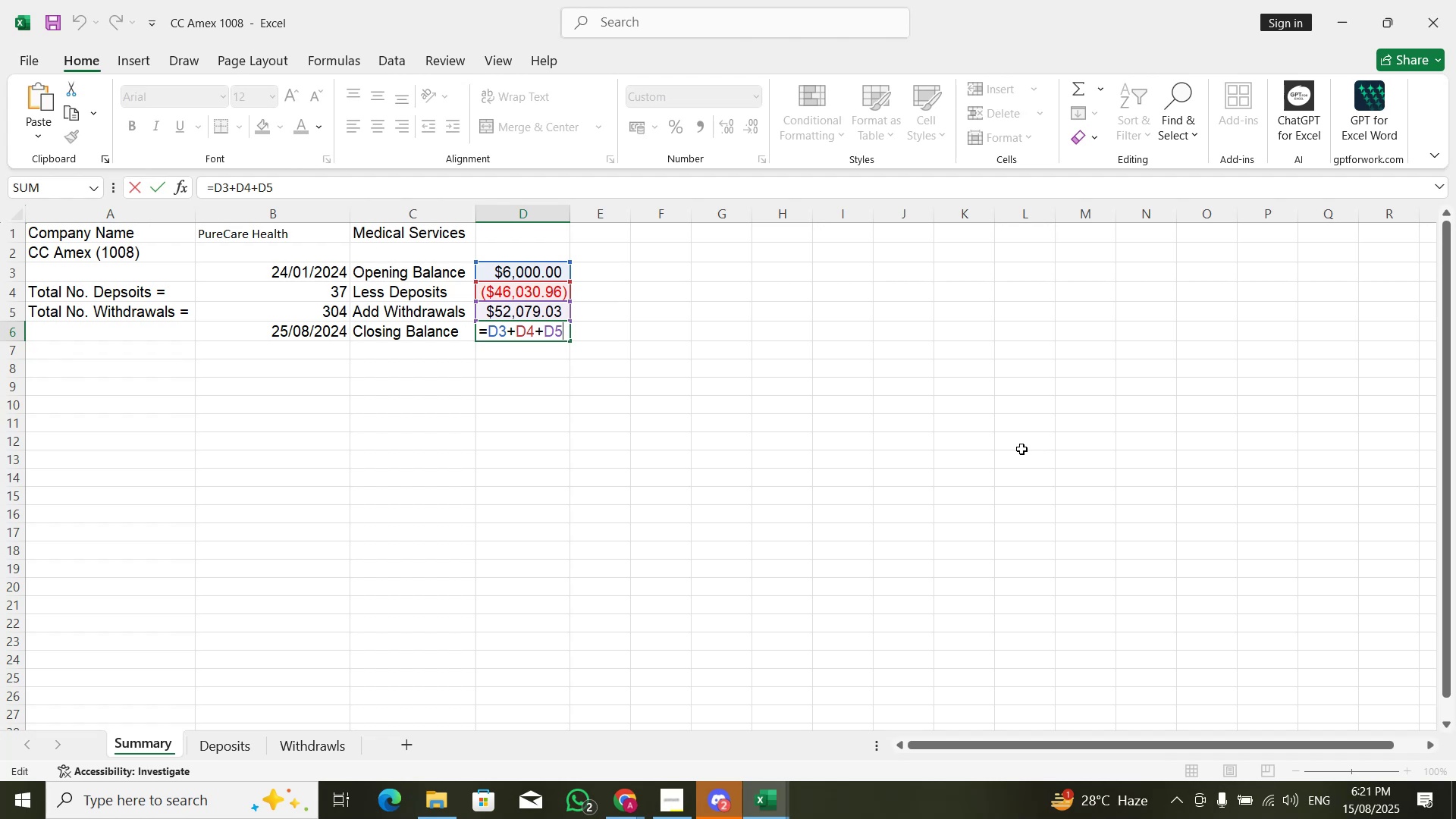 
key(ArrowLeft)
 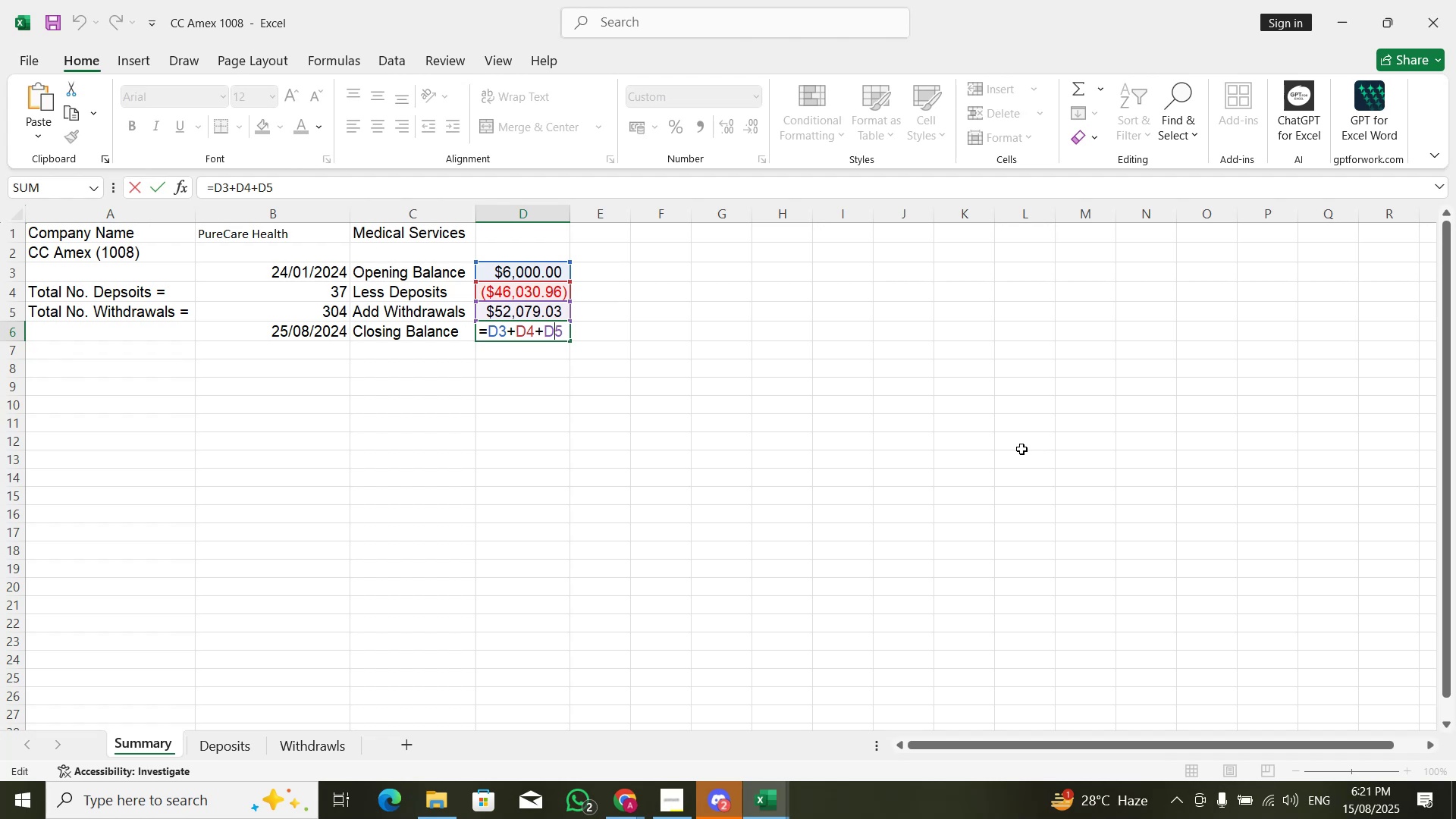 
key(ArrowLeft)
 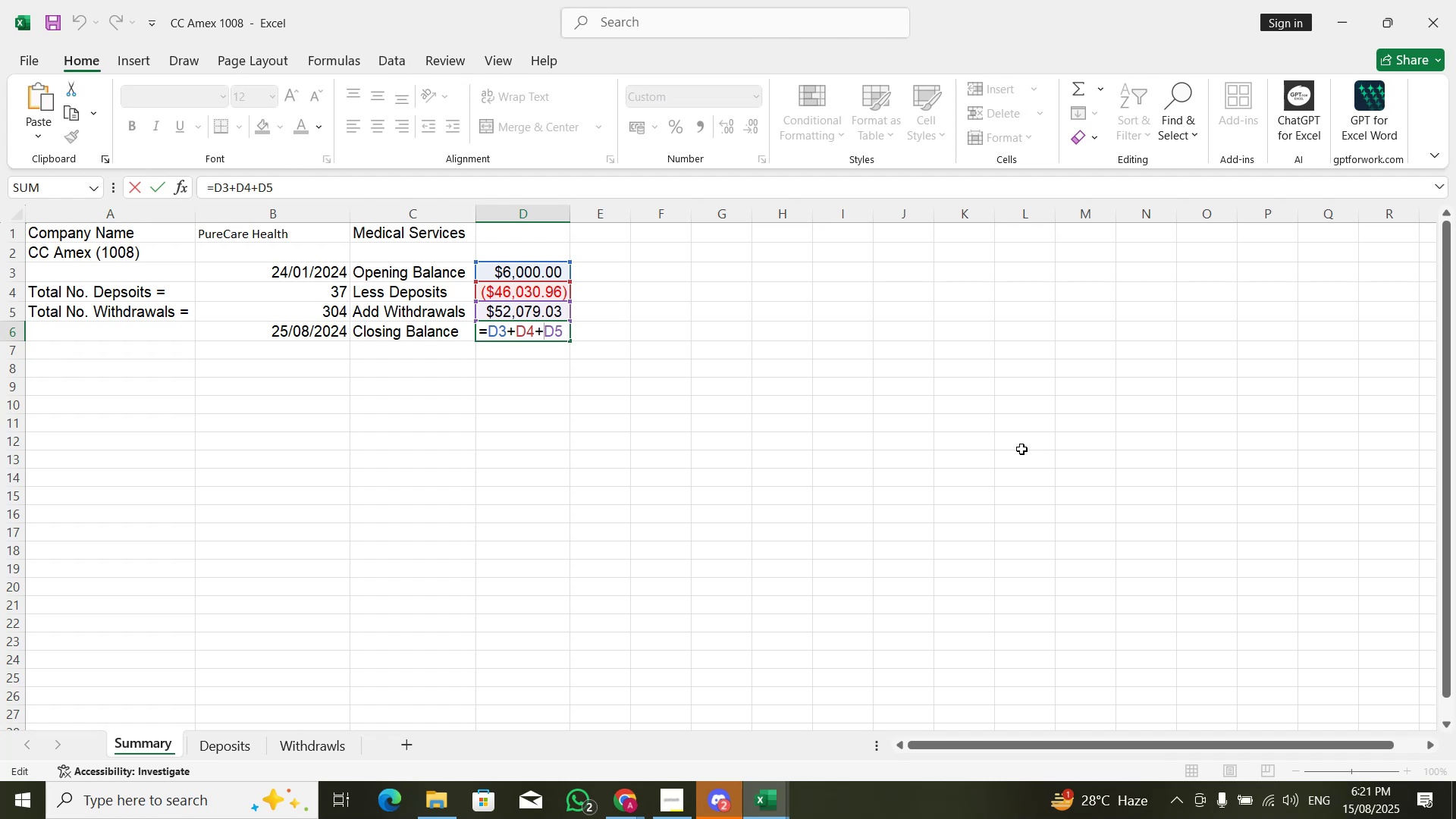 
key(ArrowLeft)
 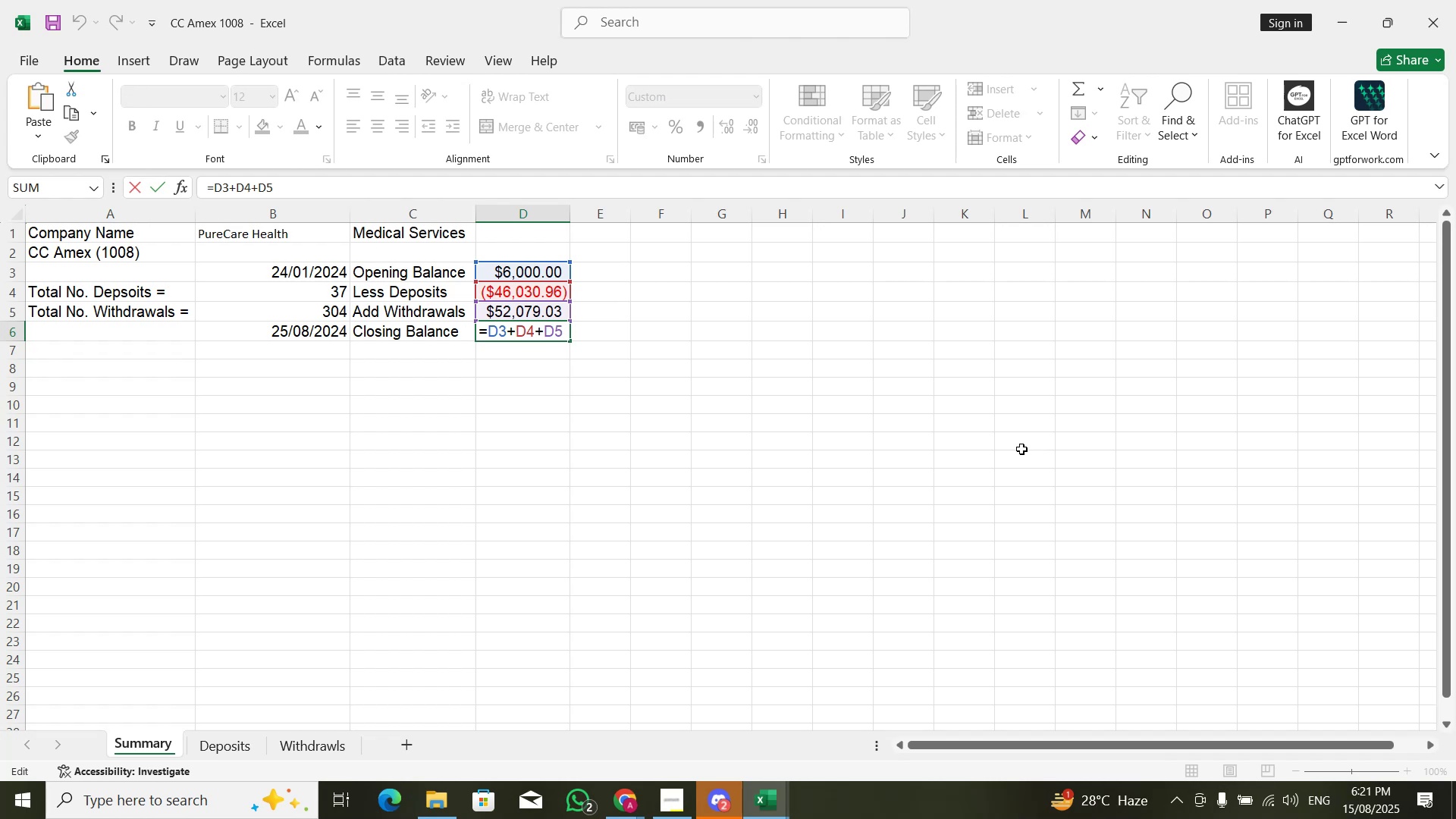 
key(ArrowLeft)
 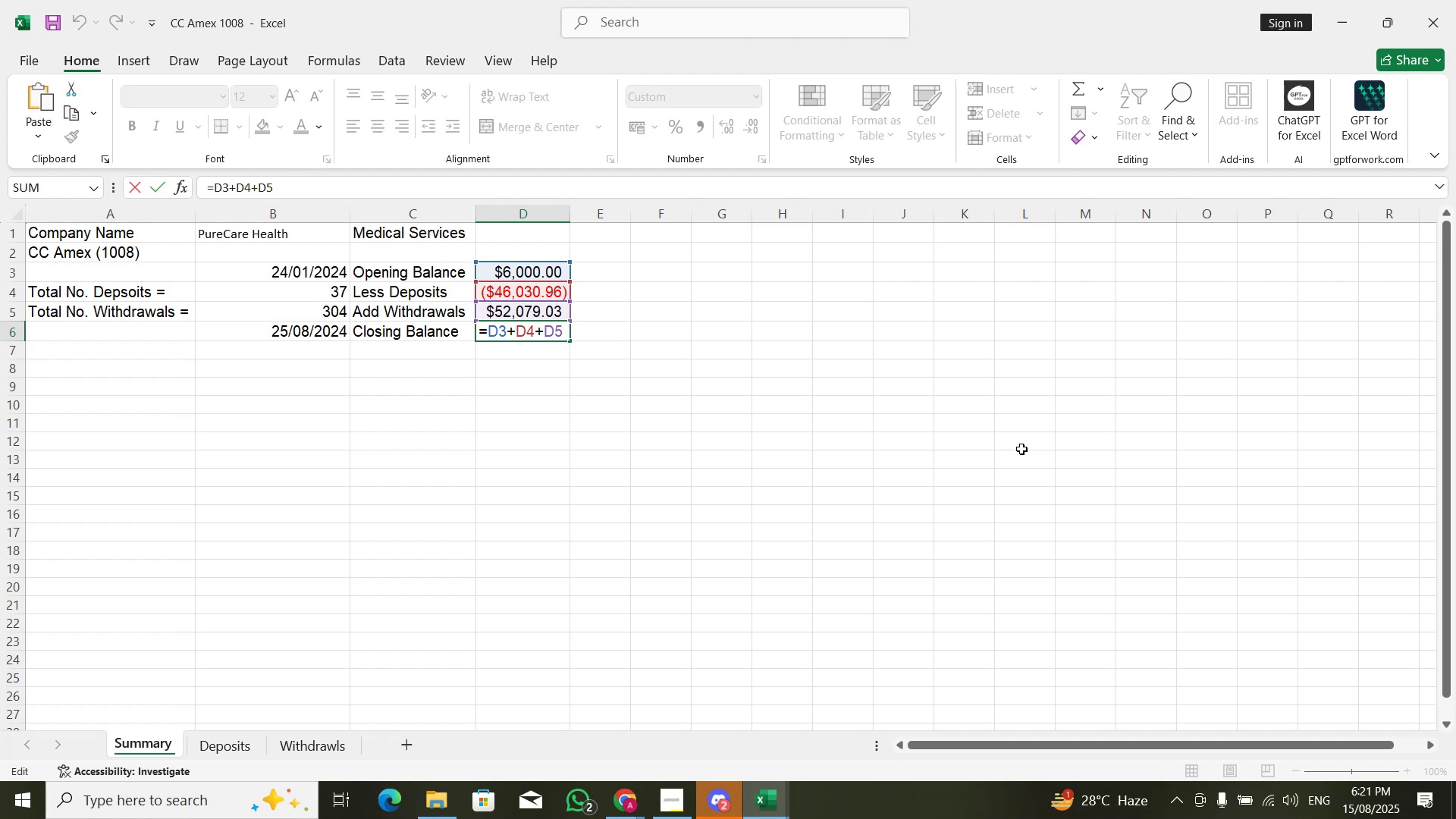 
key(ArrowLeft)
 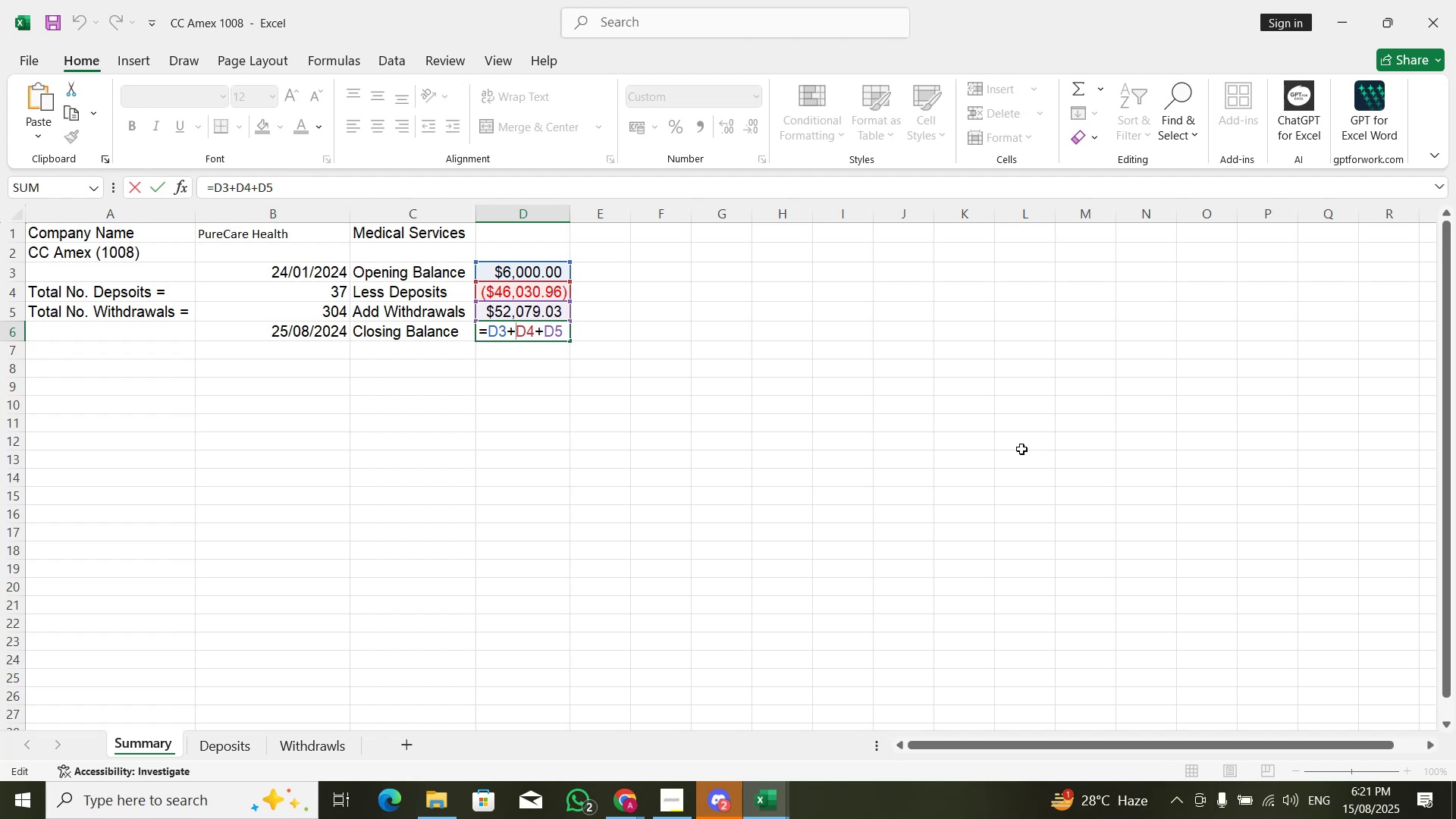 
key(ArrowLeft)
 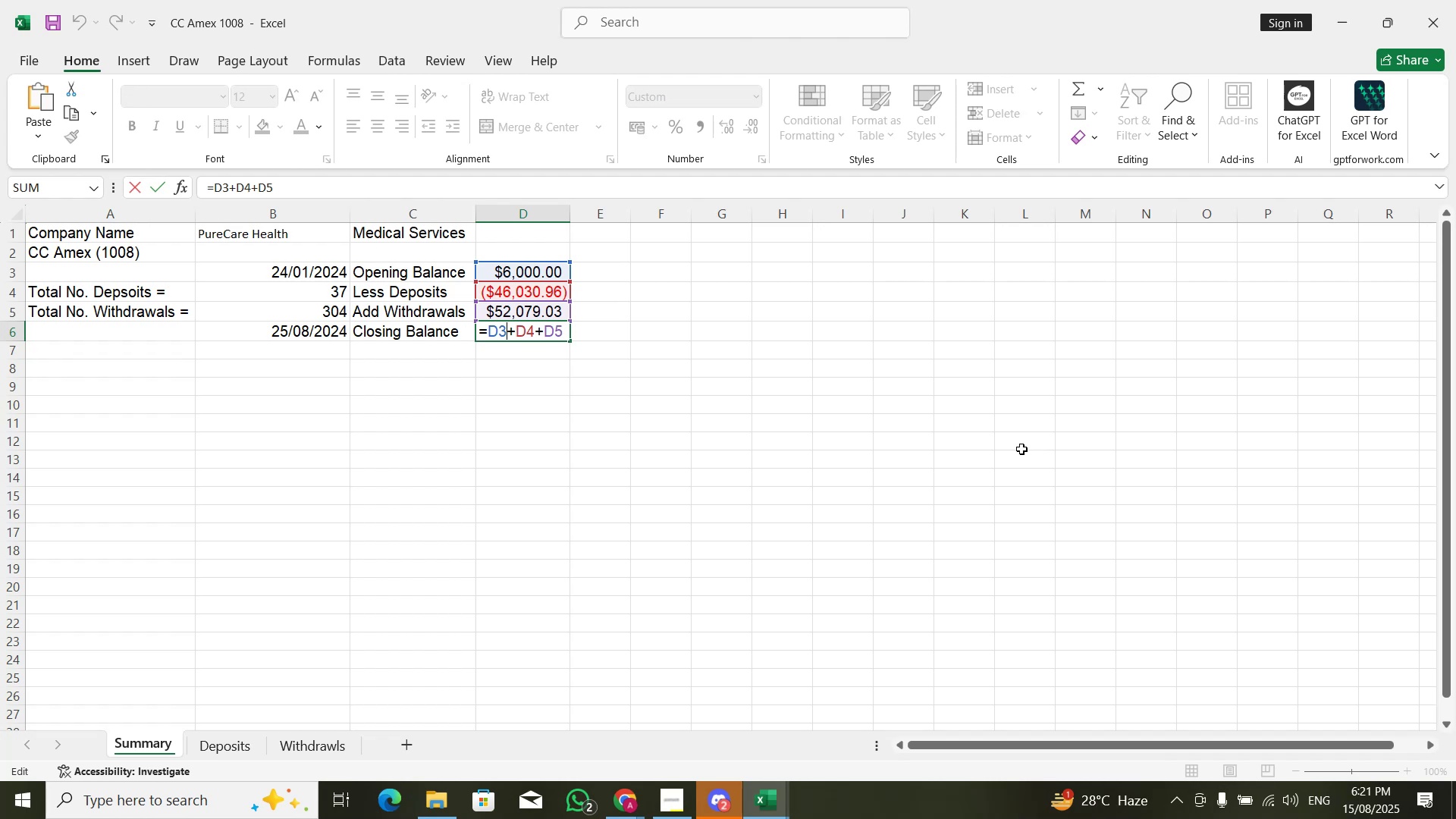 
key(ArrowRight)
 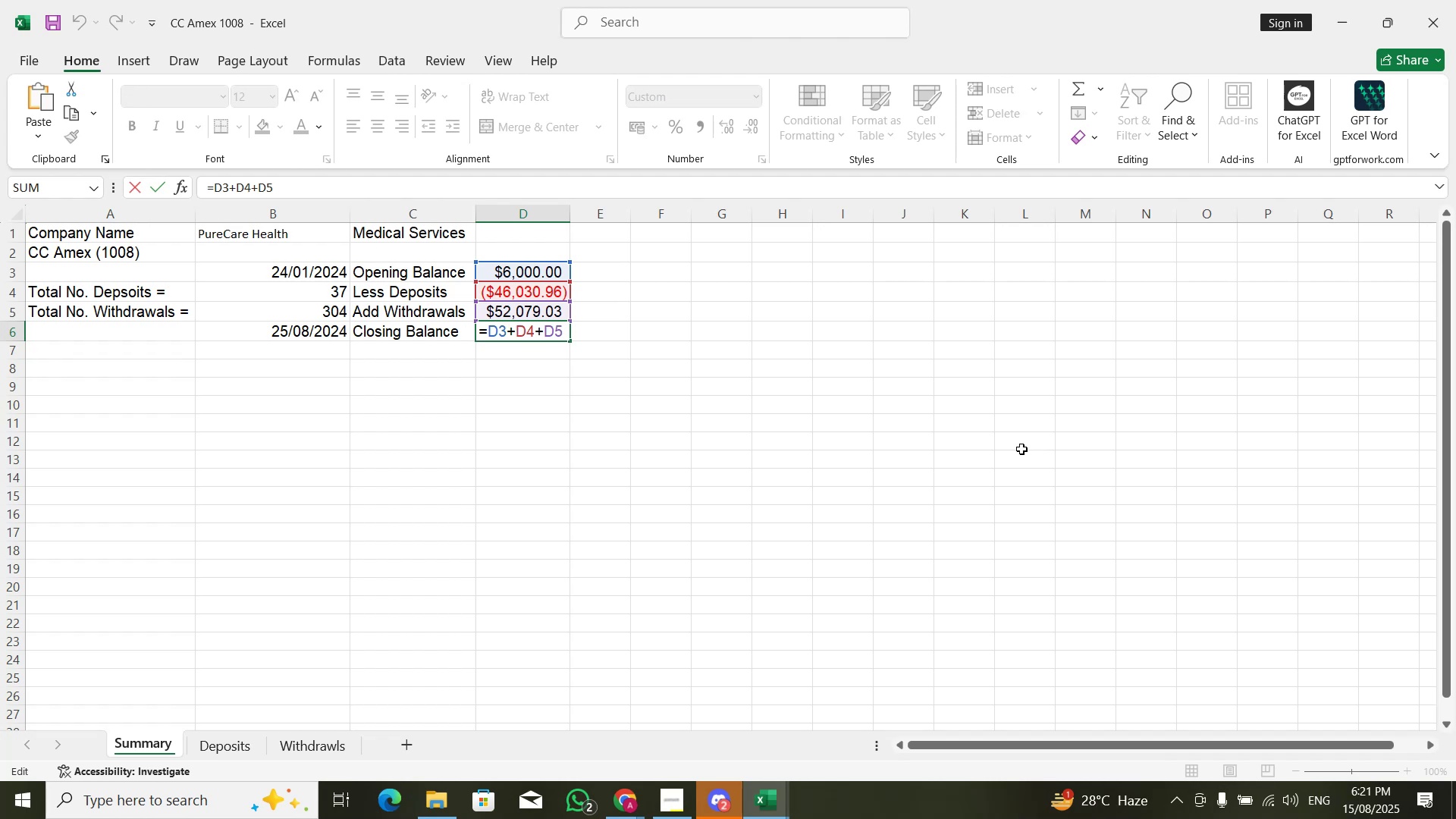 
key(Backspace)
 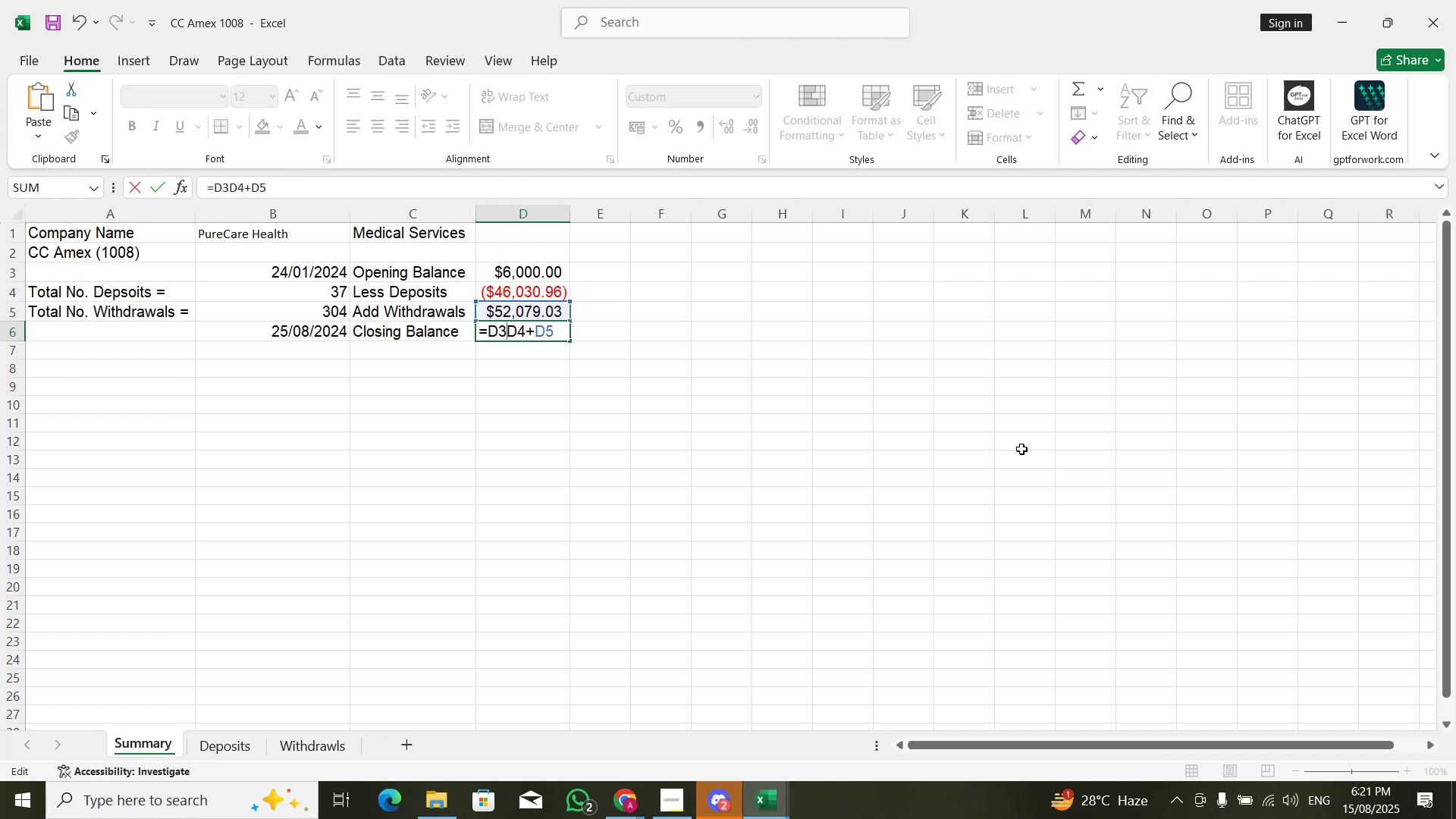 
key(NumpadSubtract)
 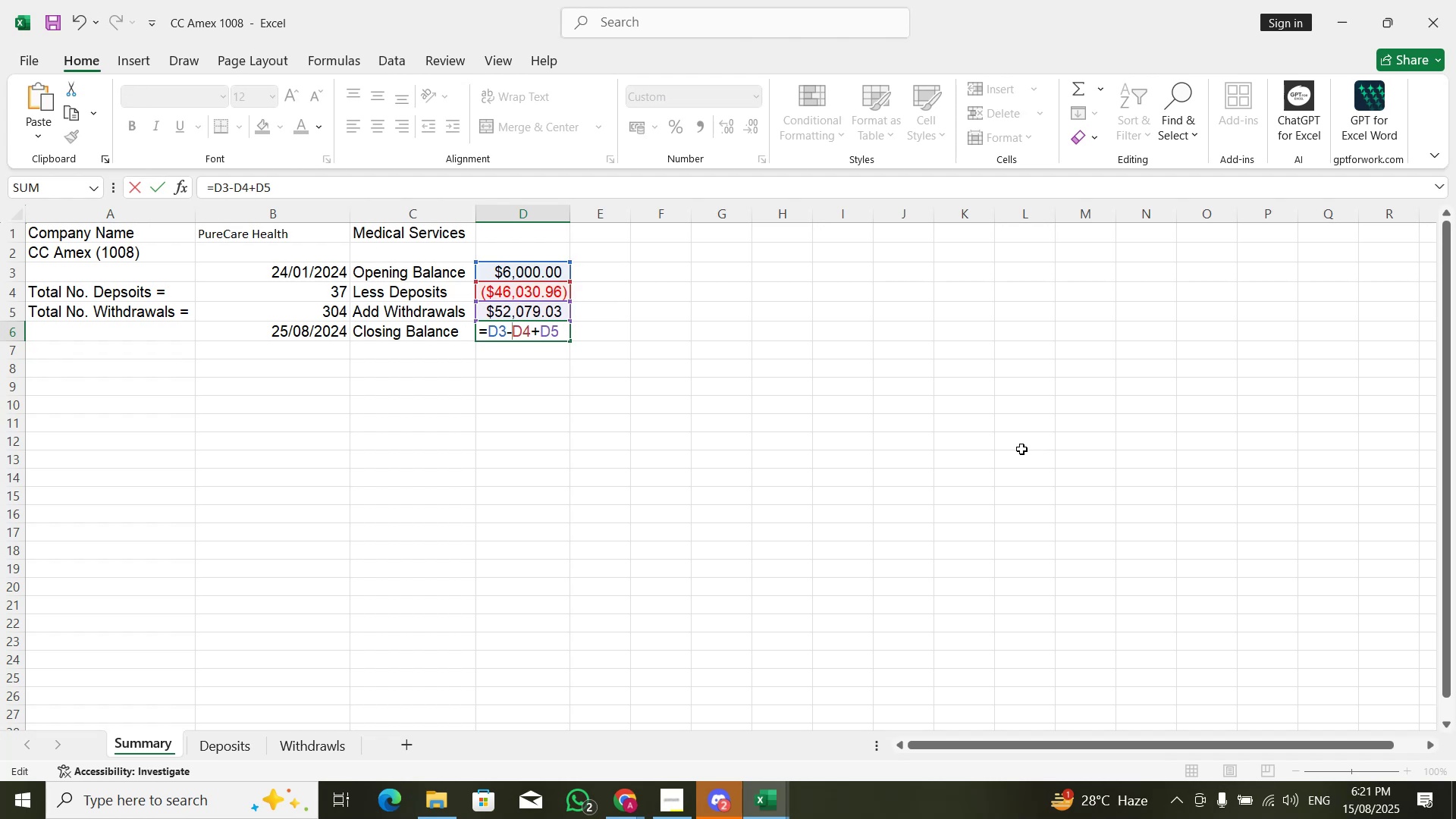 
key(ArrowRight)
 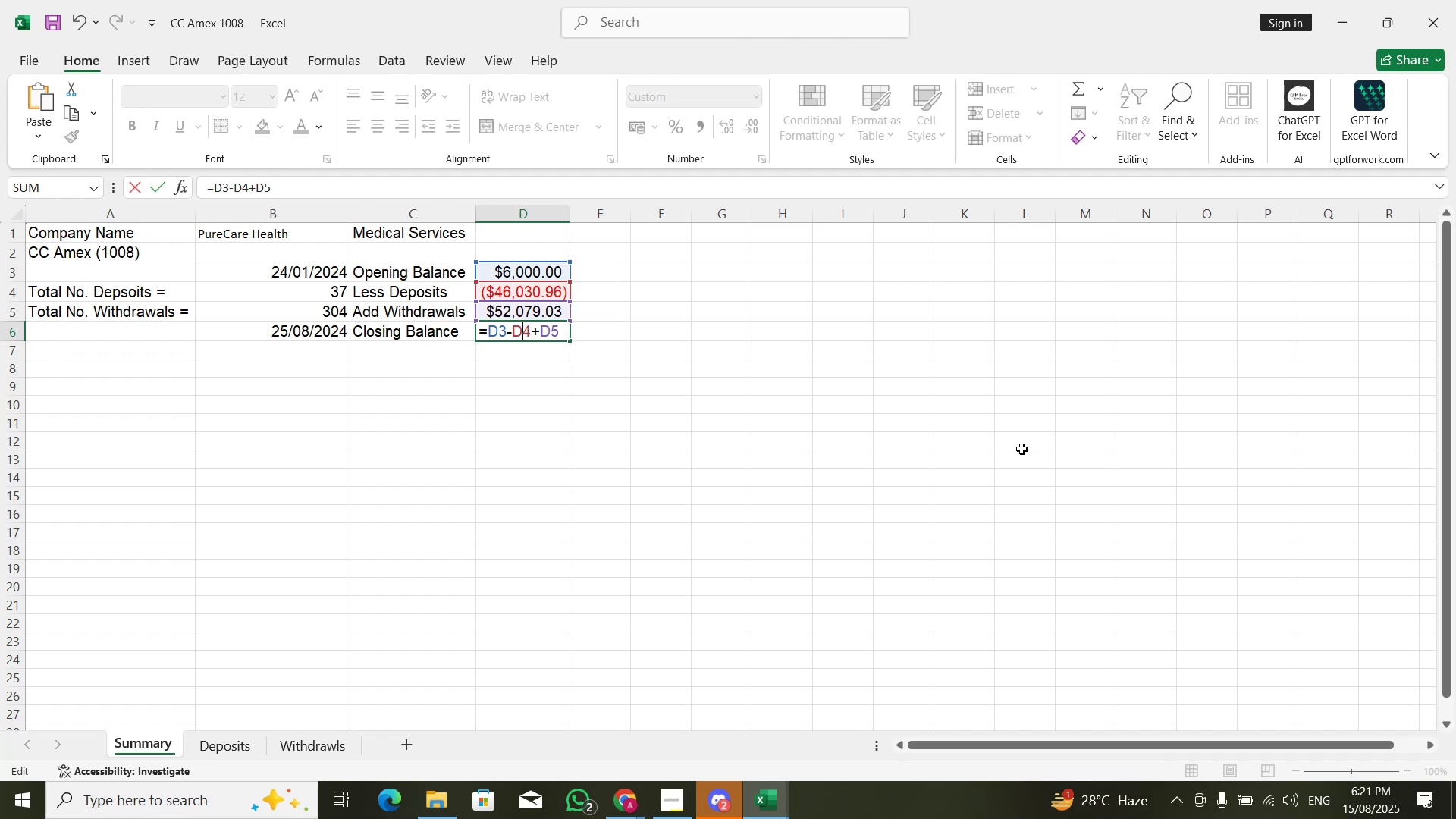 
key(ArrowRight)
 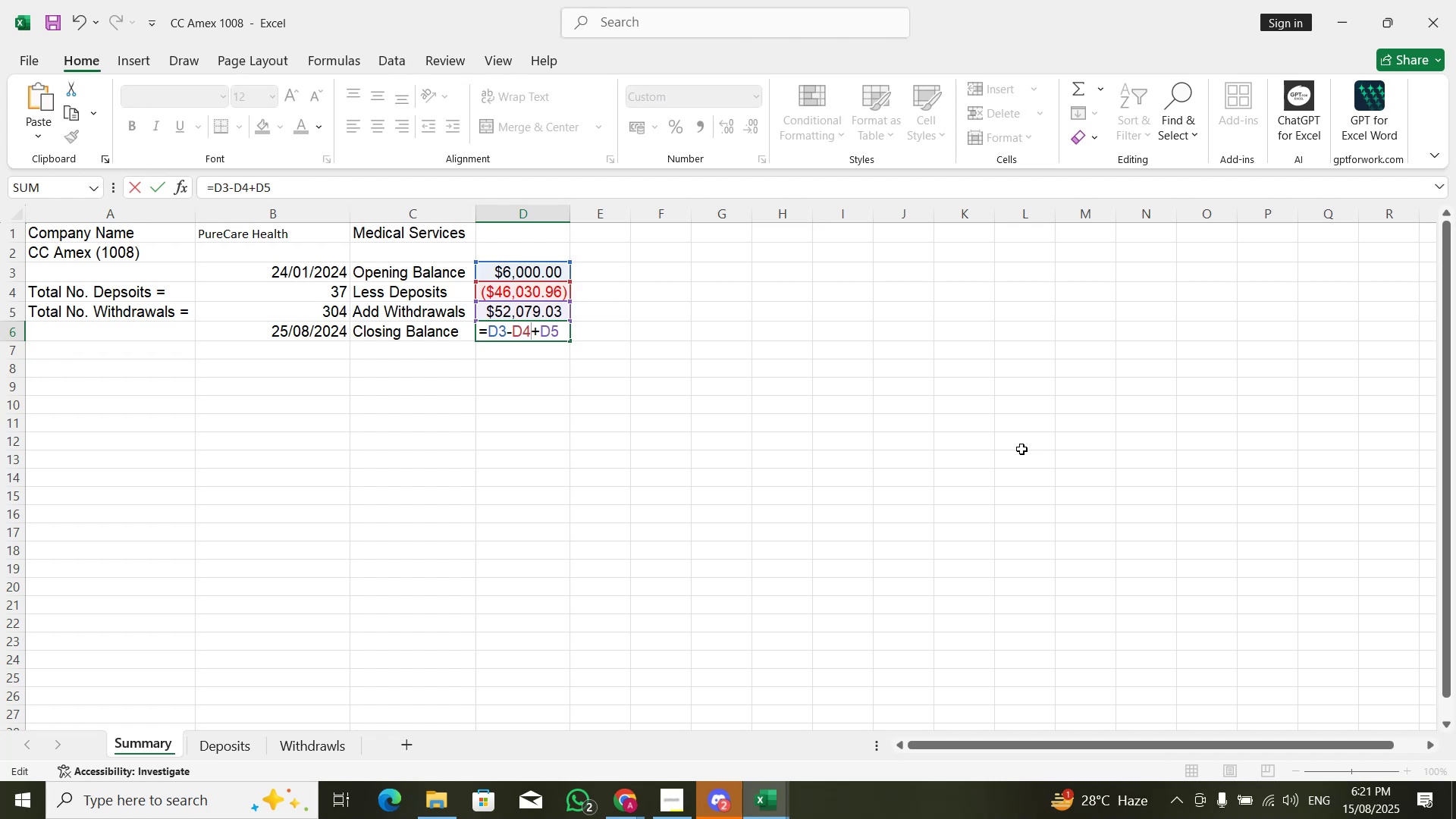 
key(ArrowRight)
 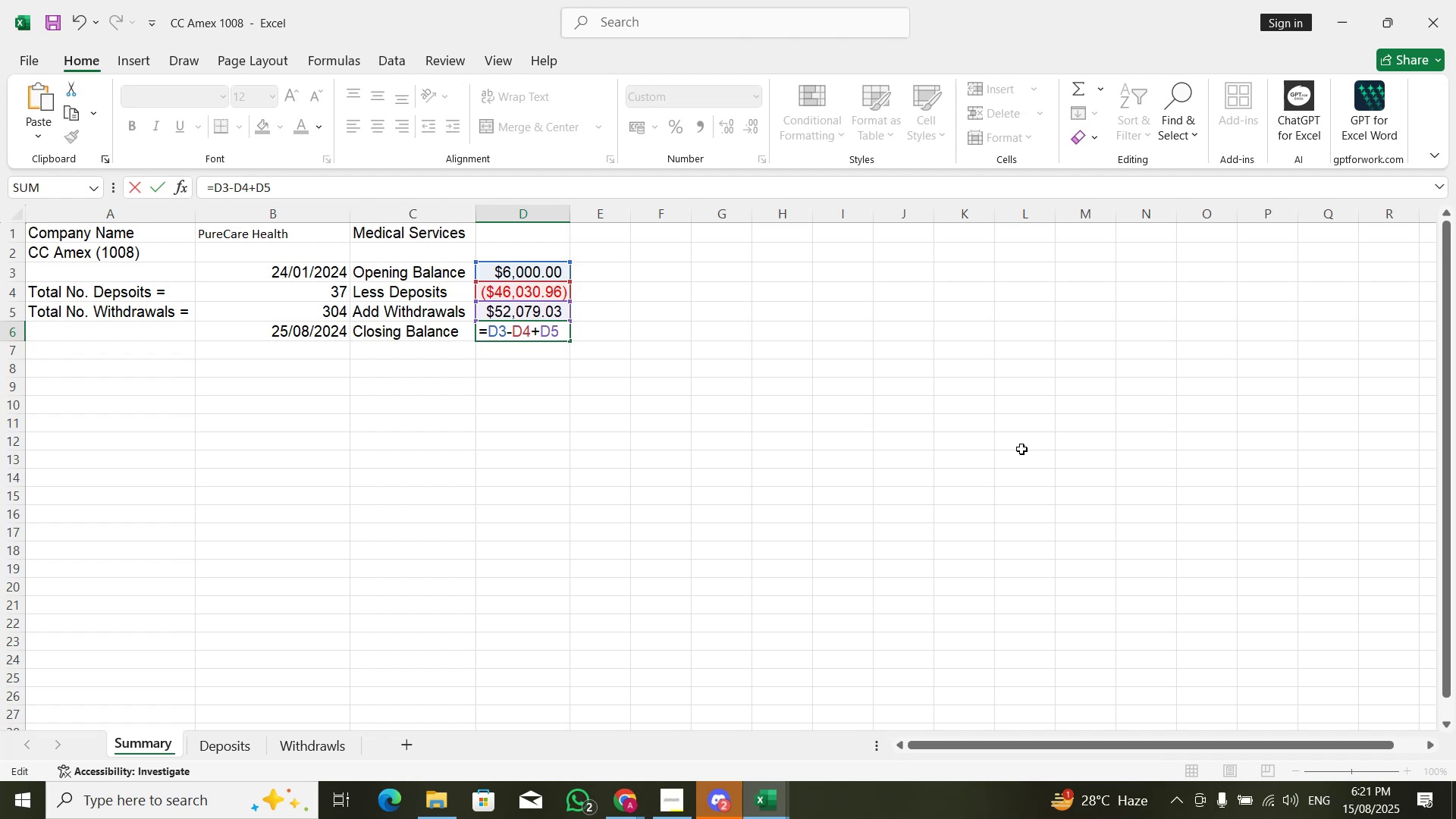 
key(Backspace)
 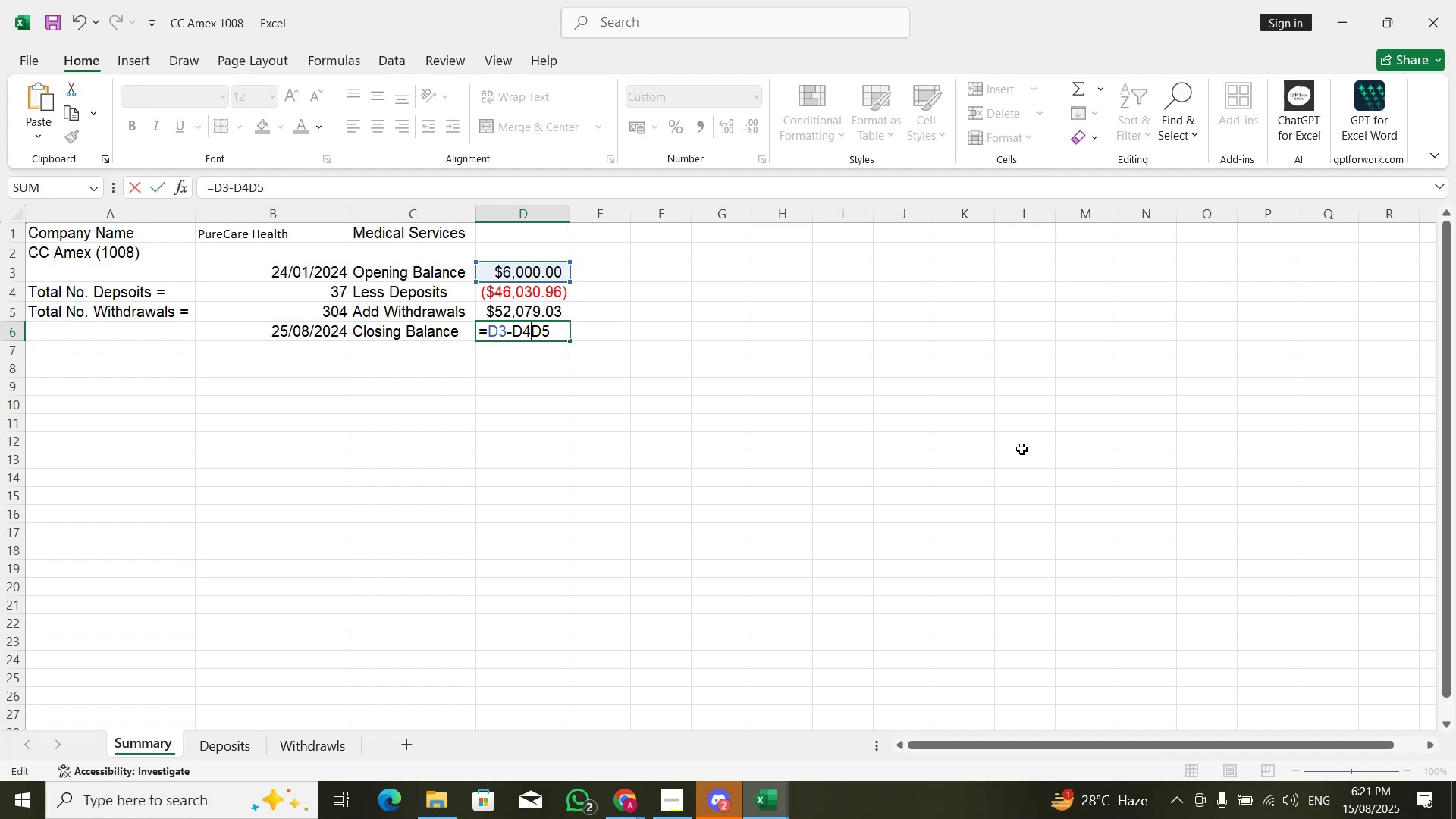 
key(NumpadSubtract)
 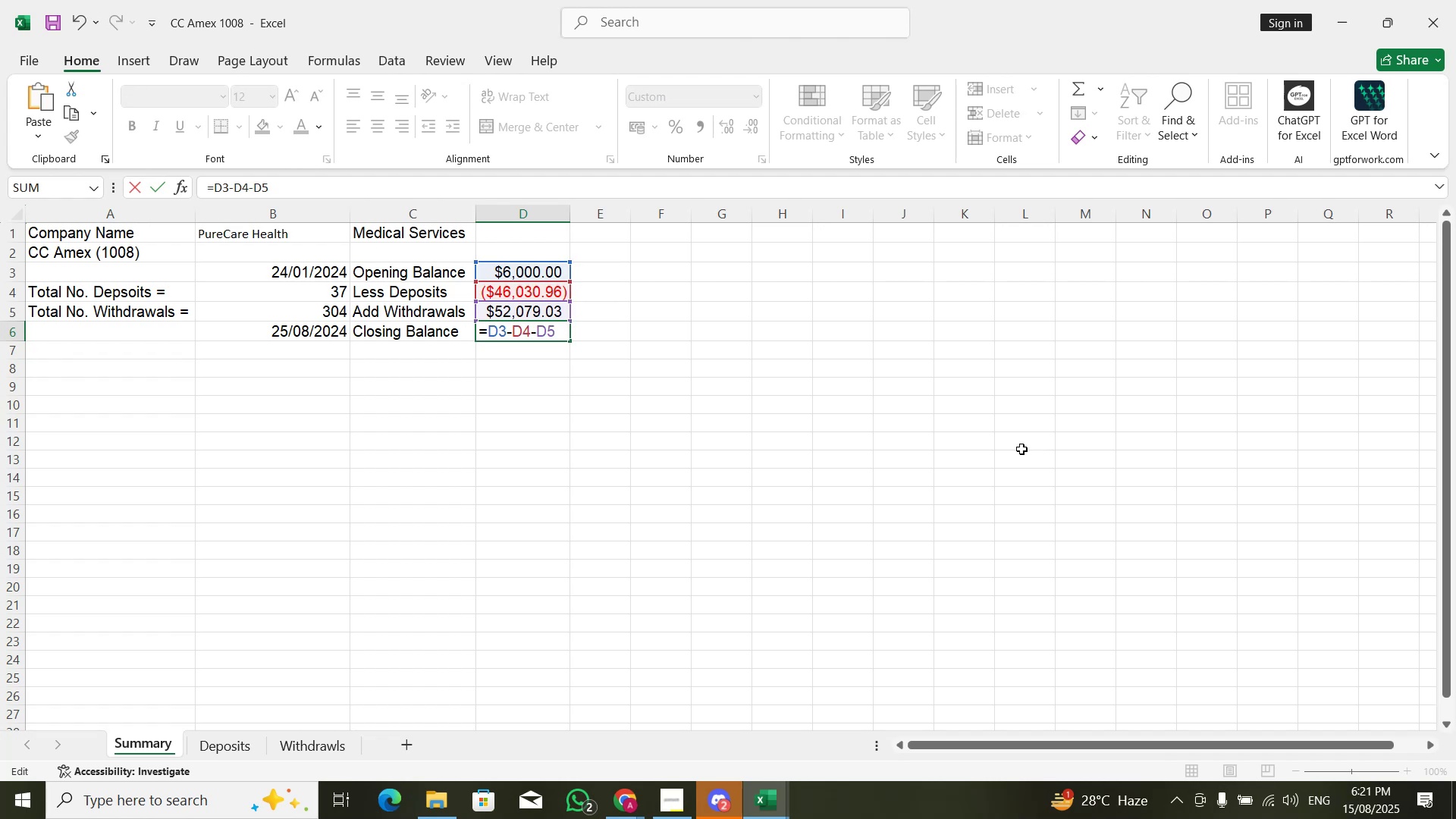 
key(NumpadEnter)
 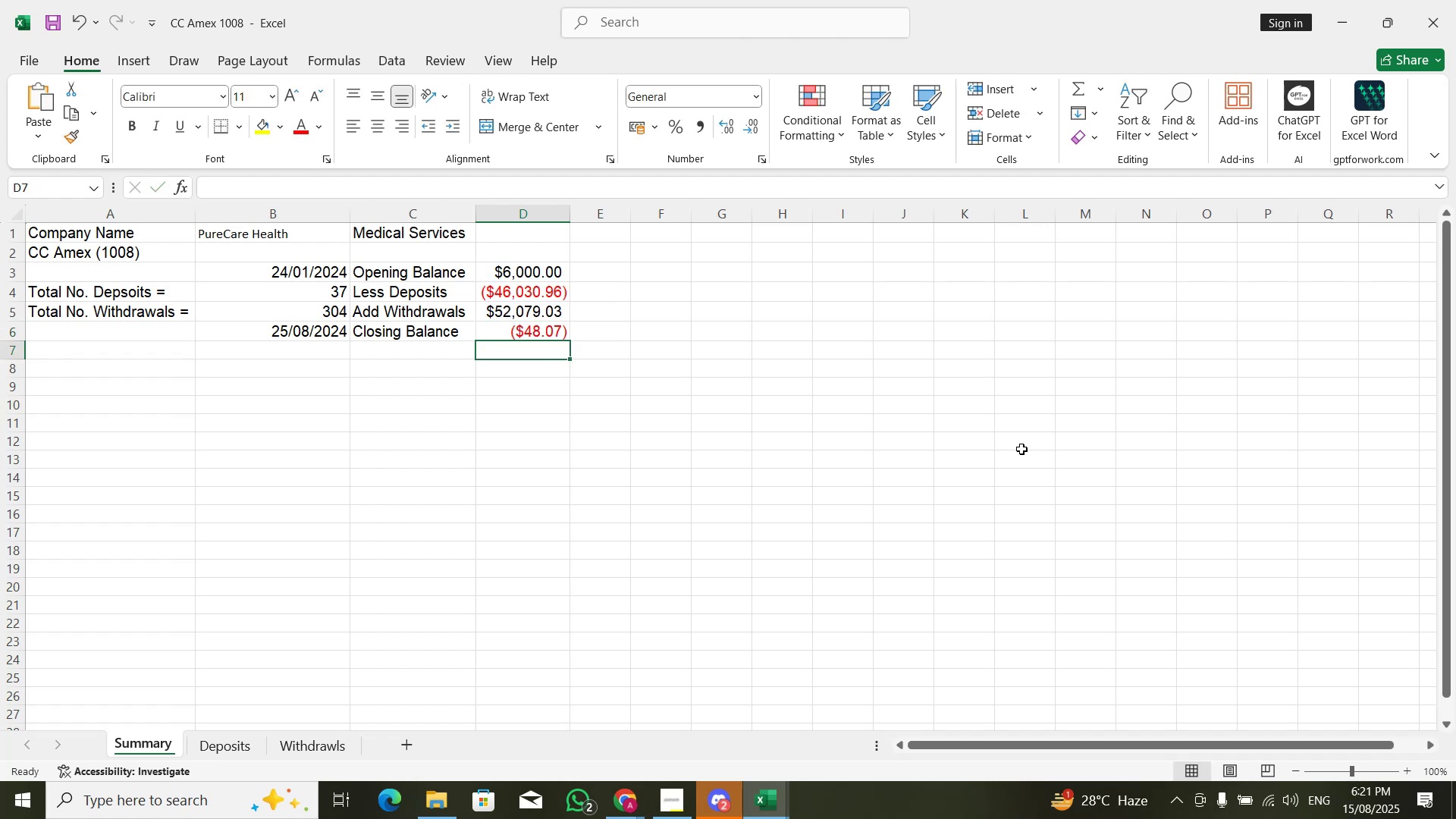 
key(ArrowUp)
 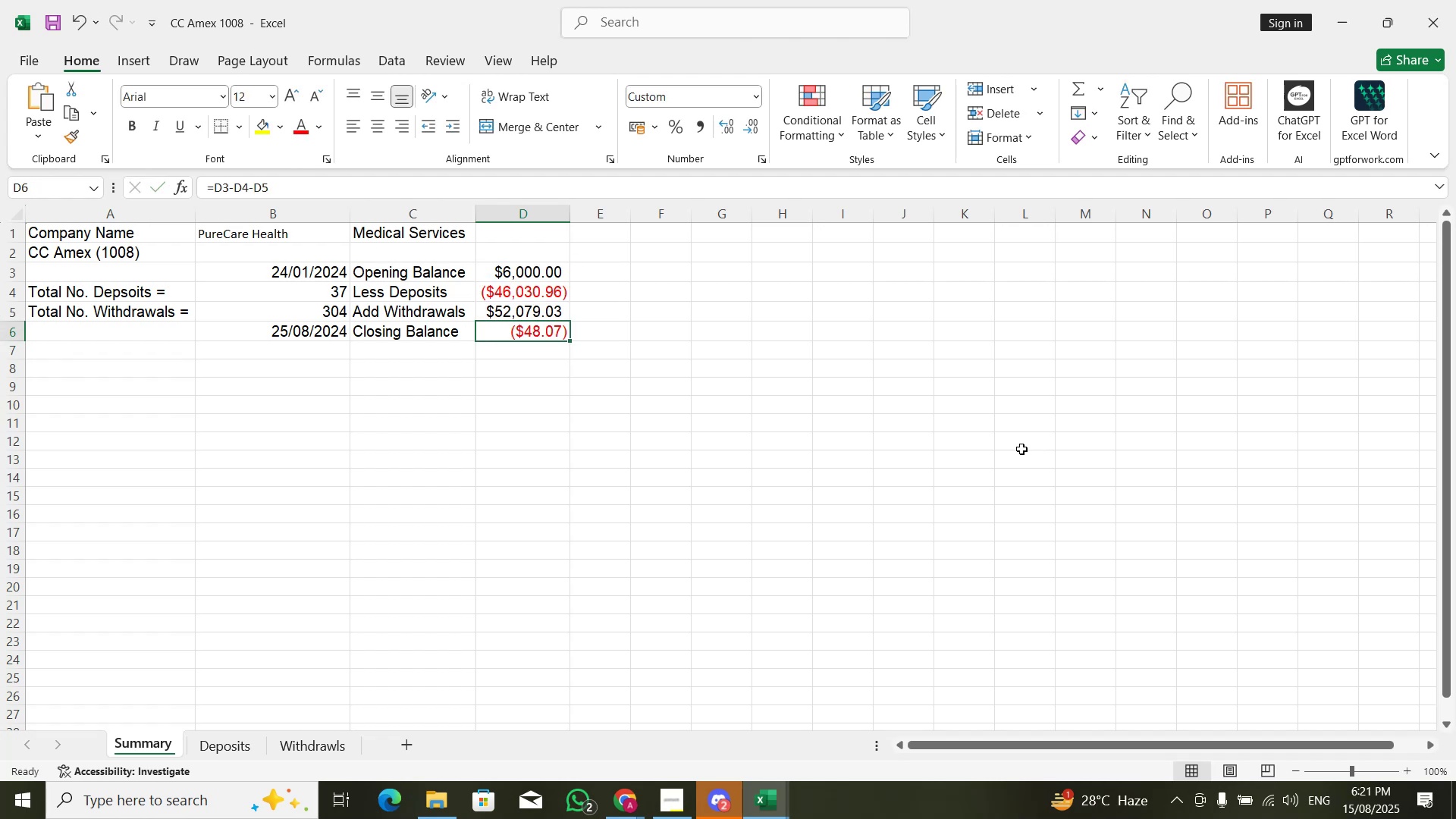 
key(F2)
 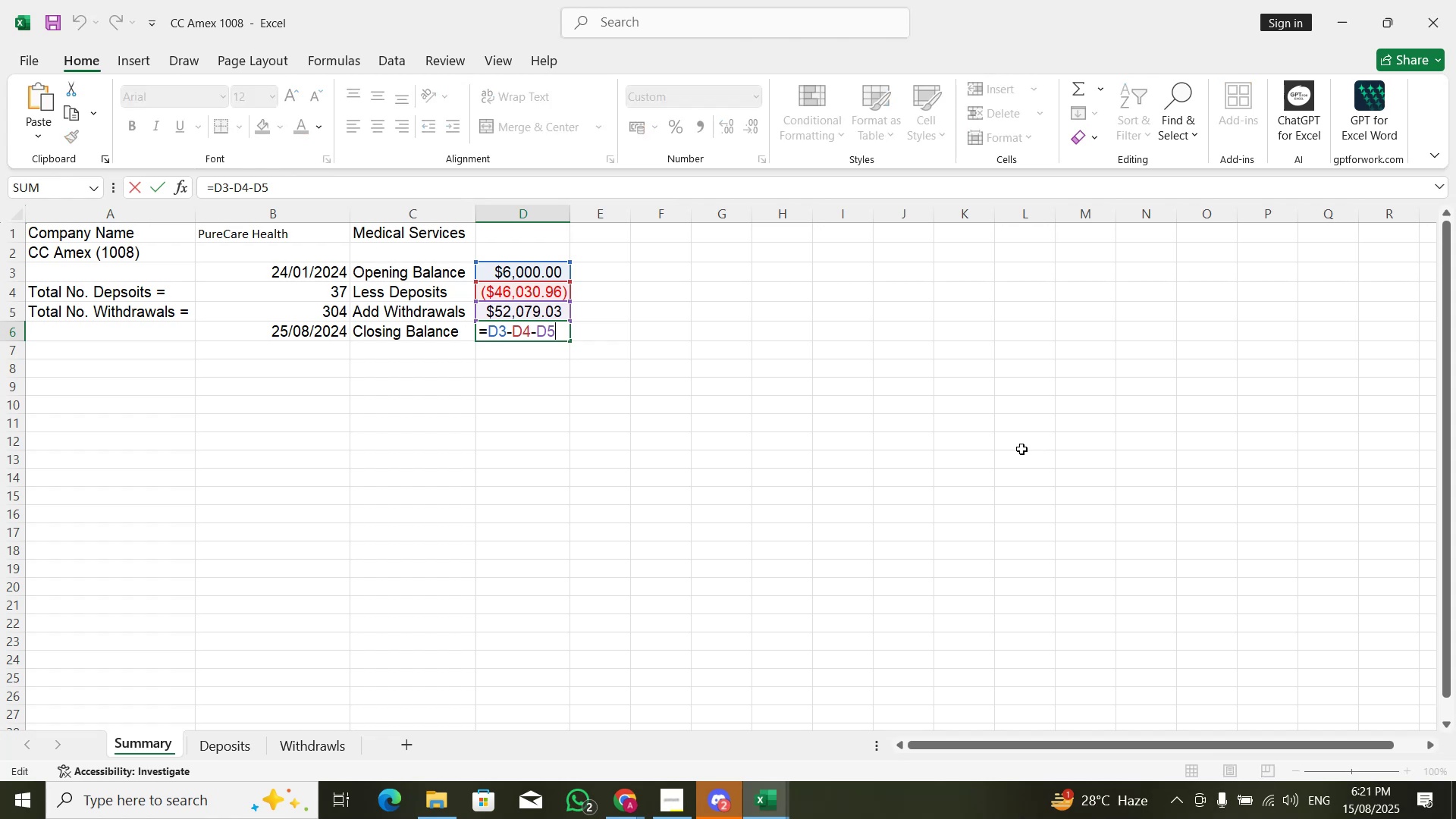 
key(Escape)
 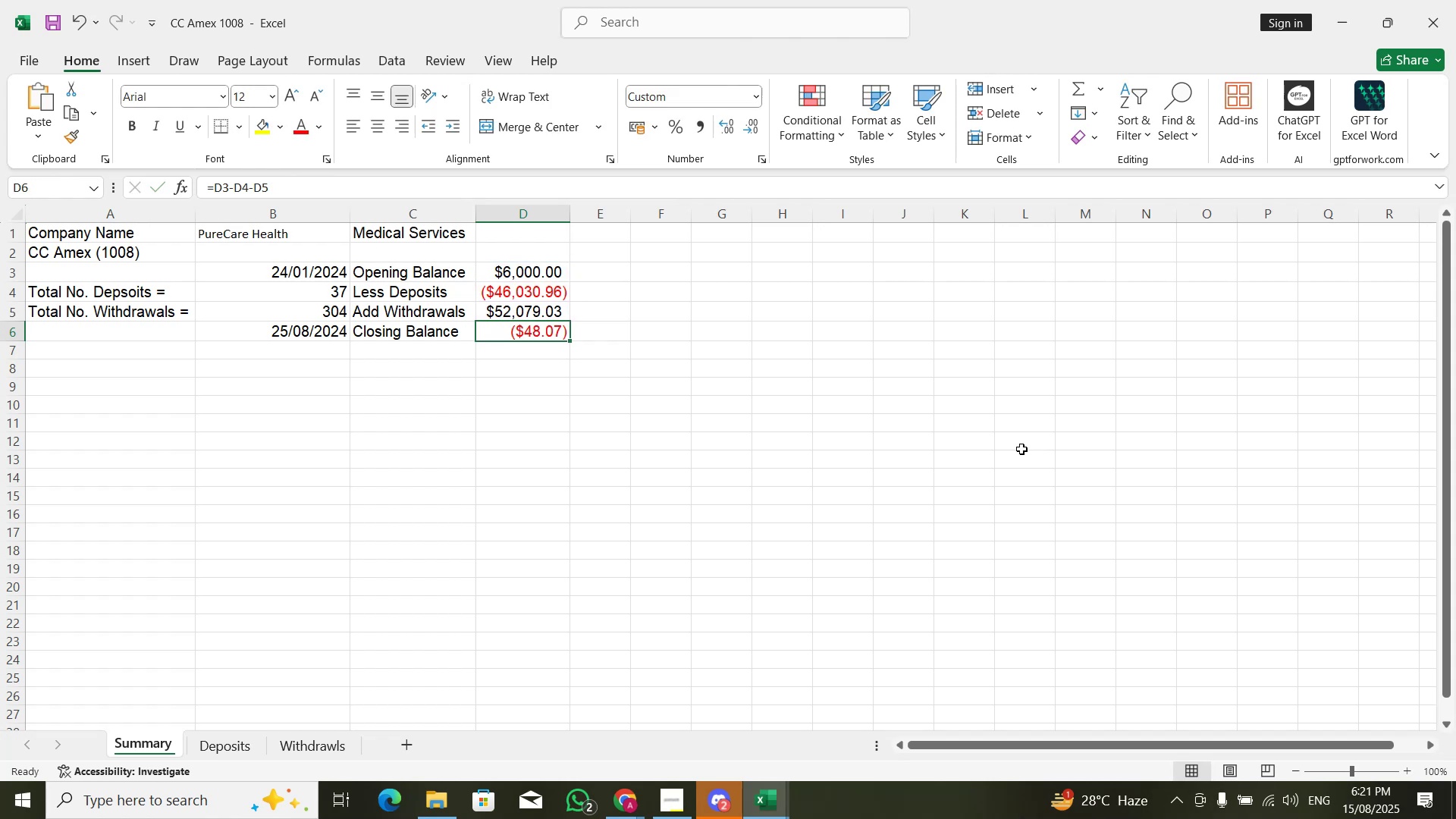 
key(ArrowUp)
 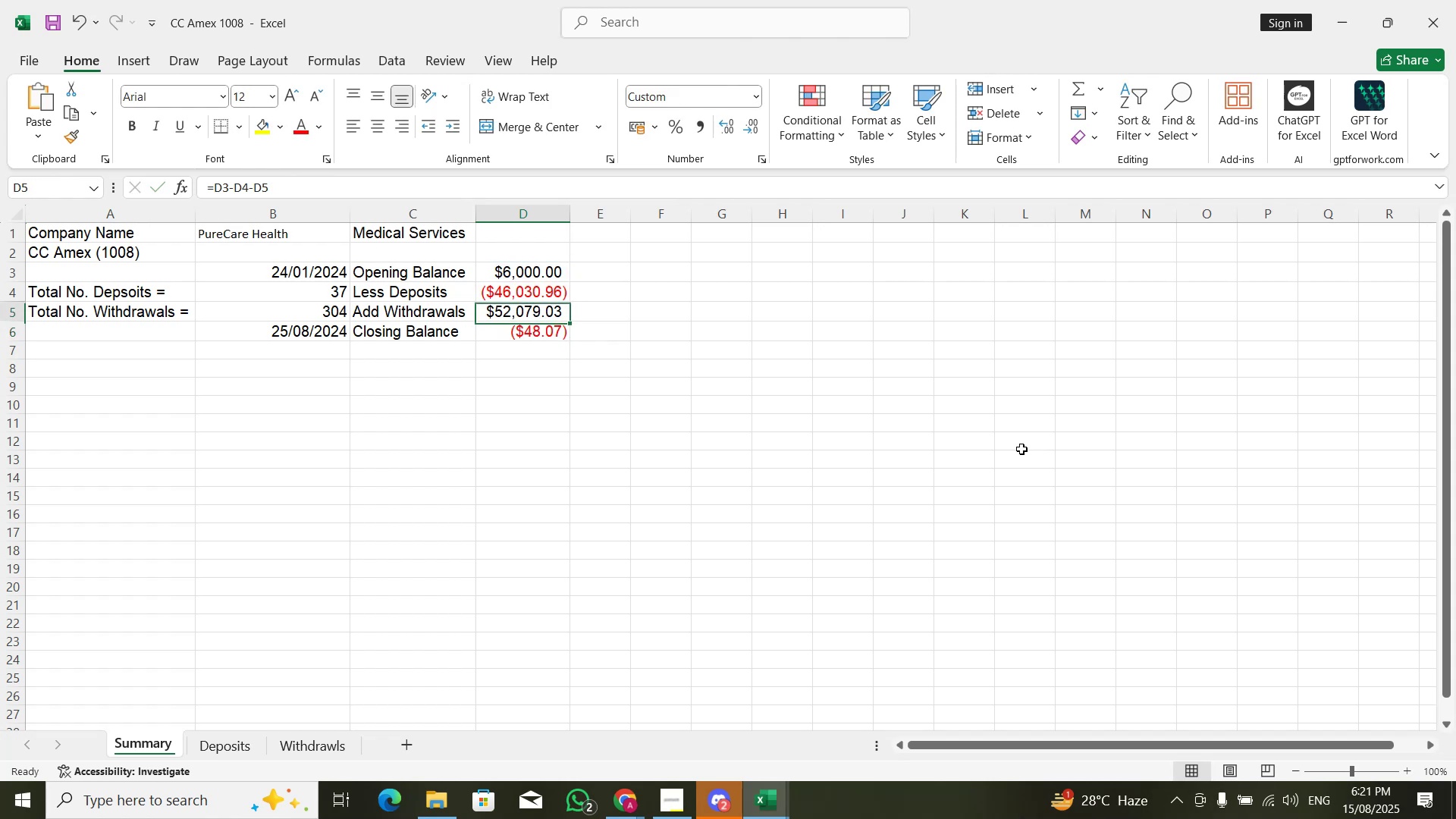 
key(ArrowUp)
 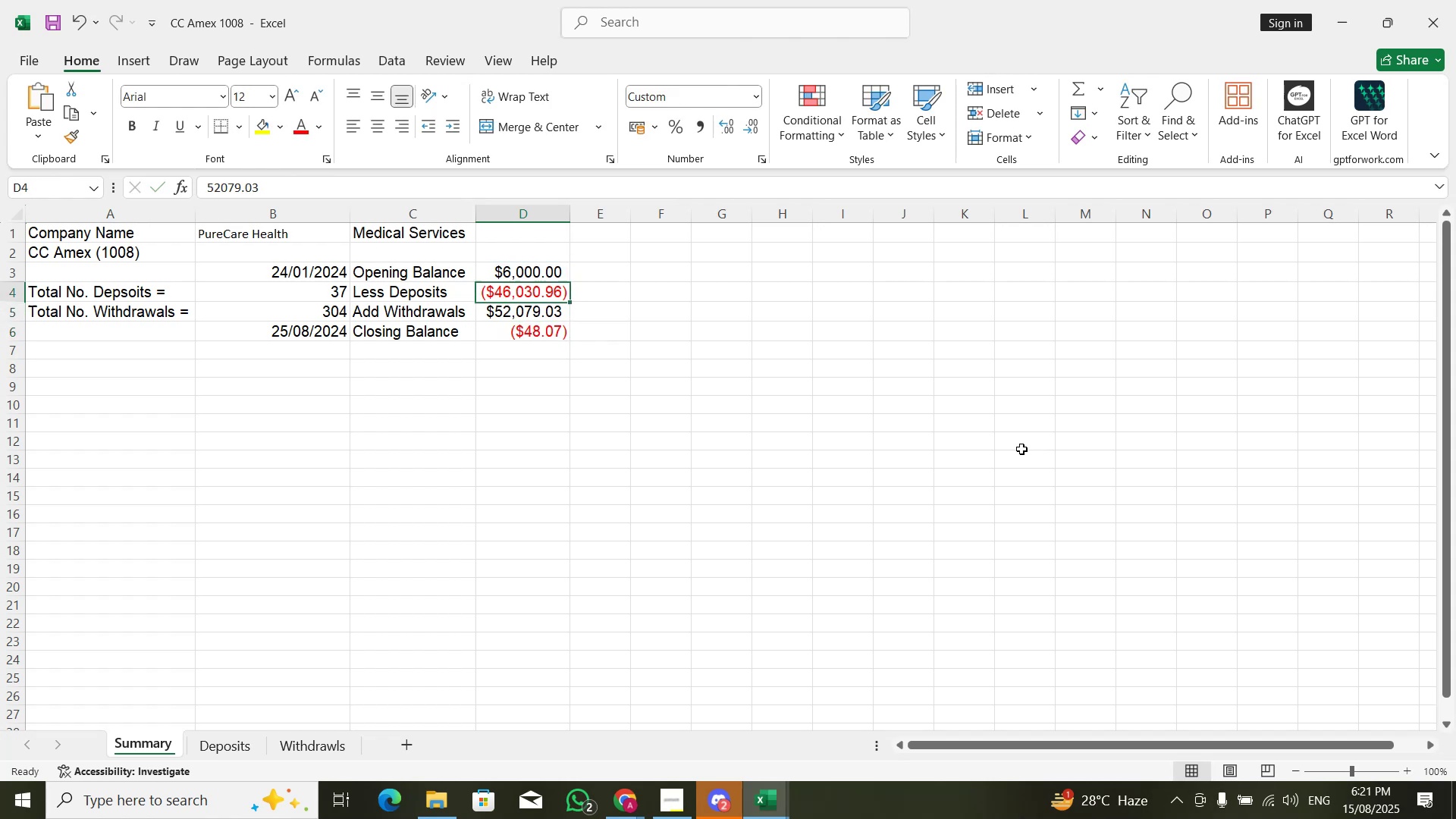 
key(ArrowUp)
 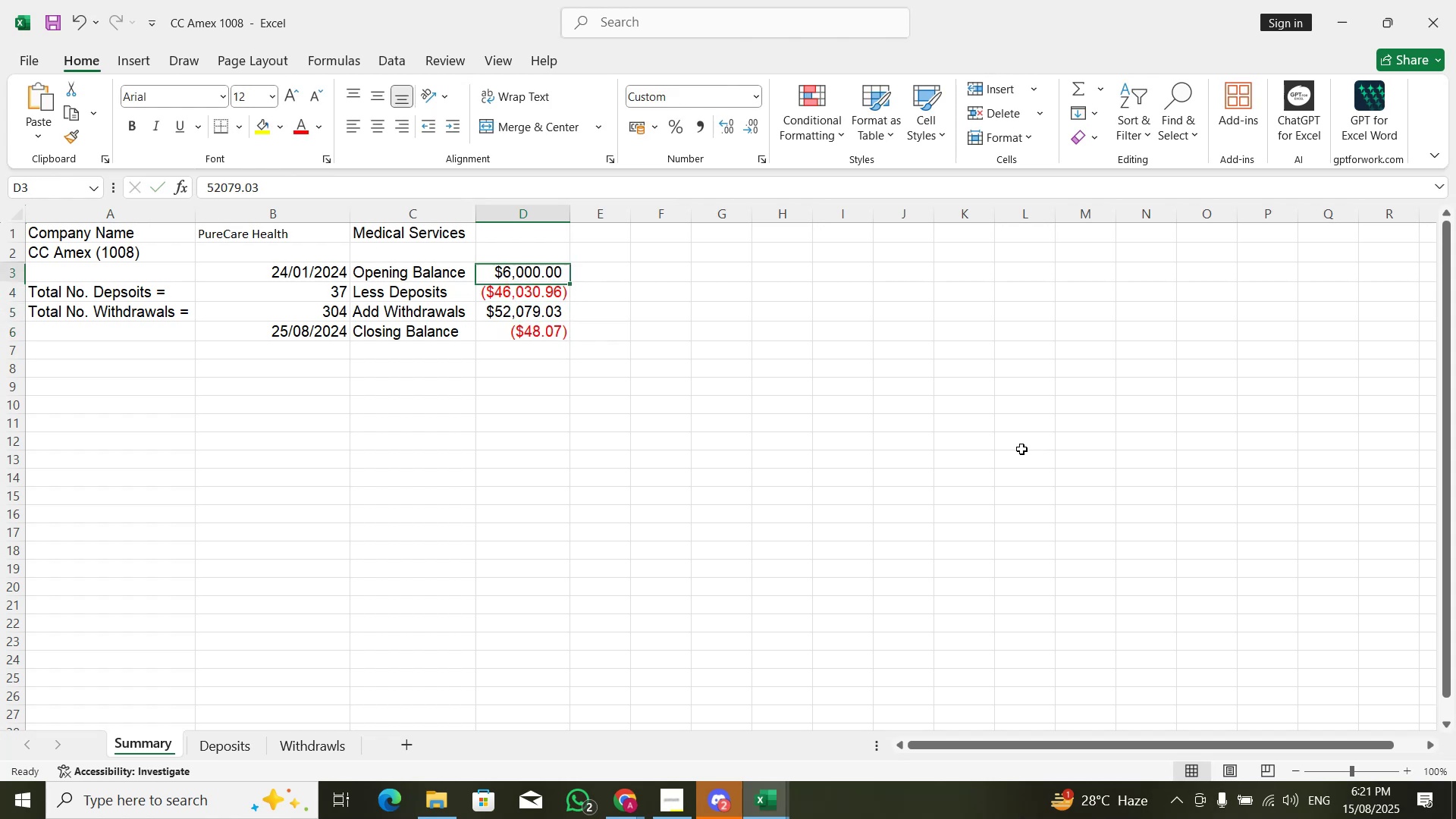 
key(F2)
 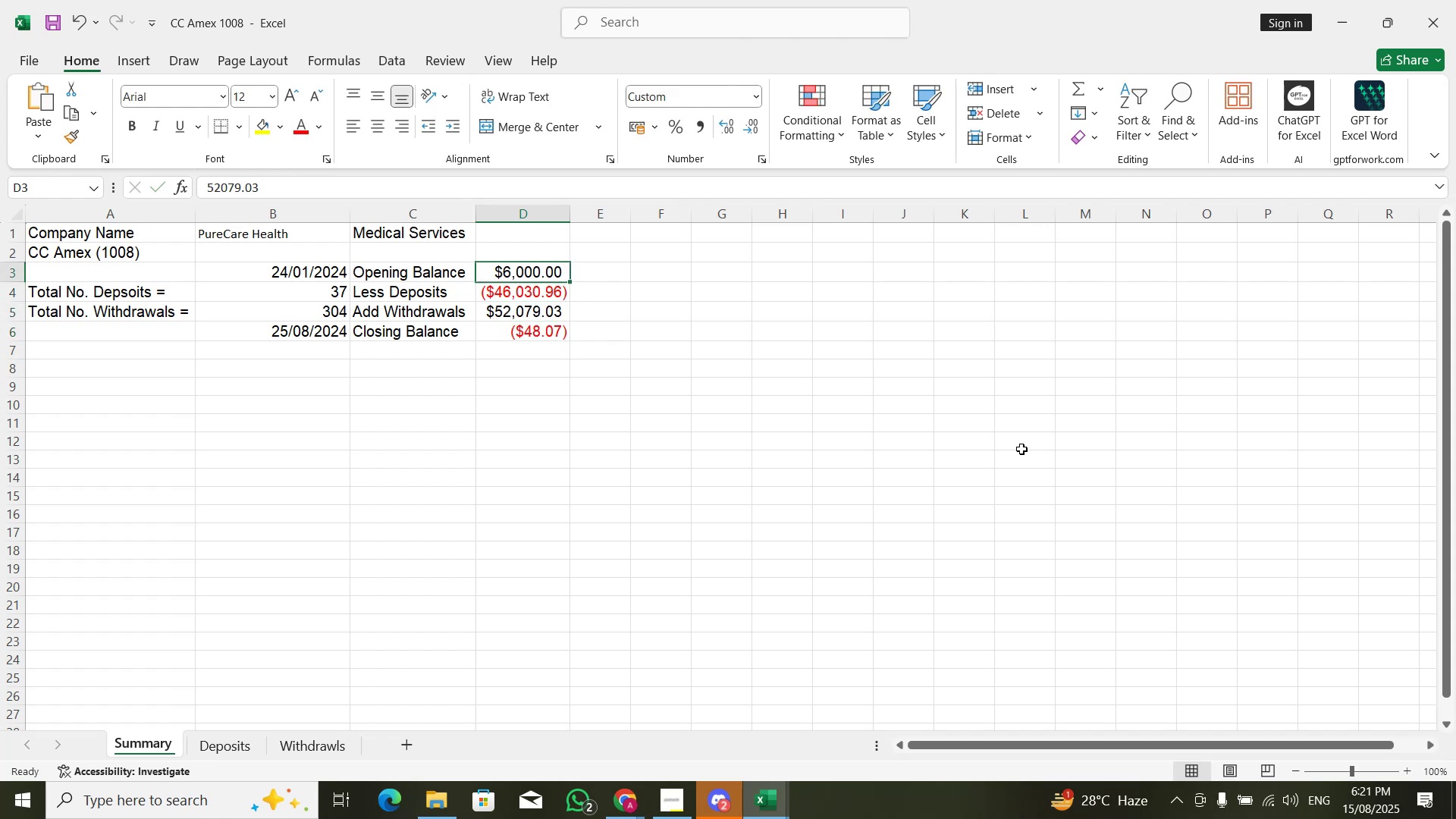 
key(ArrowUp)
 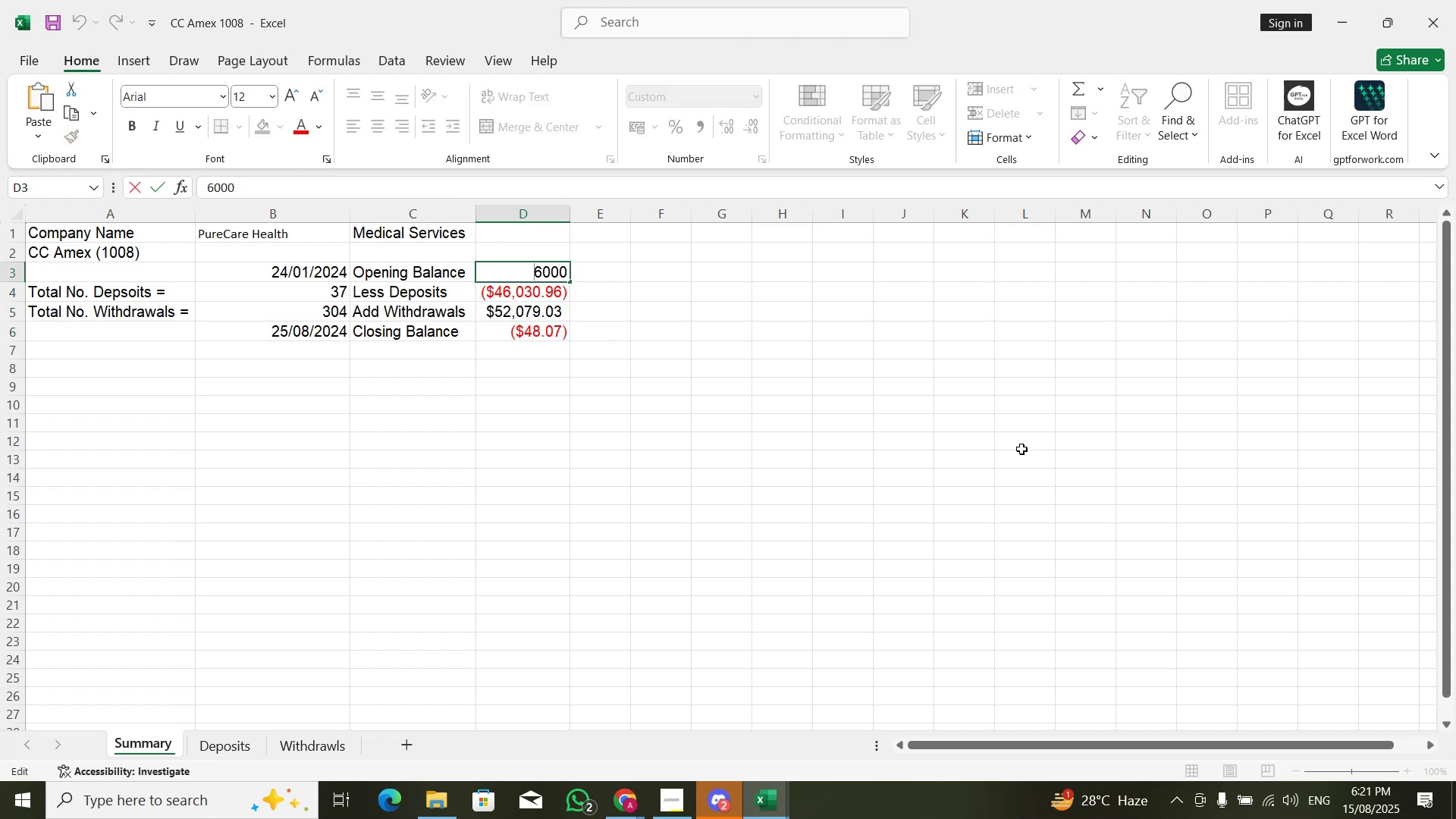 
key(NumpadSubtract)
 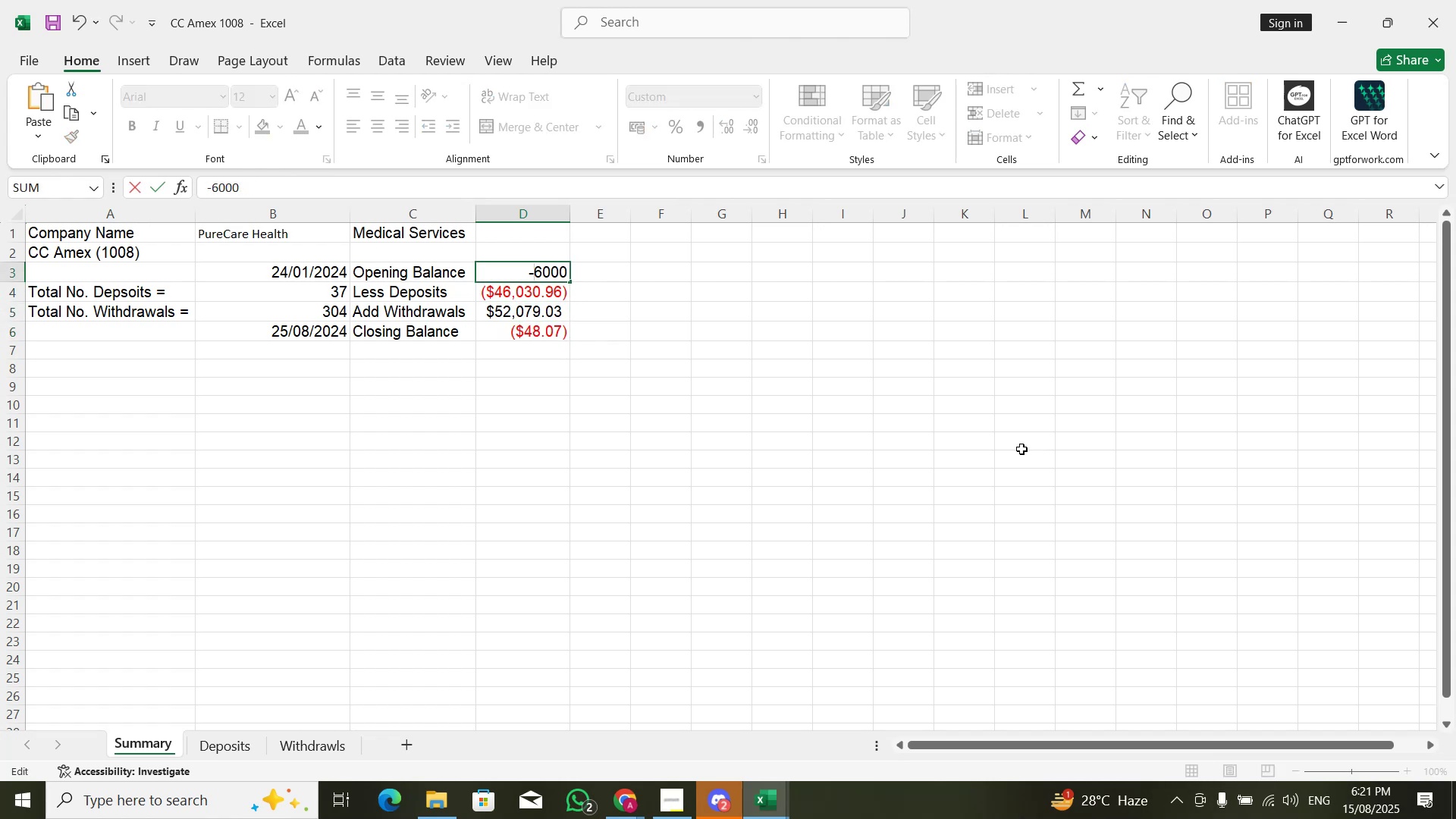 
key(NumpadEnter)
 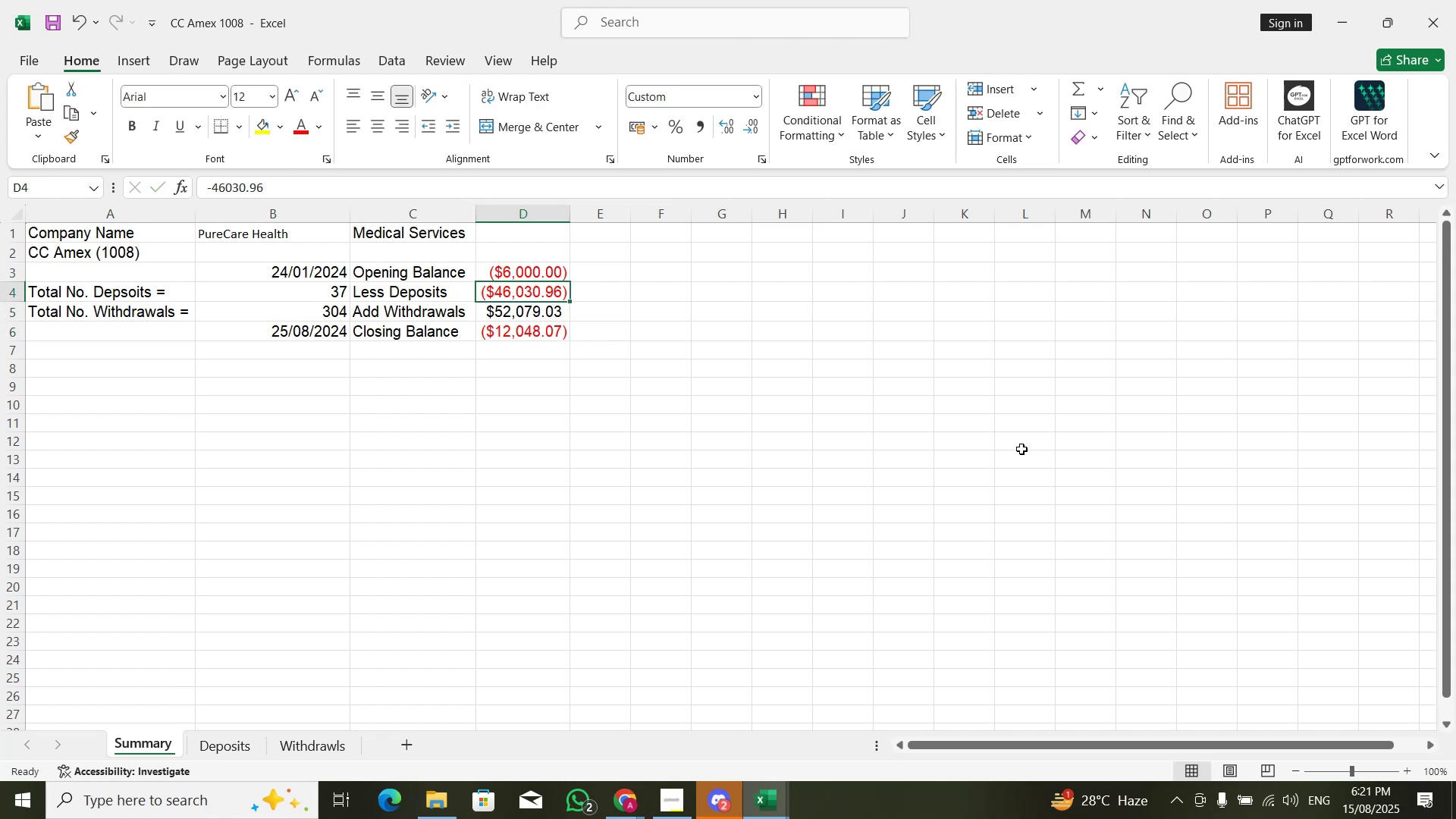 
key(Alt+Tab)
 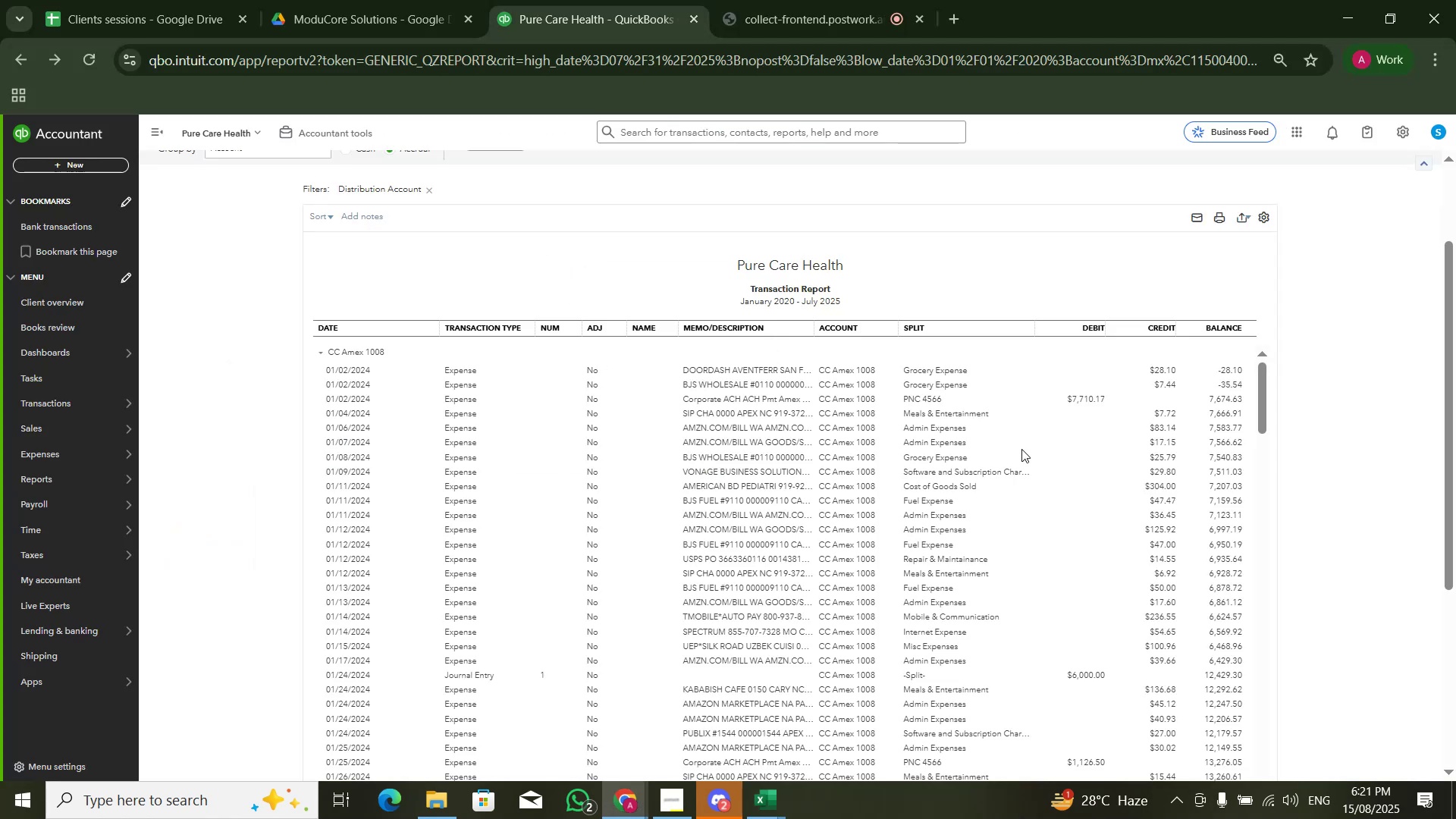 
left_click([1084, 679])
 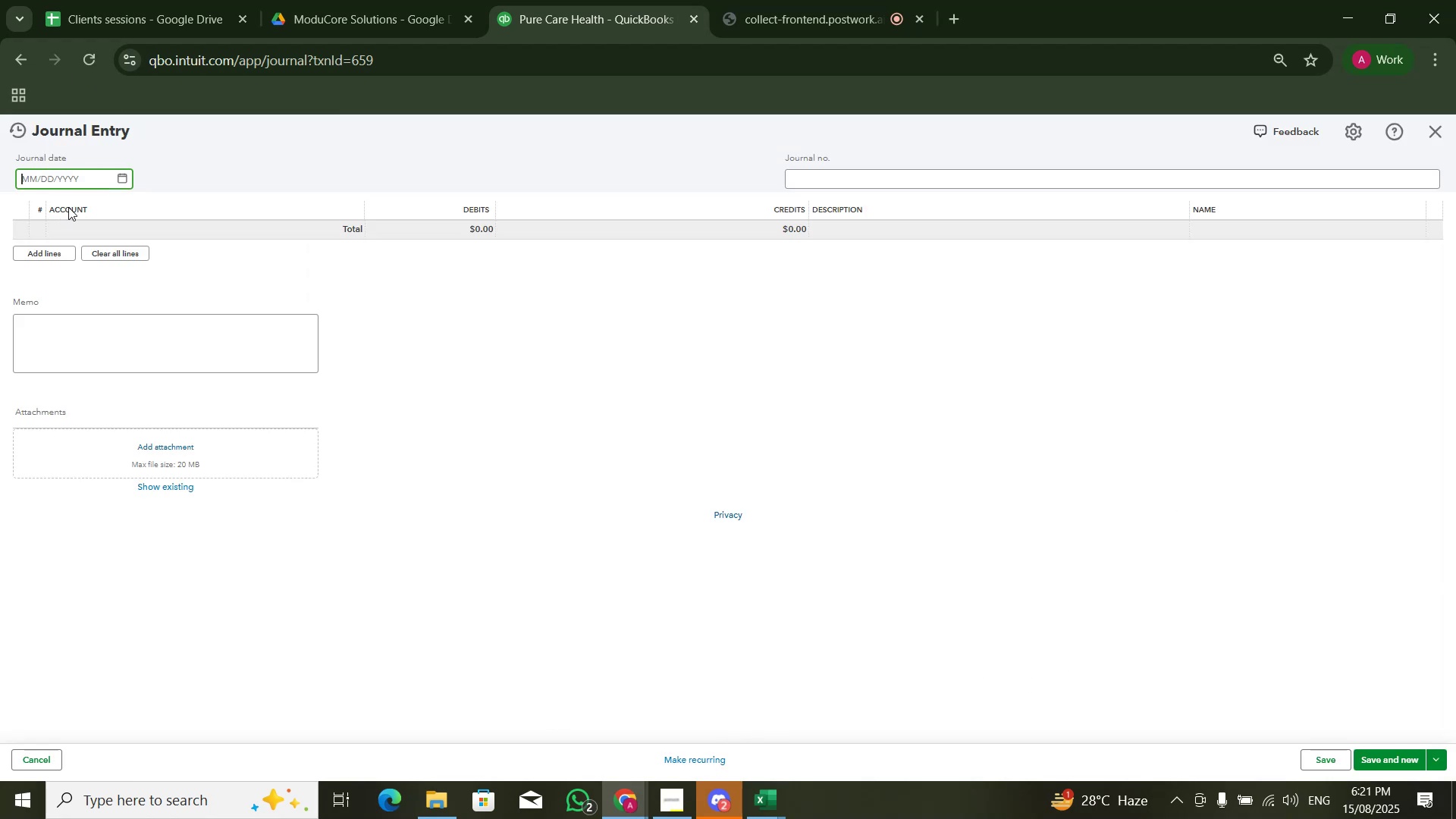 
left_click([118, 181])
 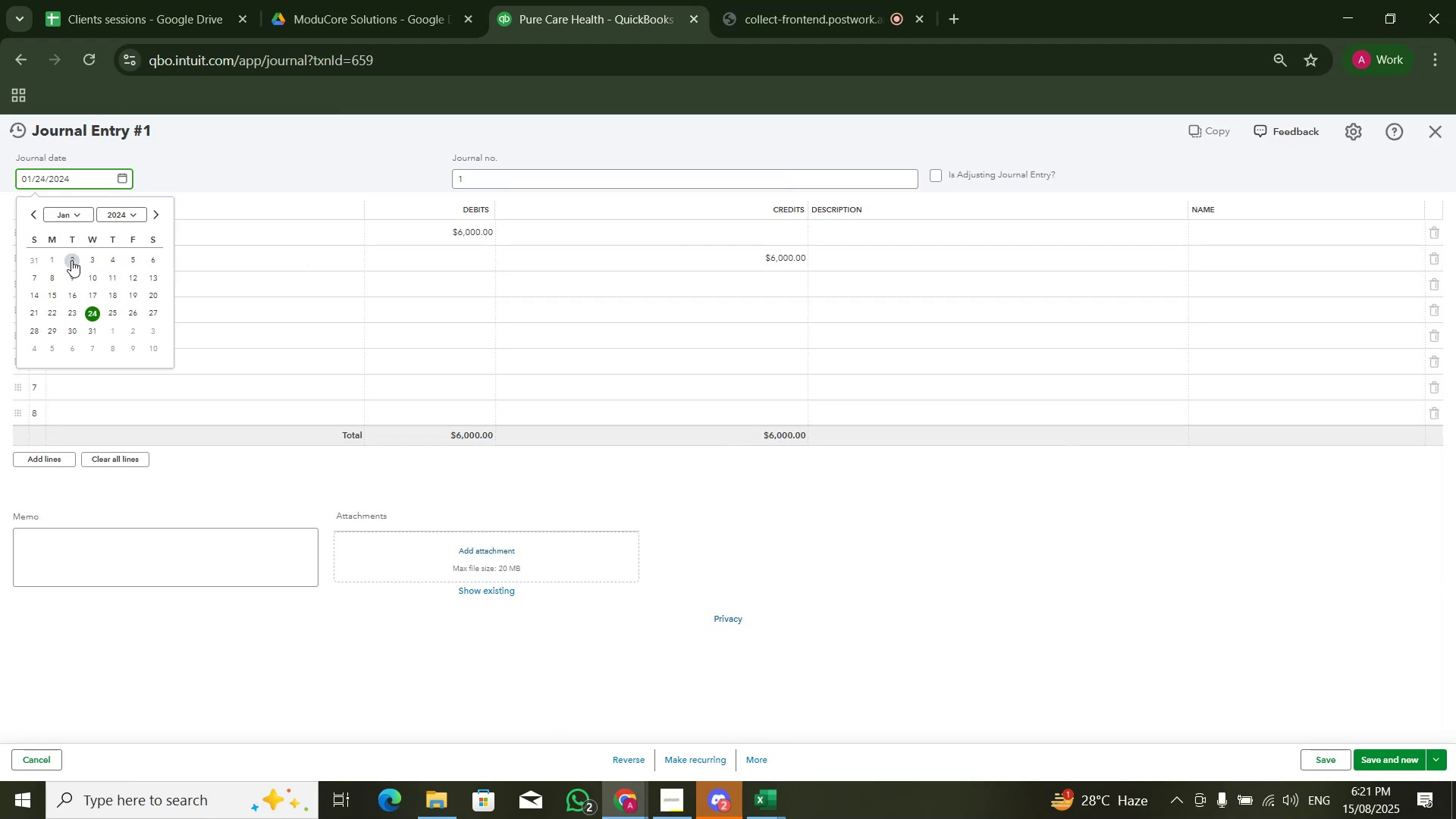 
left_click([52, 259])
 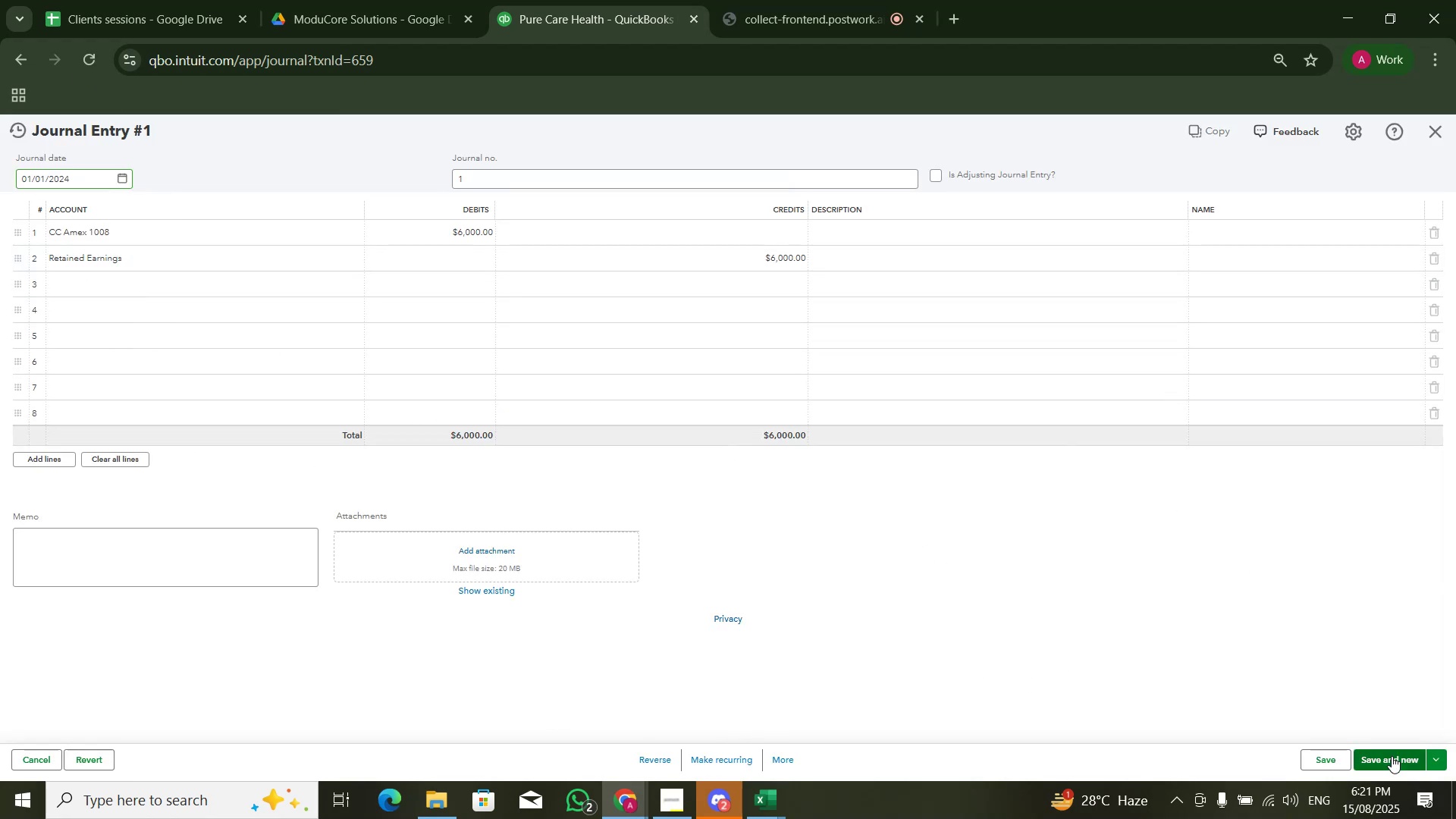 
mouse_move([1279, 645])
 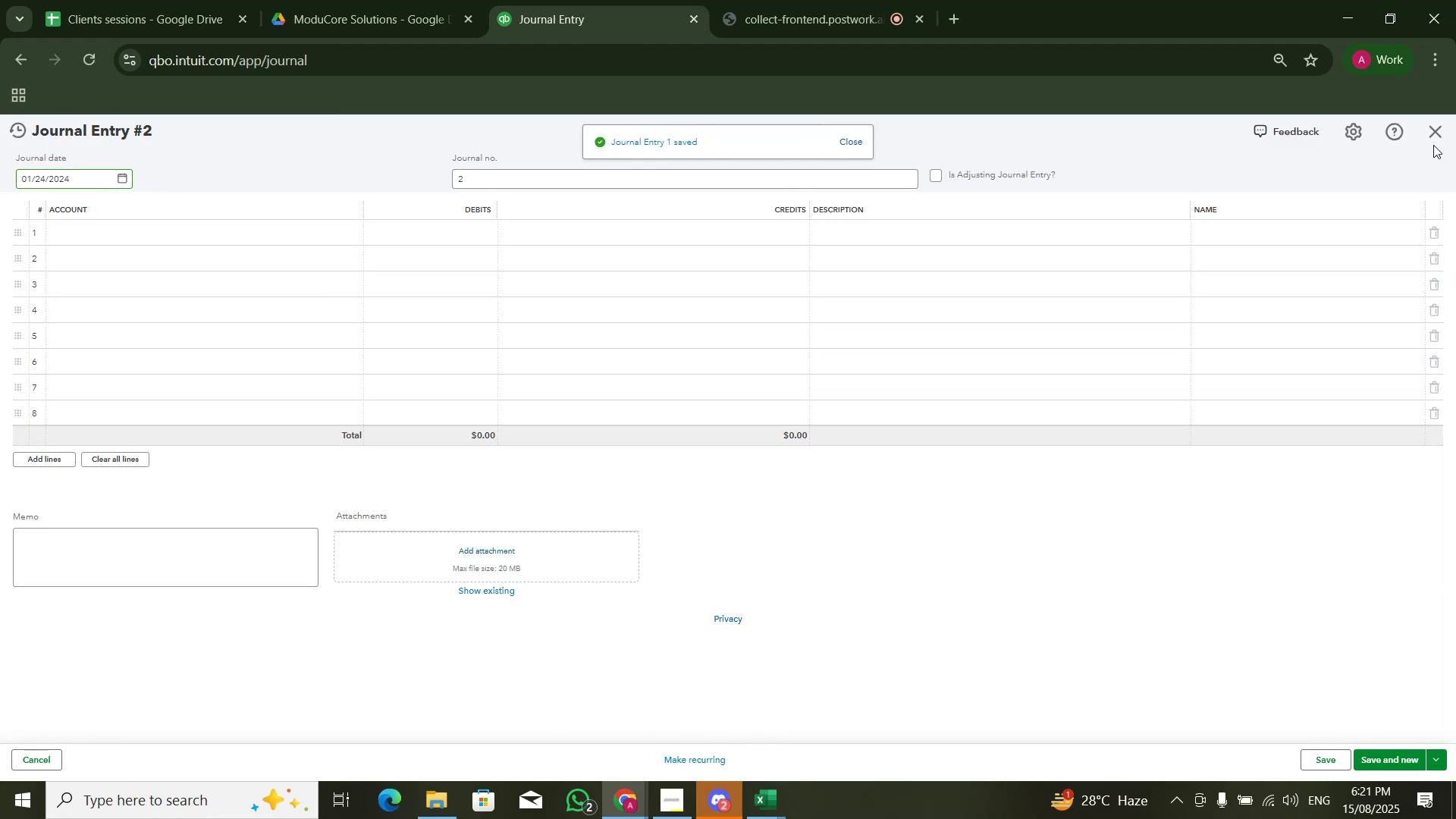 
double_click([1433, 136])
 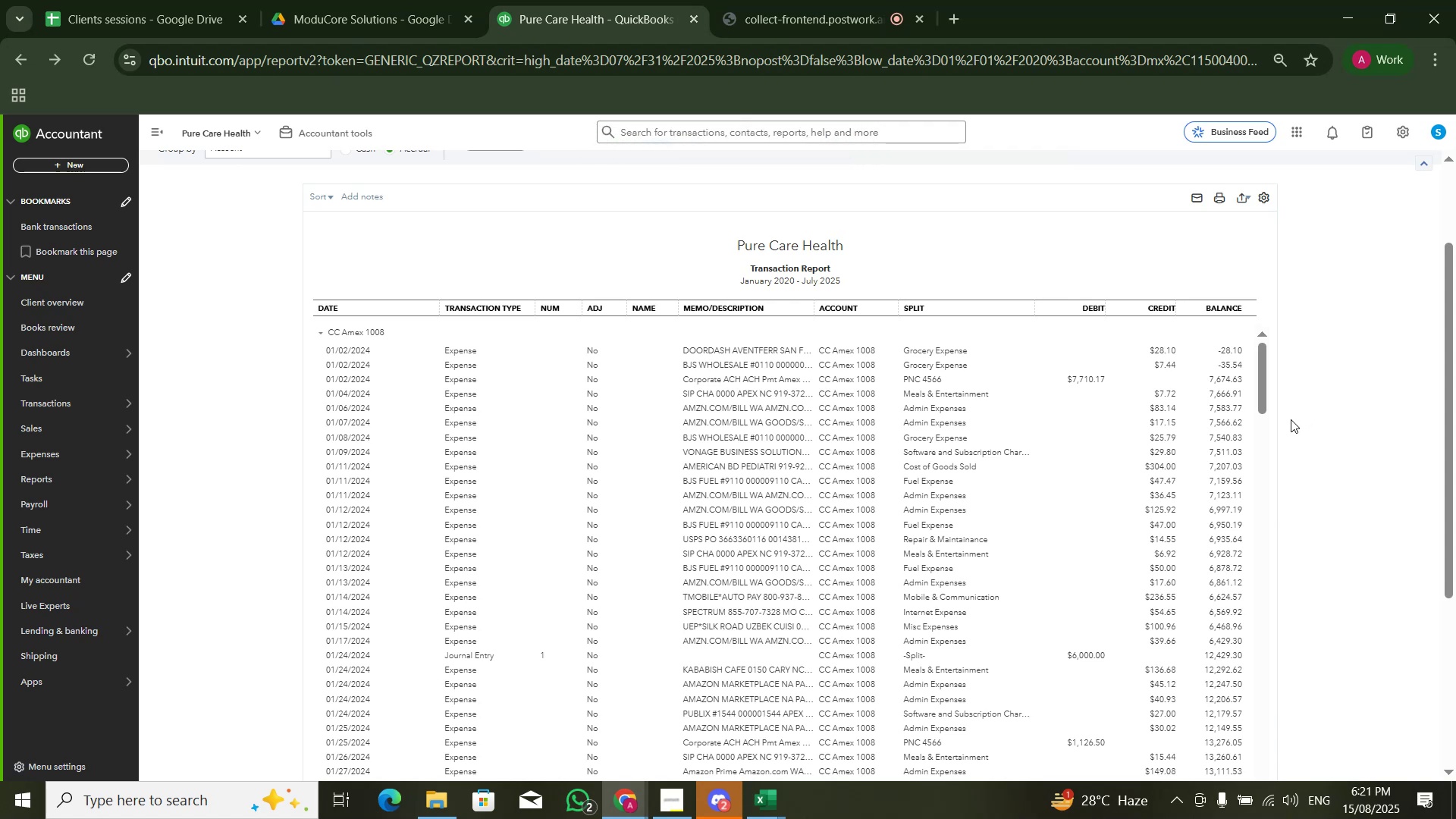 
scroll: coordinate [1283, 410], scroll_direction: down, amount: 1.0
 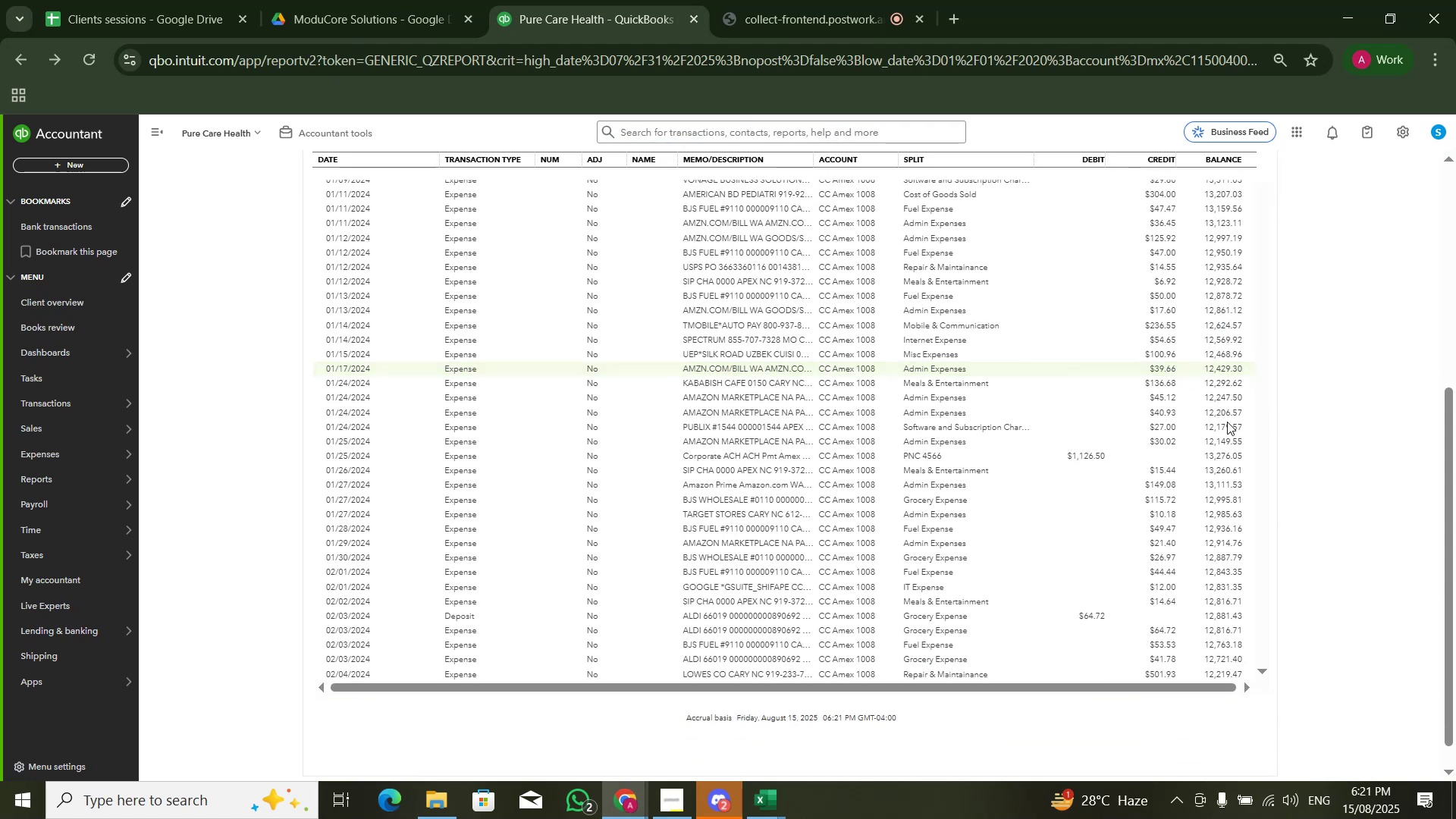 
scroll: coordinate [1213, 447], scroll_direction: up, amount: 5.0
 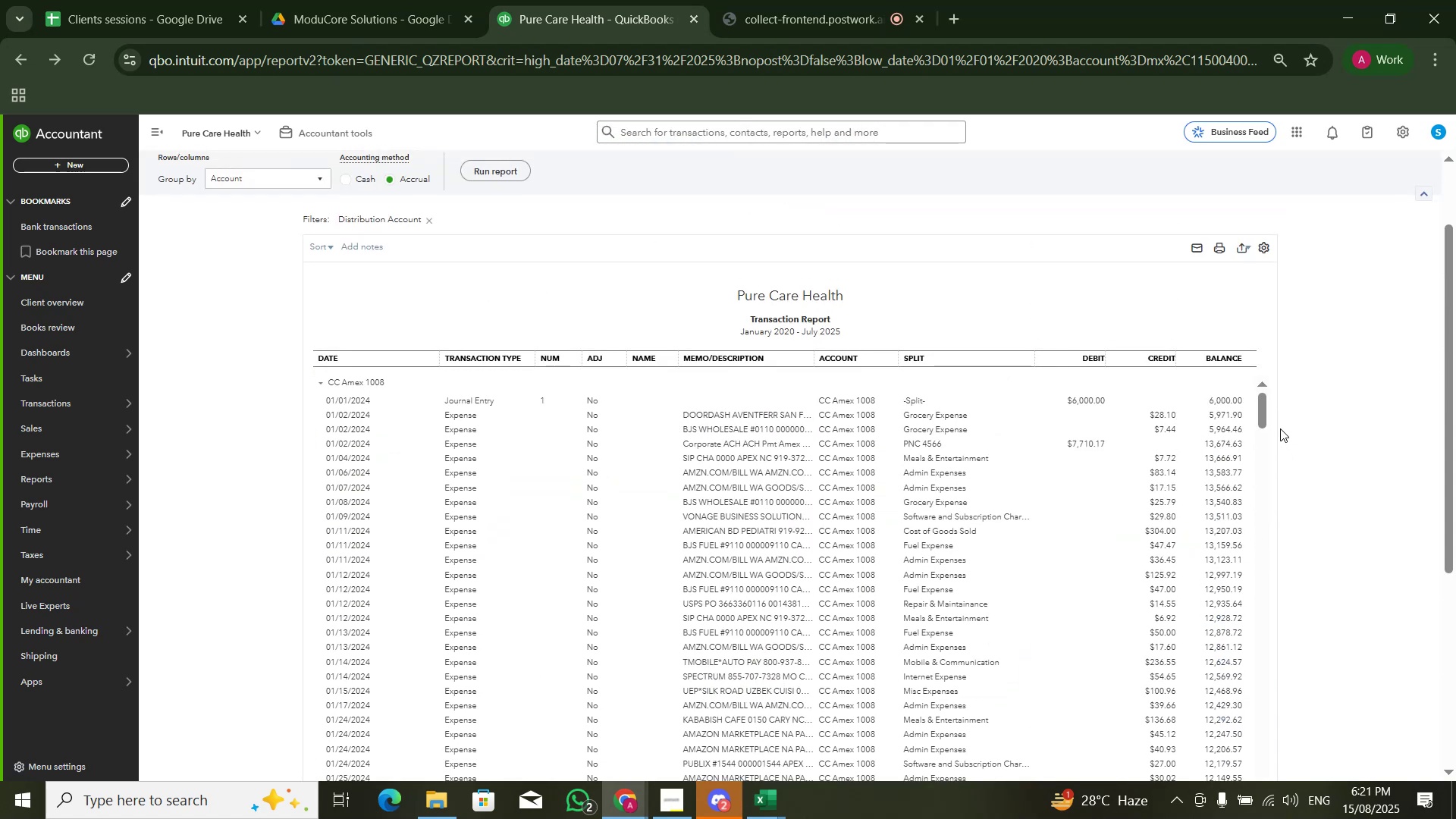 
left_click_drag(start_coordinate=[1260, 425], to_coordinate=[1261, 818])
 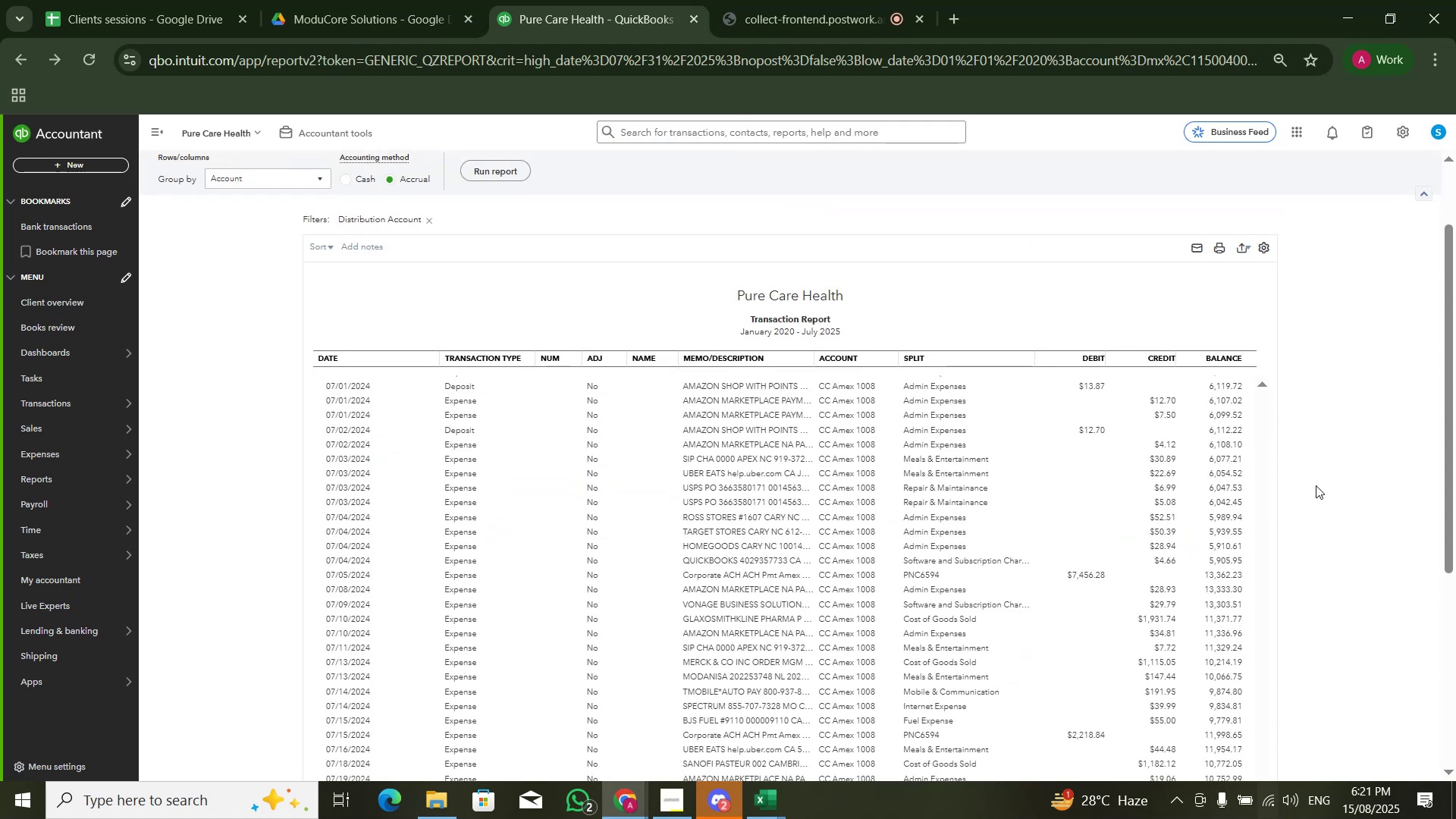 
scroll: coordinate [1338, 419], scroll_direction: down, amount: 4.0
 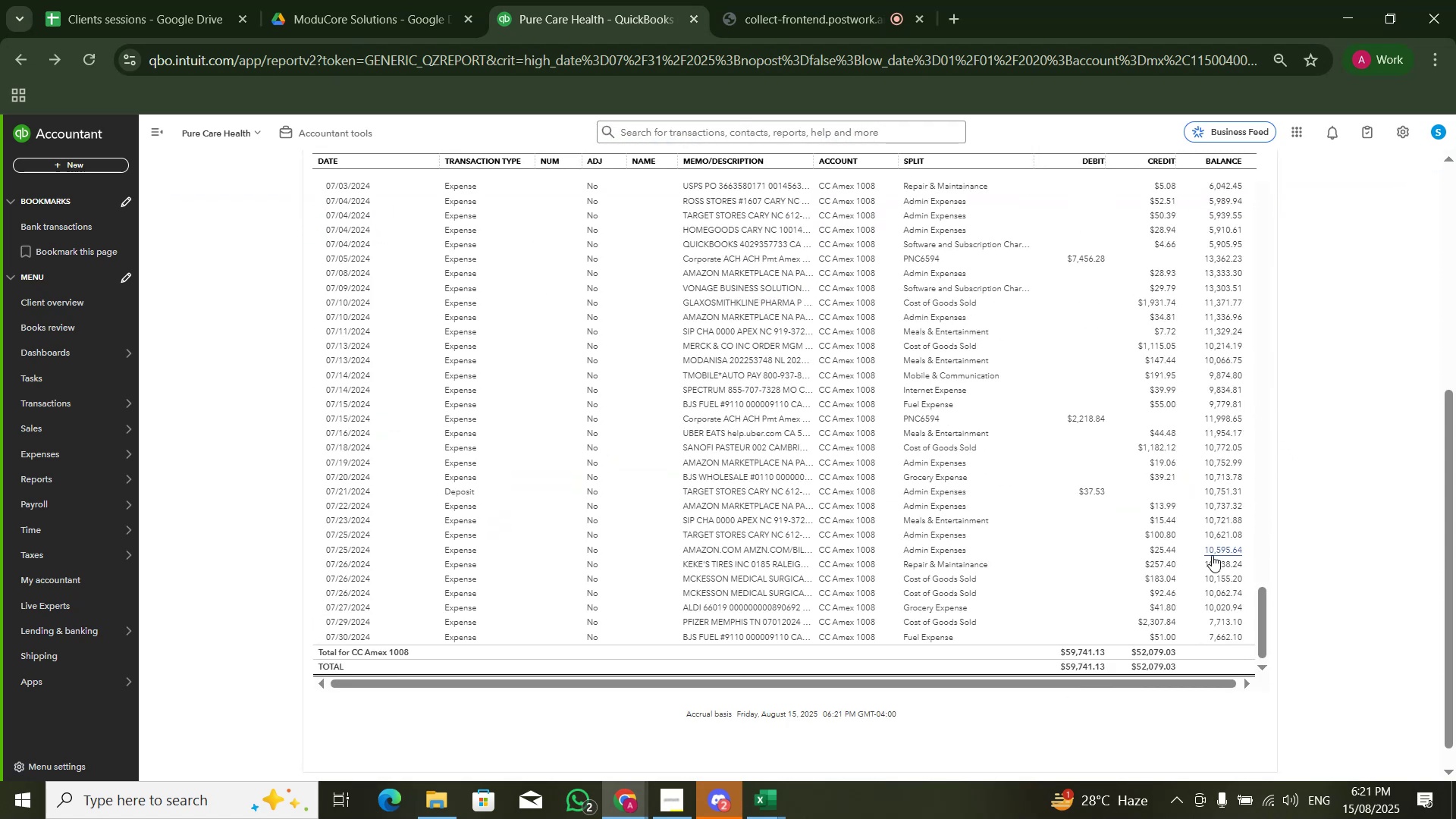 
key(Alt+AltLeft)
 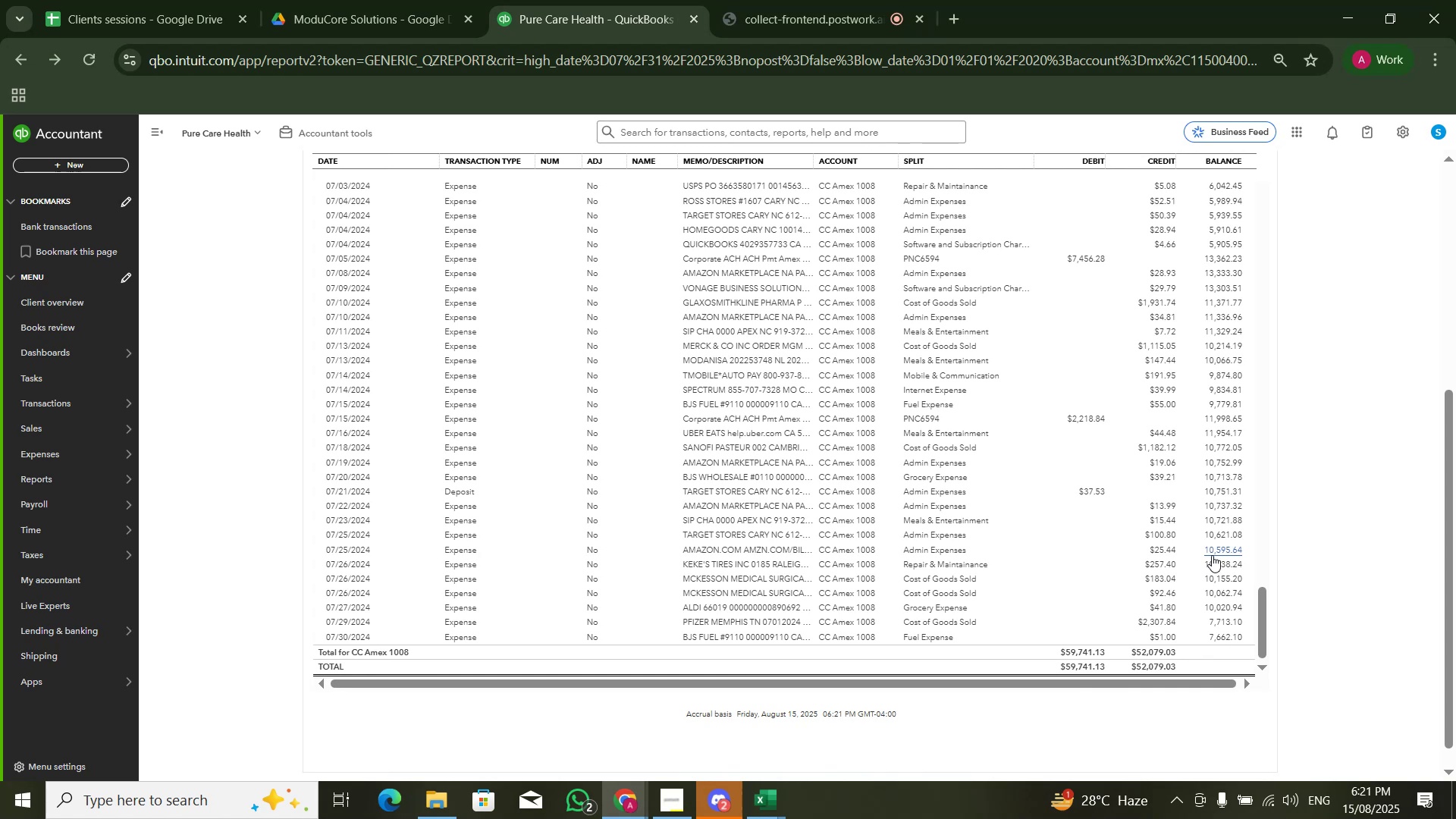 
key(Alt+Tab)
 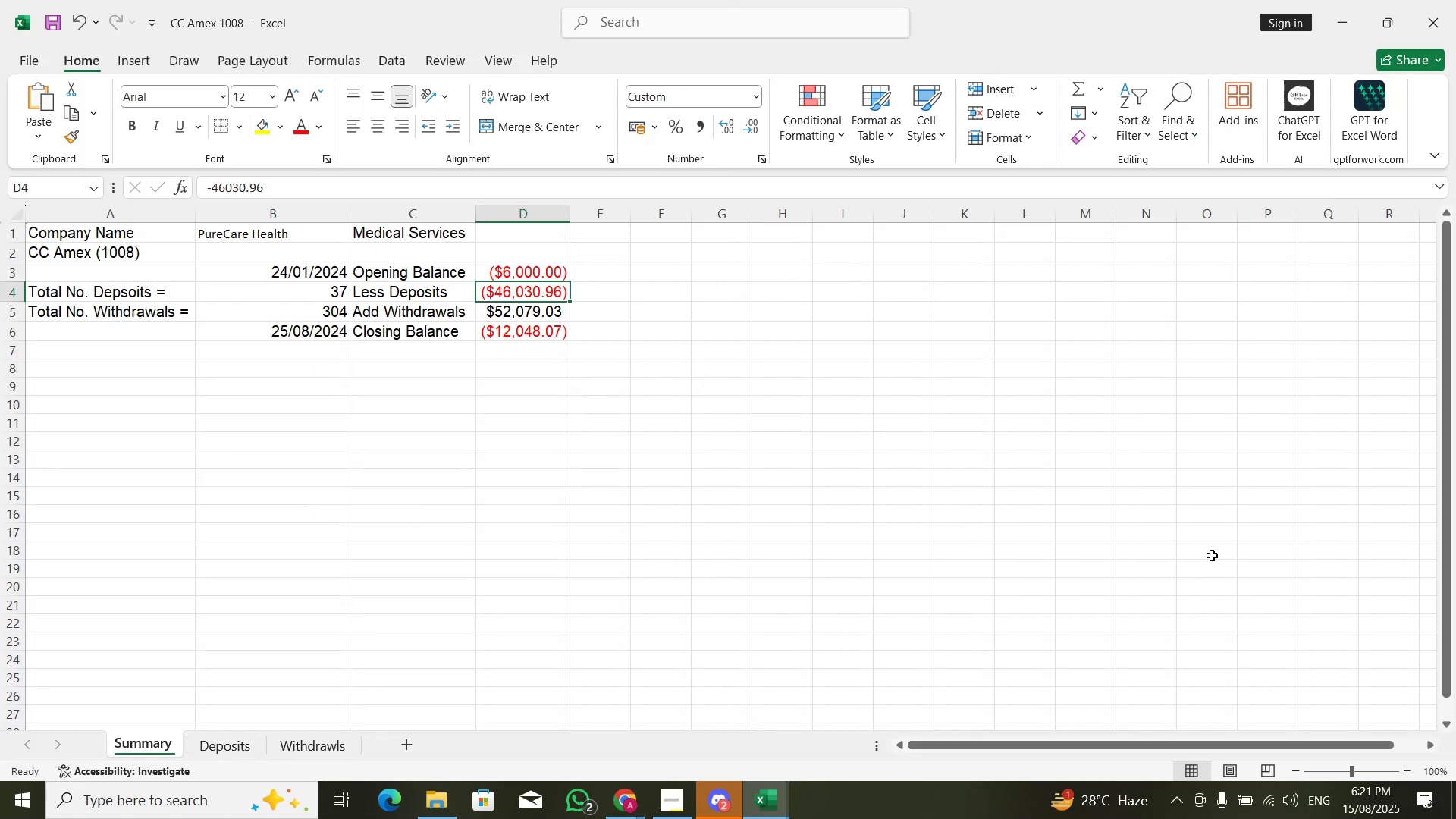 
key(ArrowLeft)
 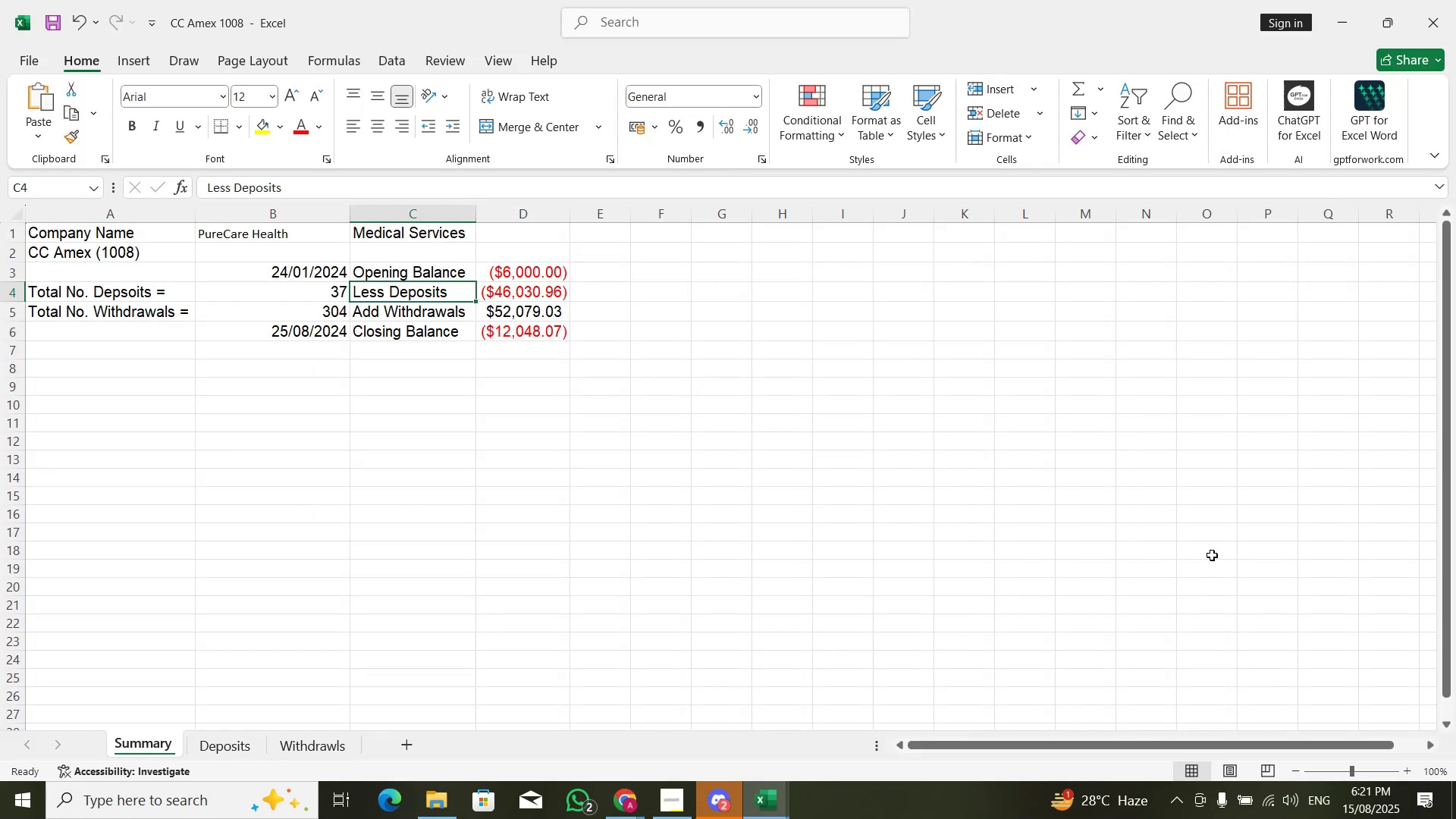 
key(ArrowRight)
 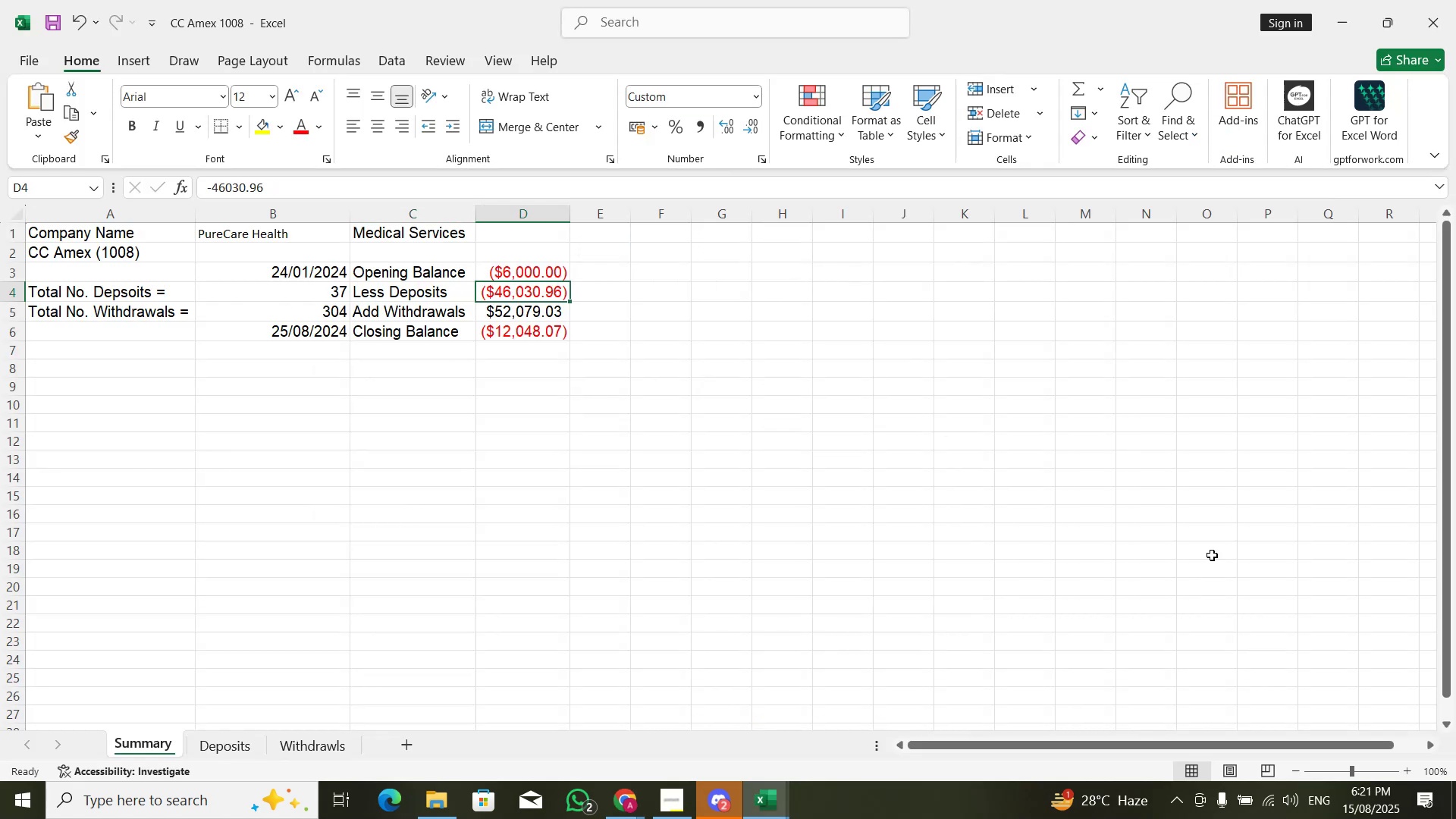 
key(Alt+AltLeft)
 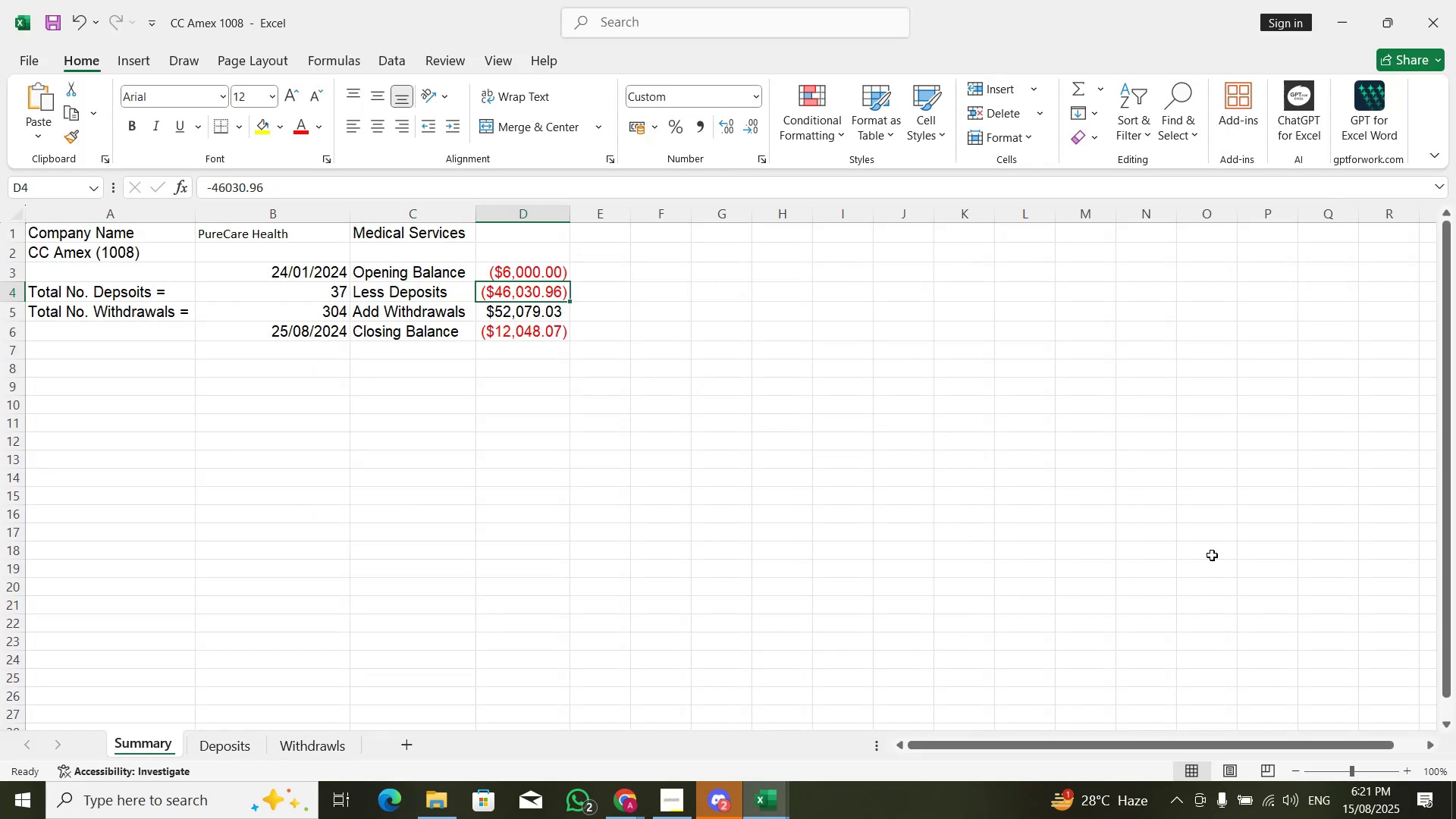 
key(Alt+Tab)
 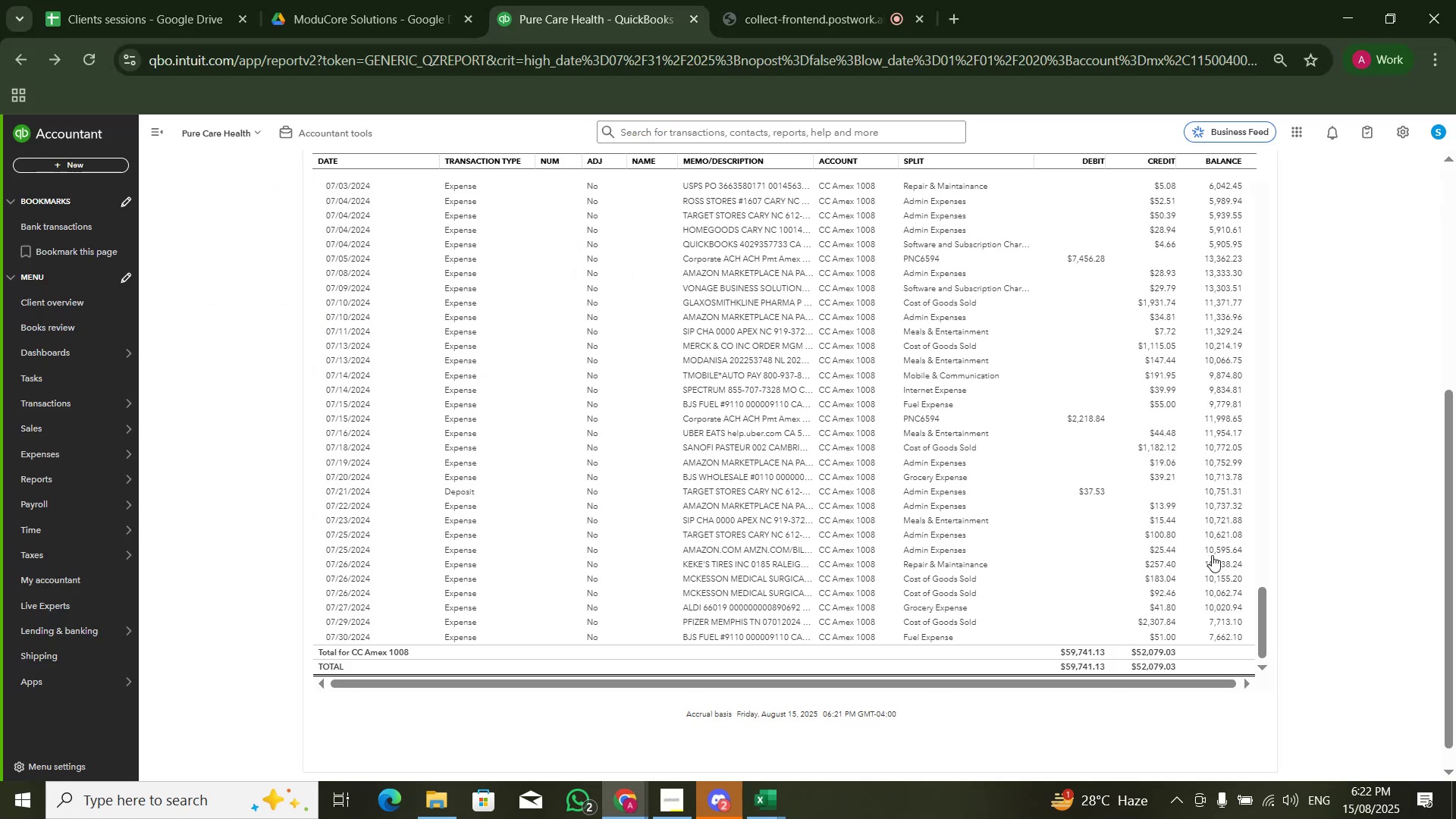 
key(Alt+AltLeft)
 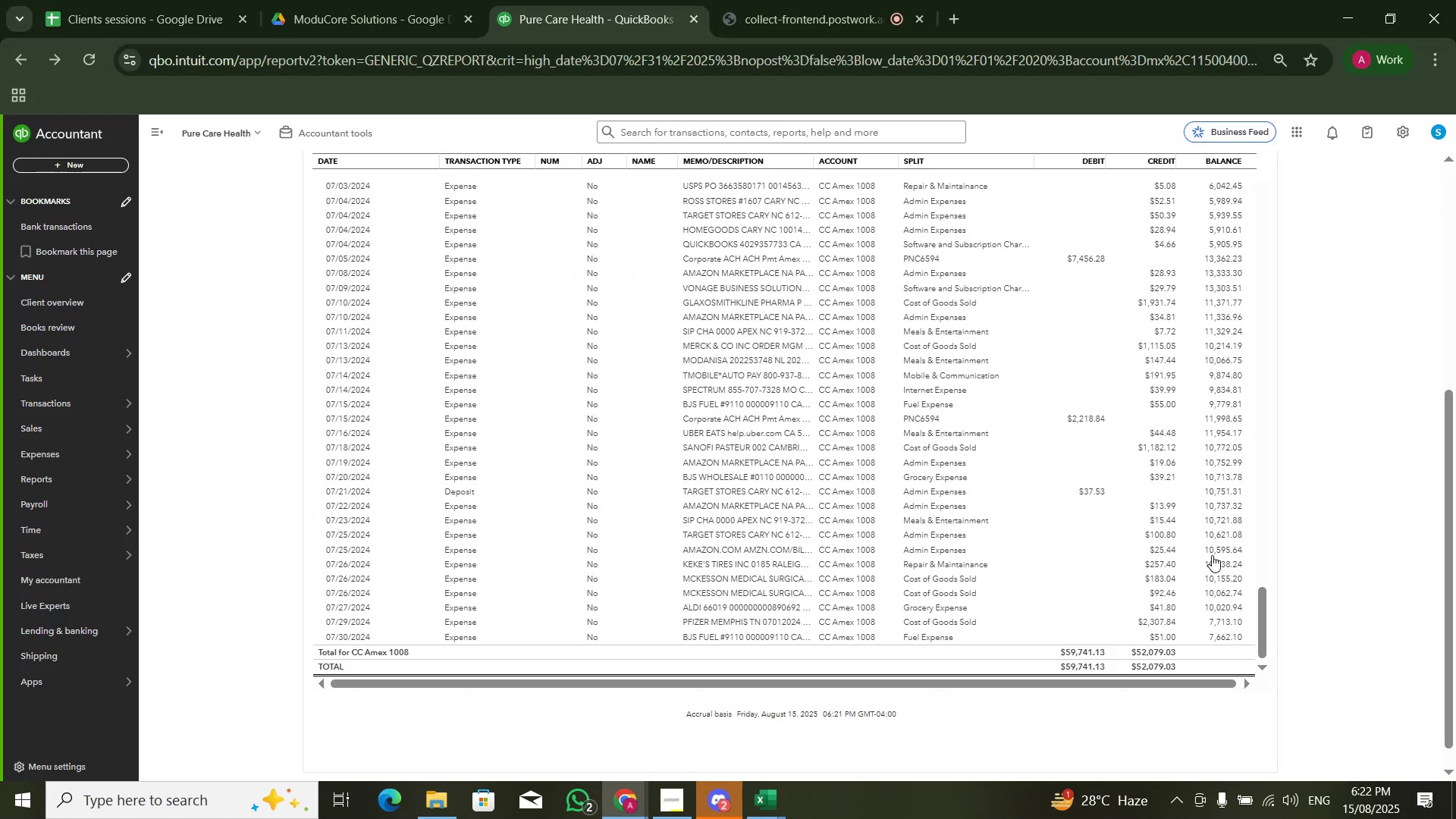 
key(Alt+Tab)
 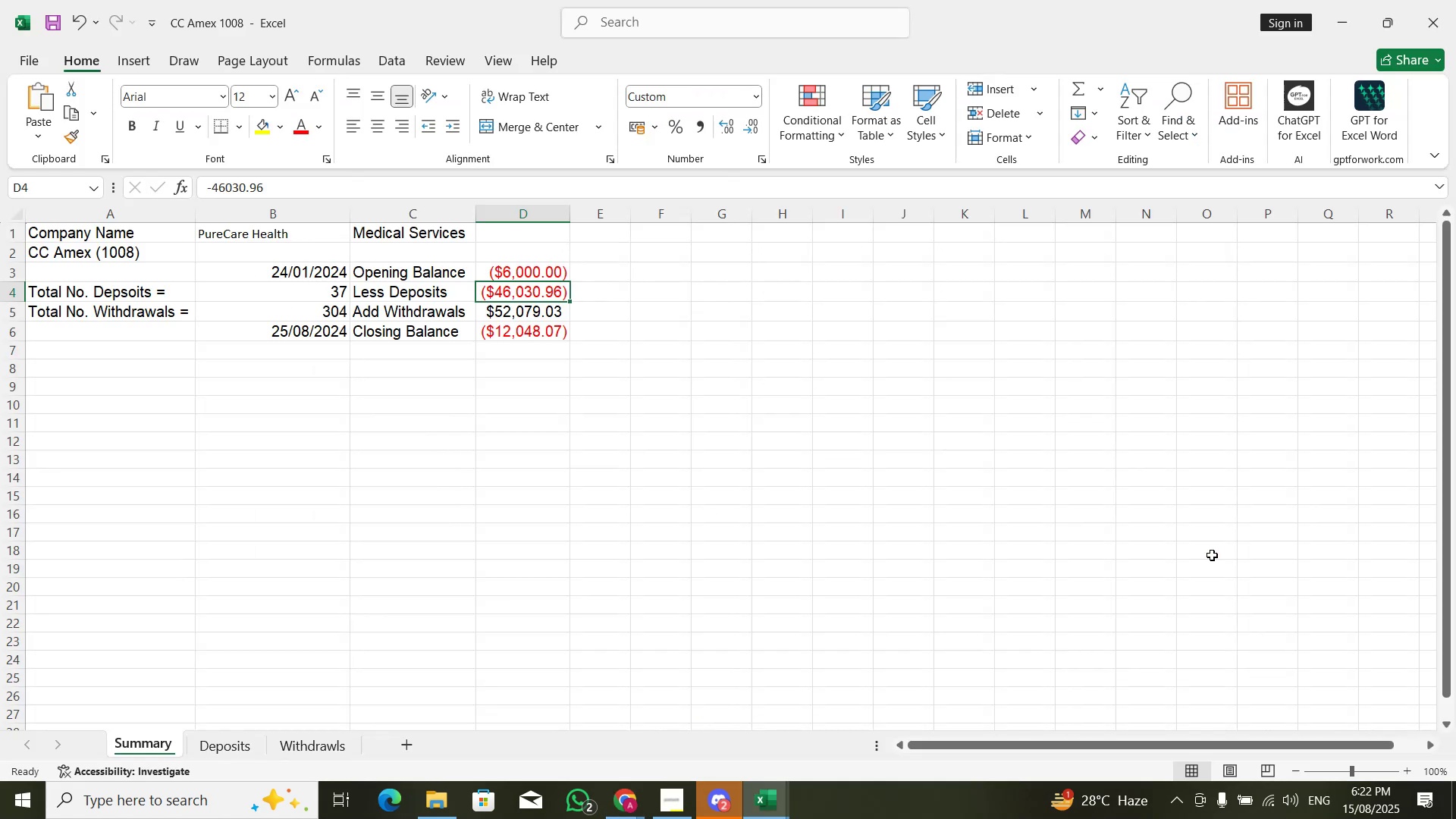 
key(ArrowDown)
 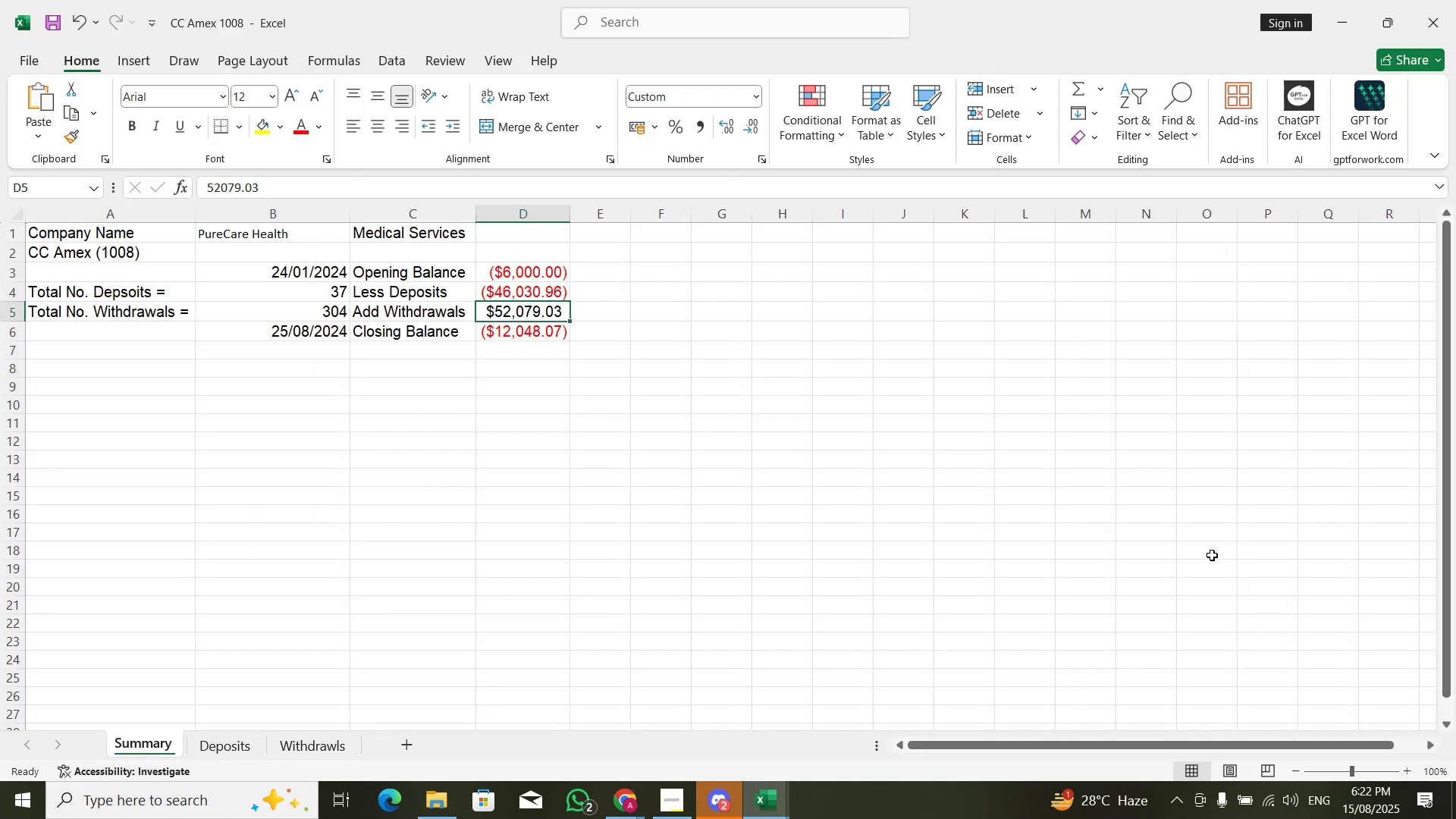 
key(Alt+AltLeft)
 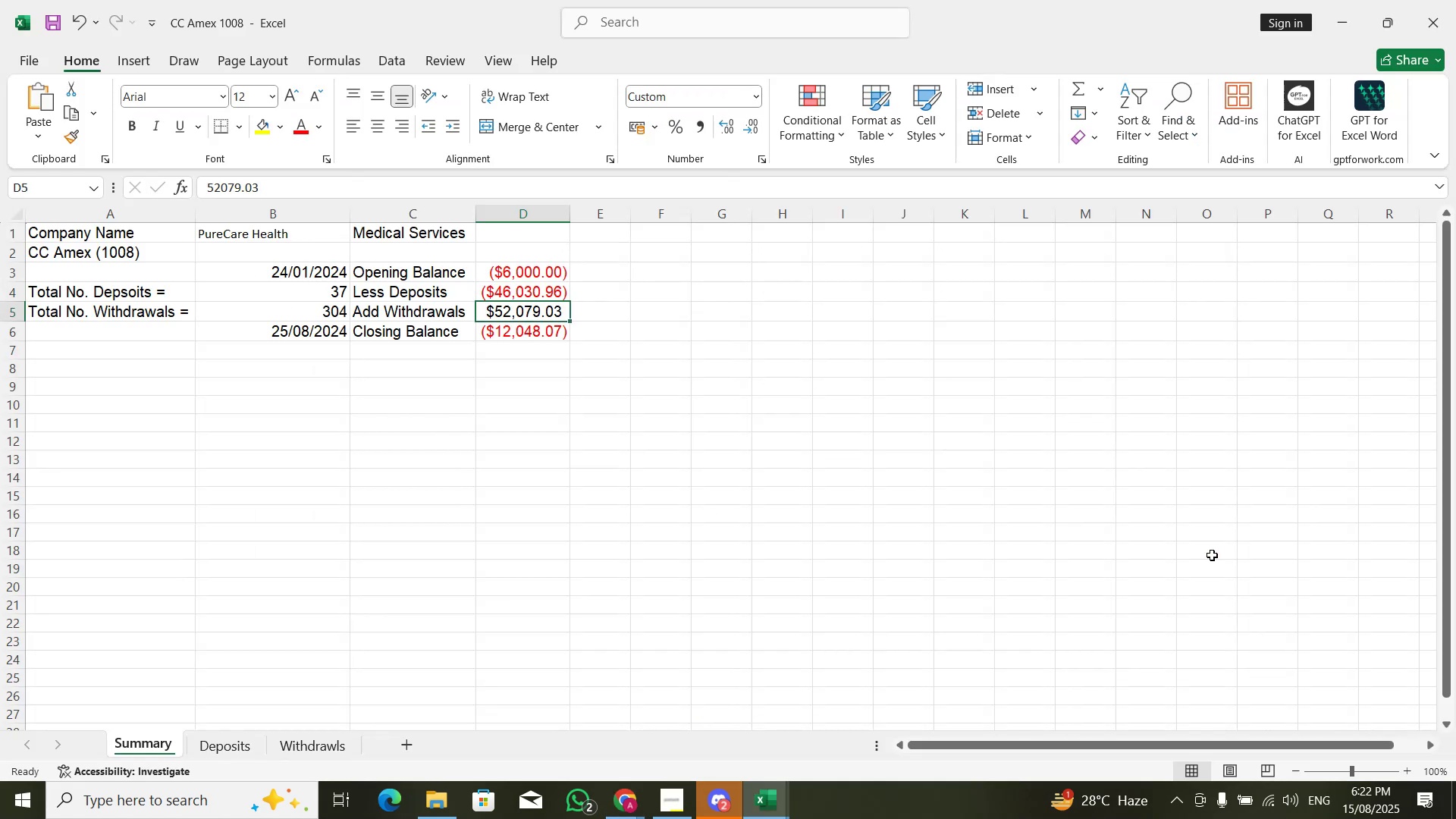 
key(Alt+Tab)
 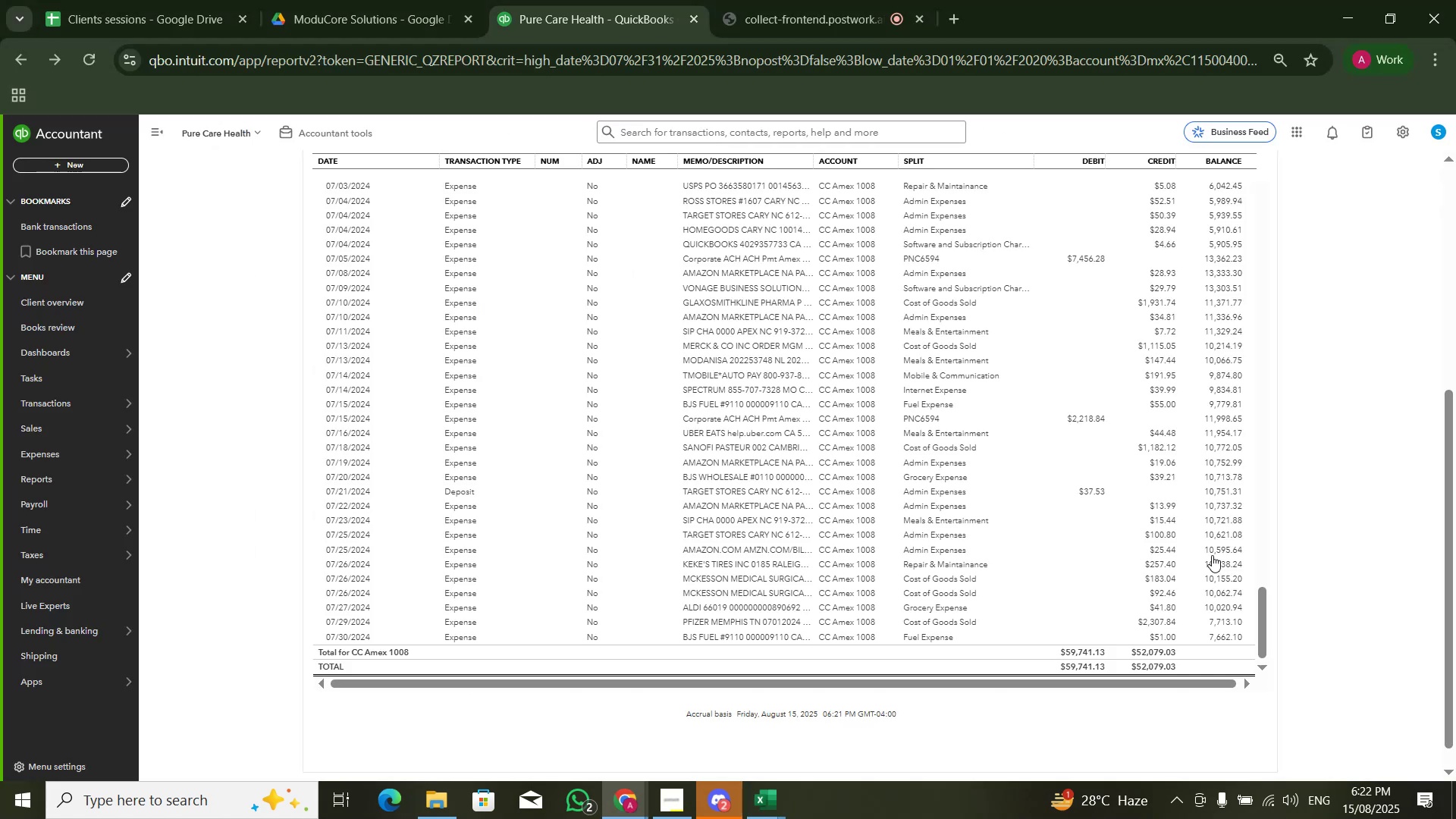 
key(Alt+AltLeft)
 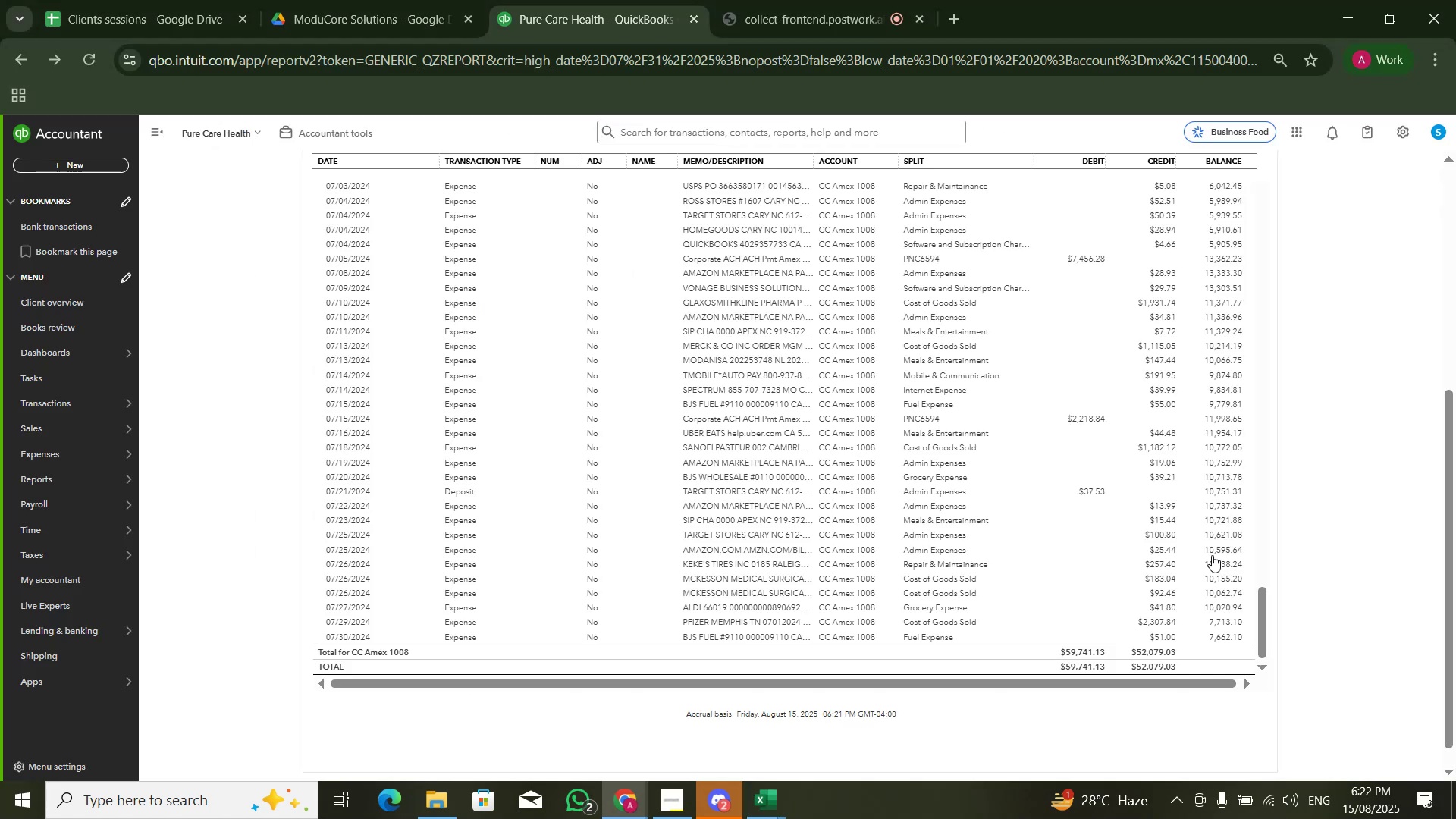 
key(Alt+Tab)
 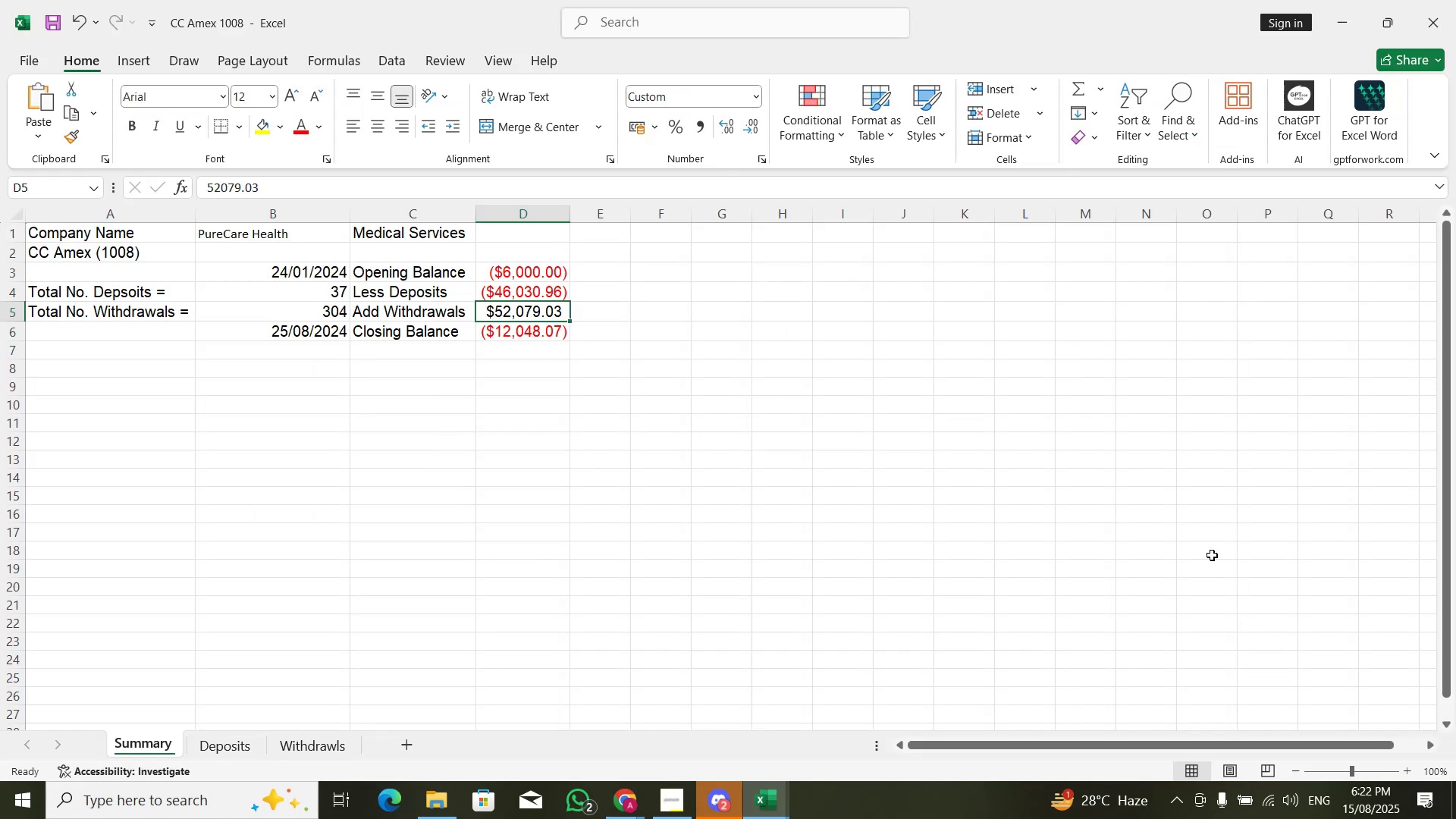 
key(ArrowLeft)
 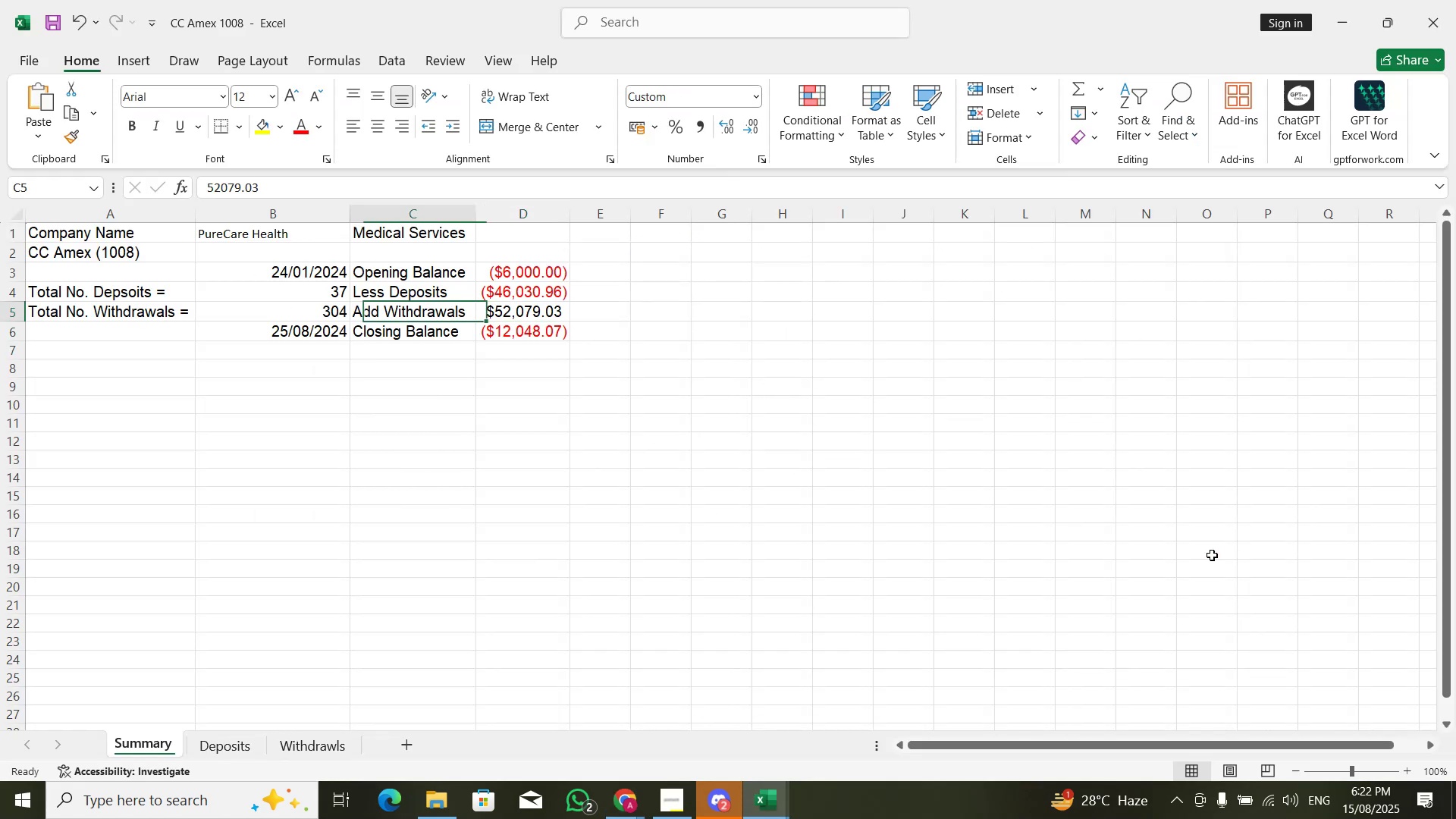 
key(ArrowUp)
 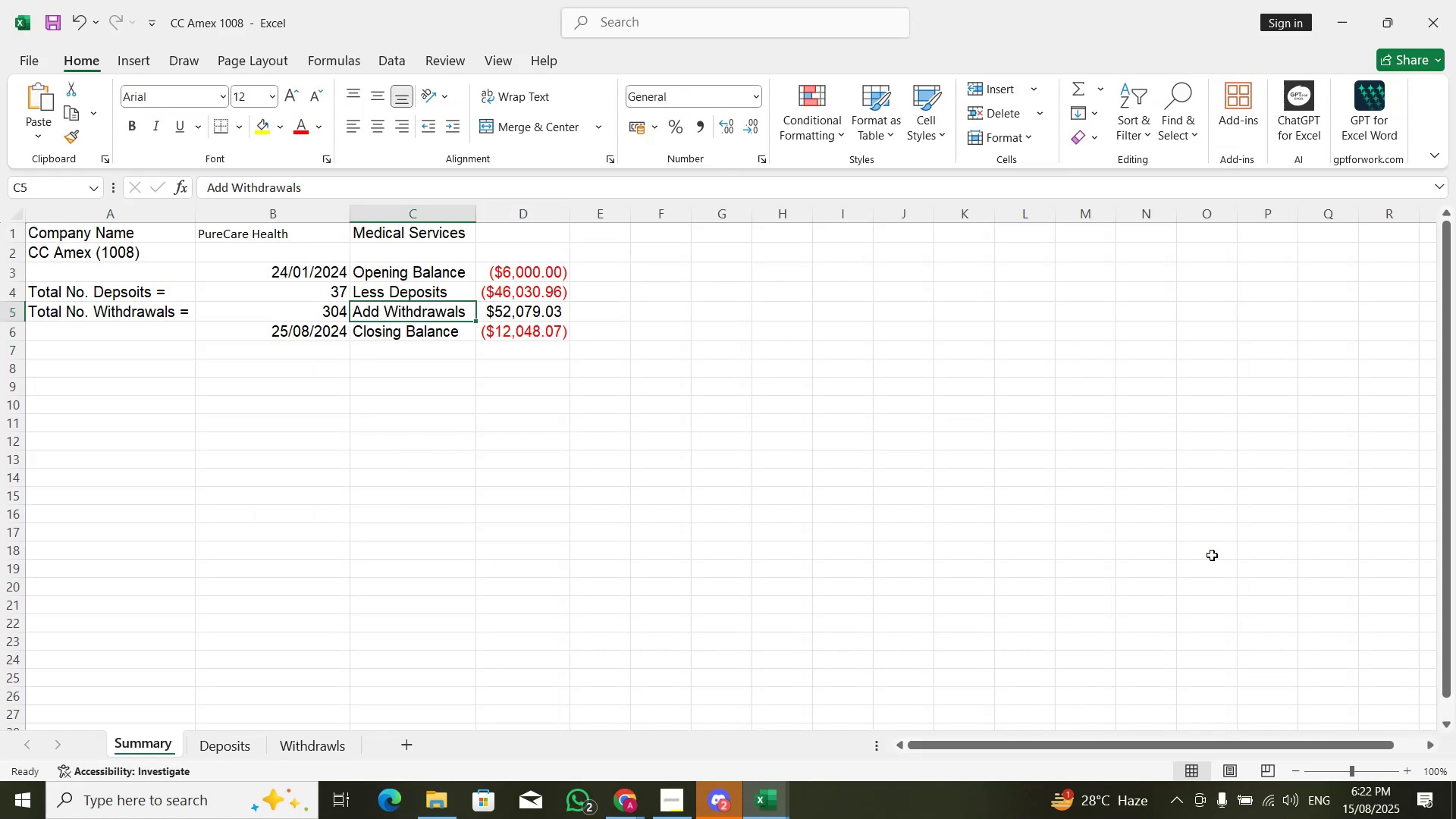 
key(ArrowRight)
 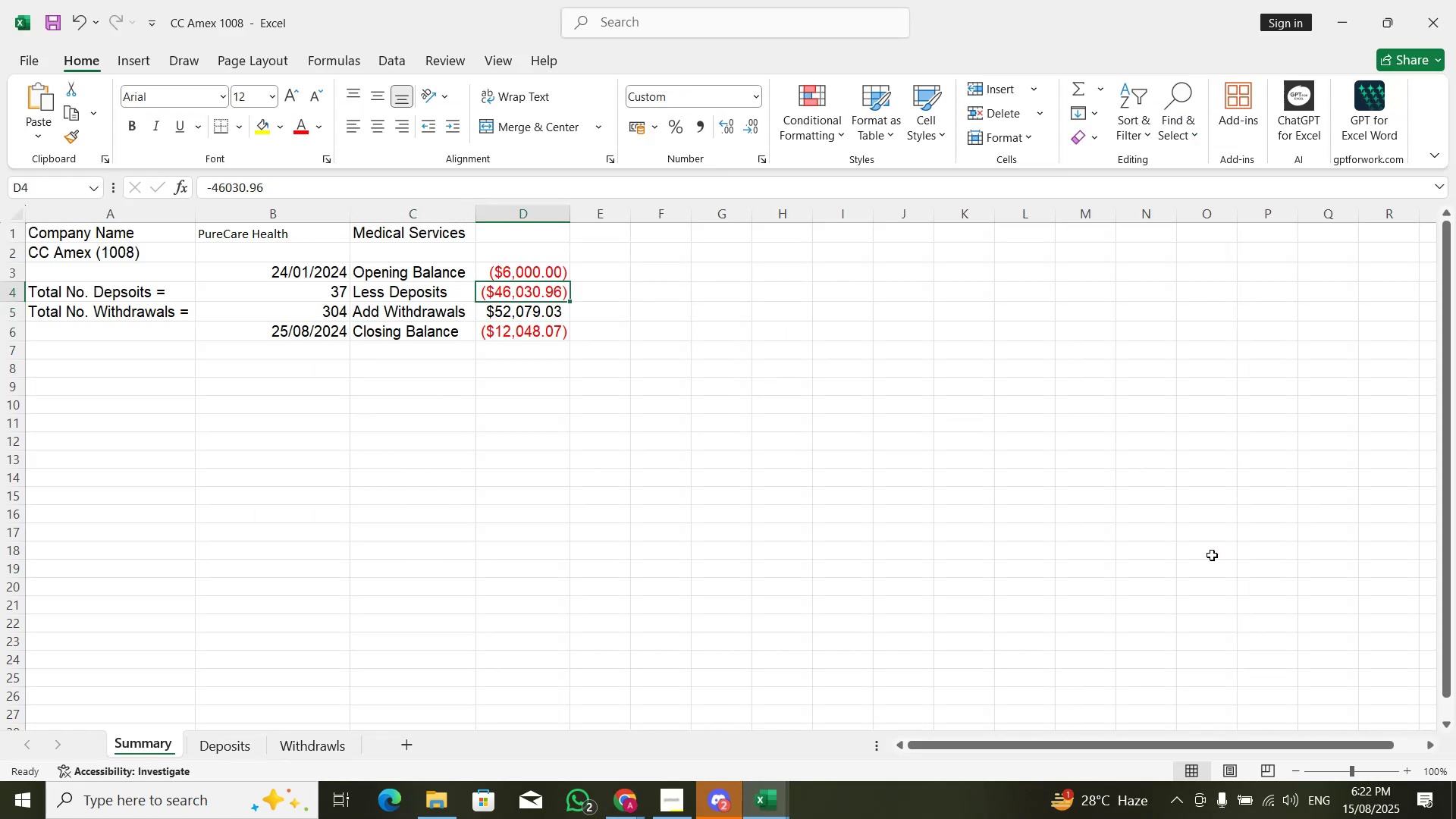 
key(Alt+AltLeft)
 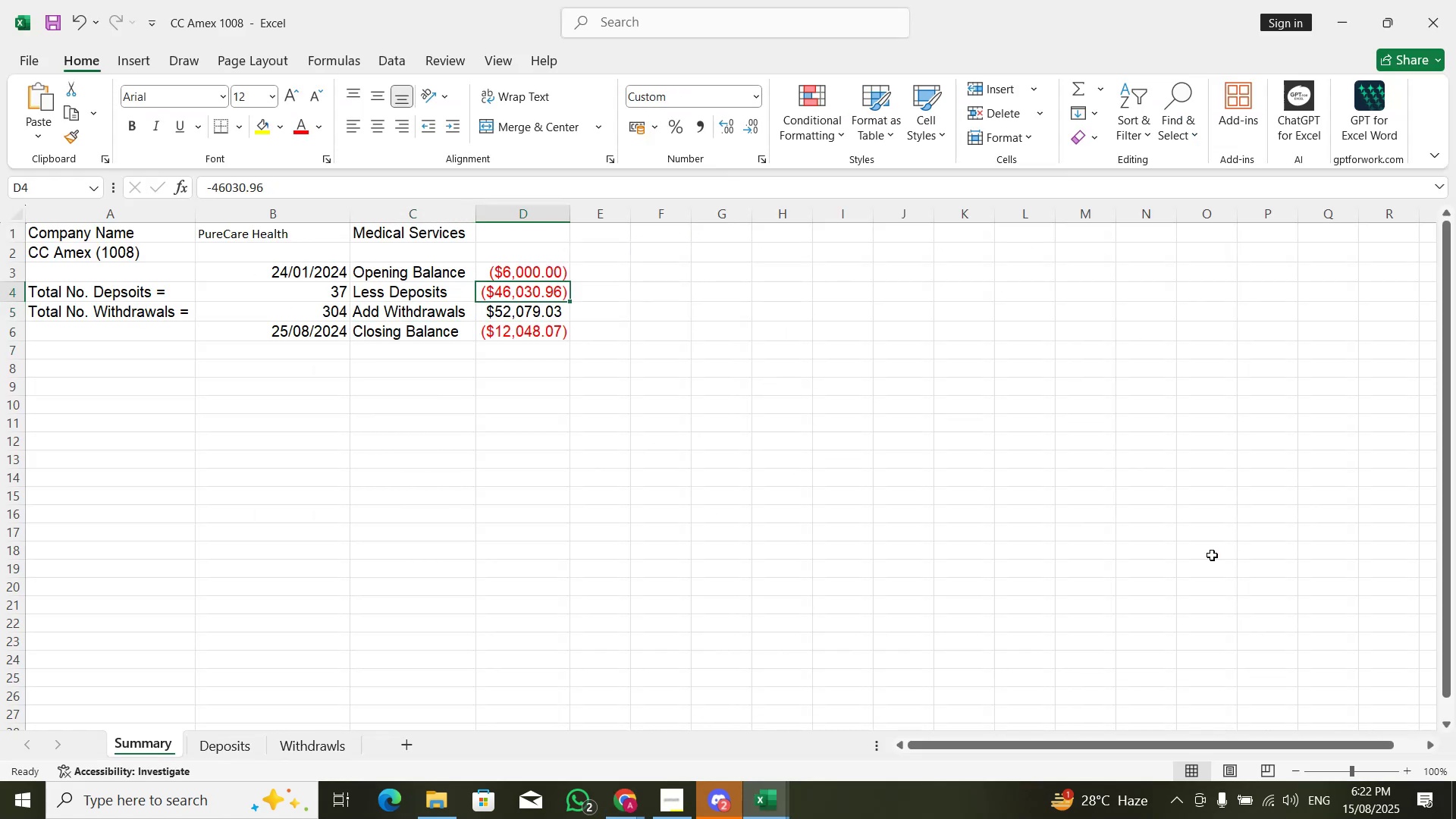 
key(Alt+Tab)
 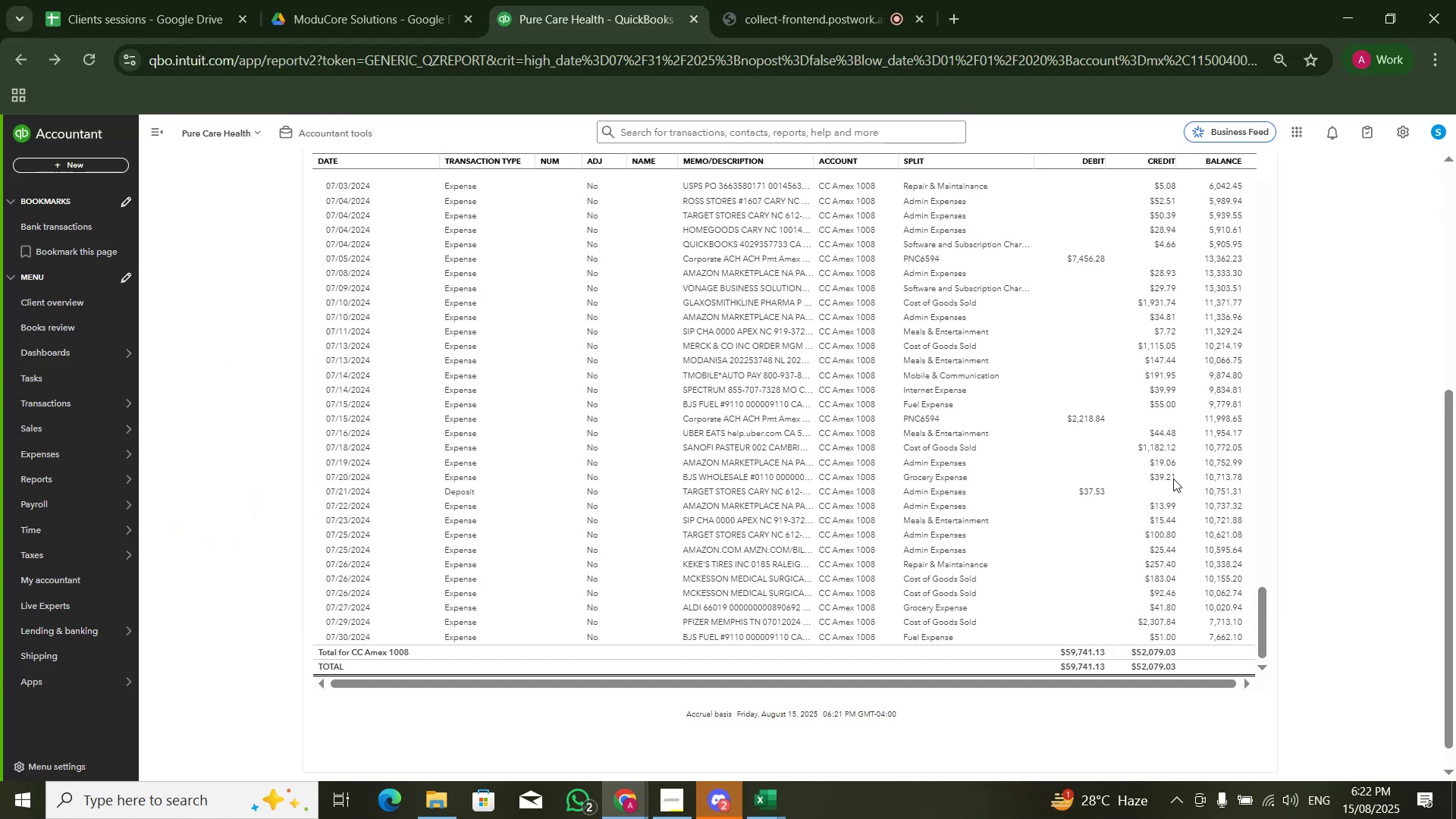 
key(Alt+Tab)
 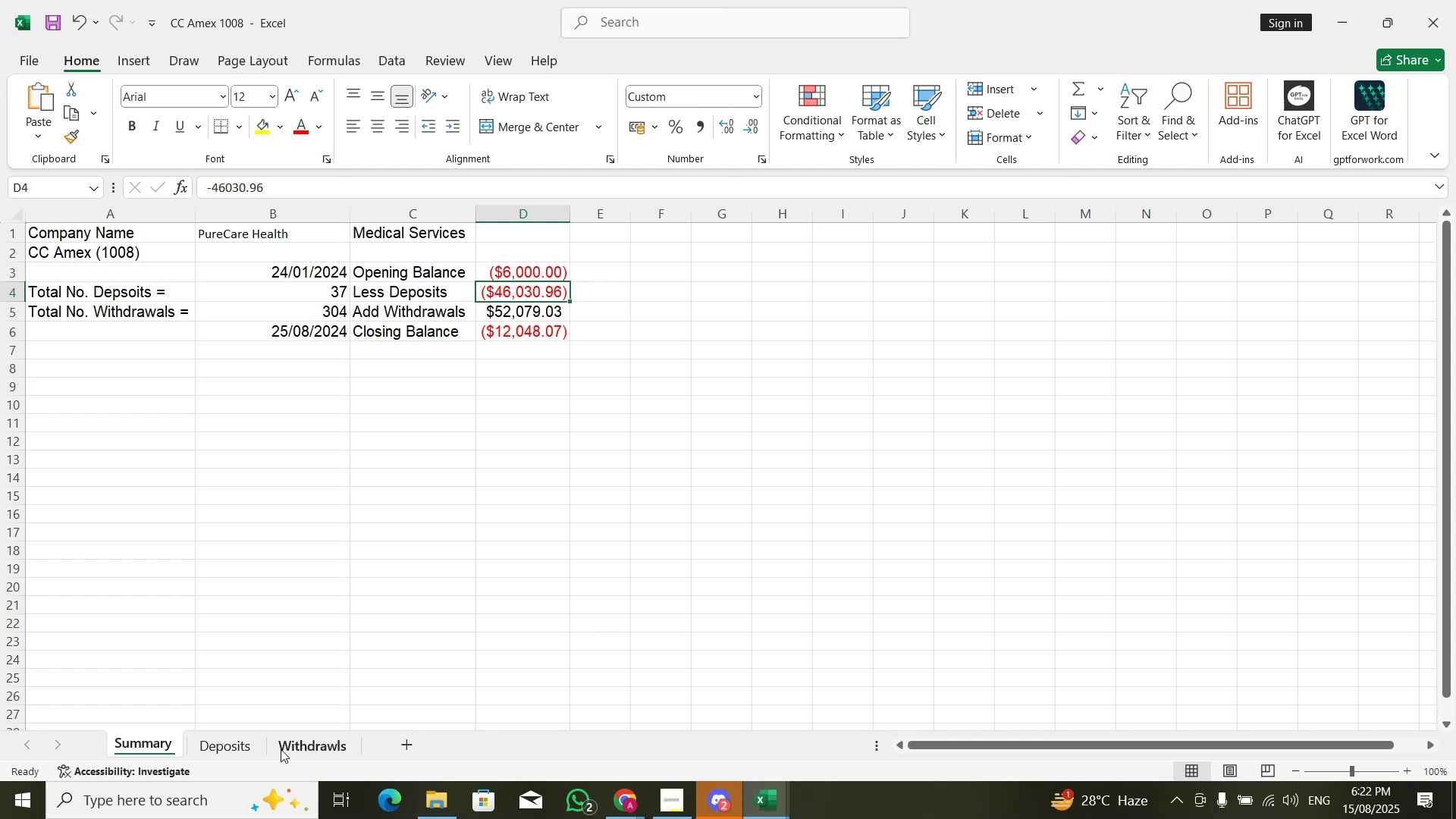 
left_click([211, 735])
 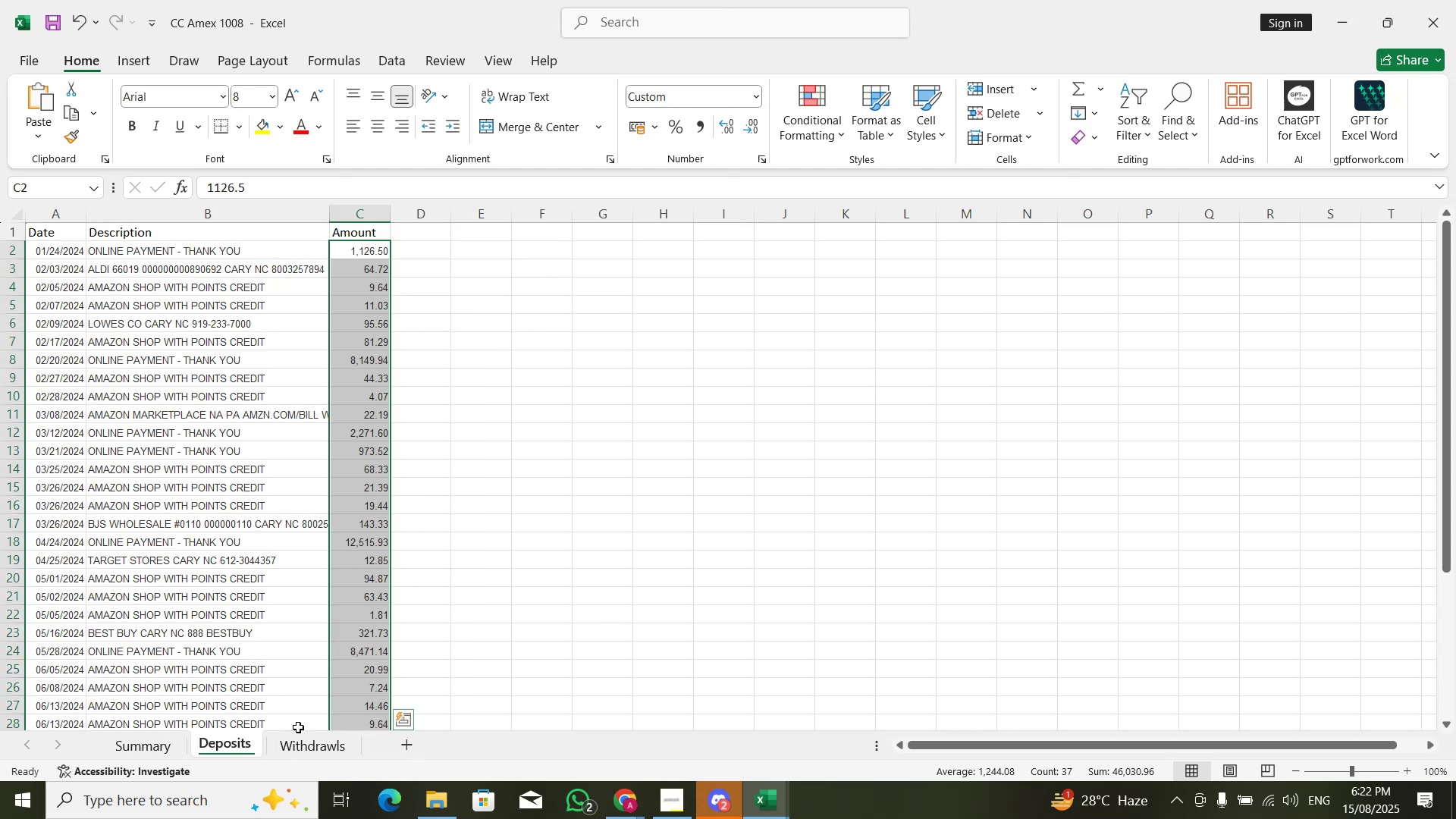 
scroll: coordinate [344, 708], scroll_direction: down, amount: 6.0
 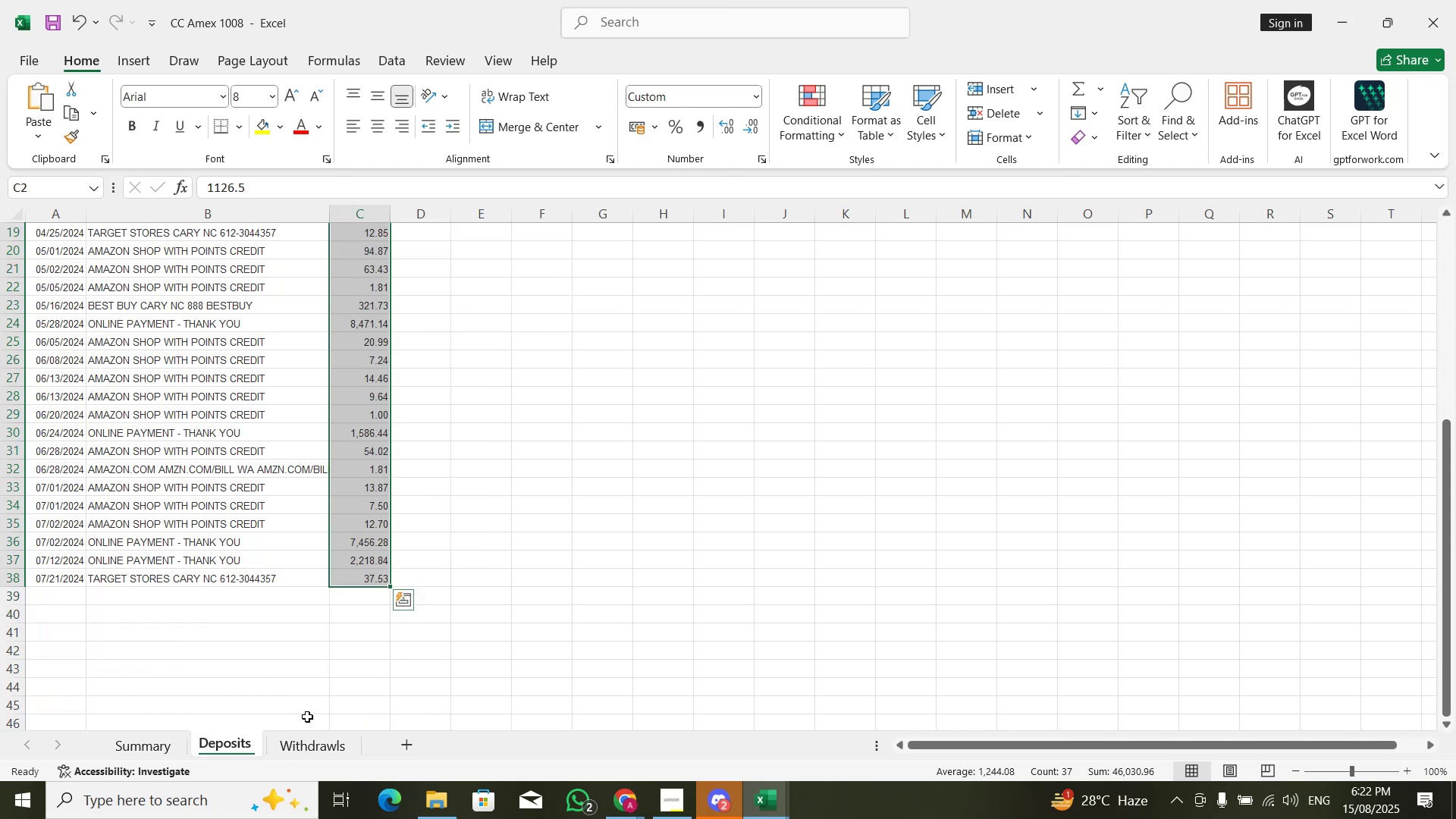 
scroll: coordinate [321, 688], scroll_direction: up, amount: 5.0
 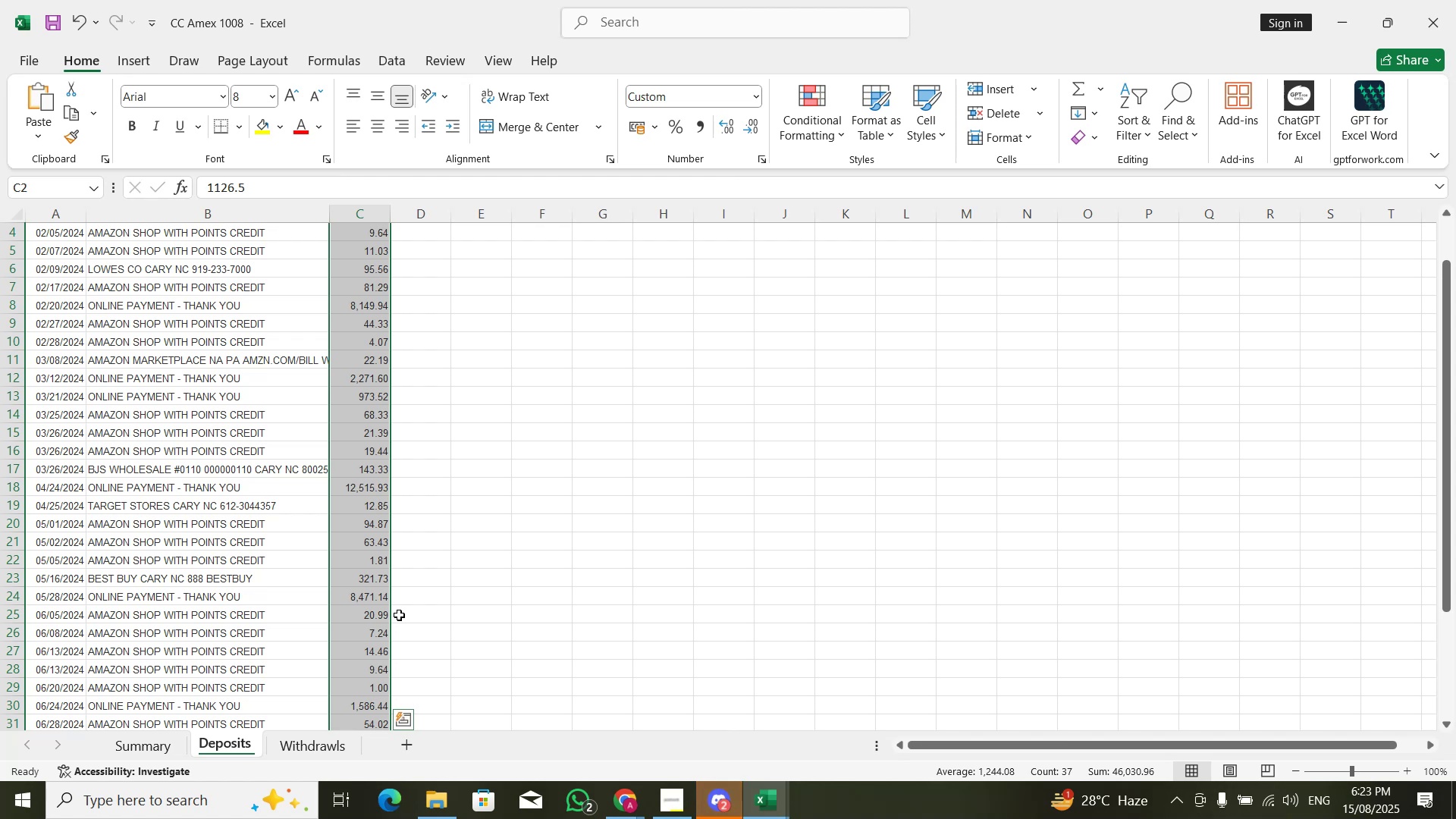 
wait(66.42)
 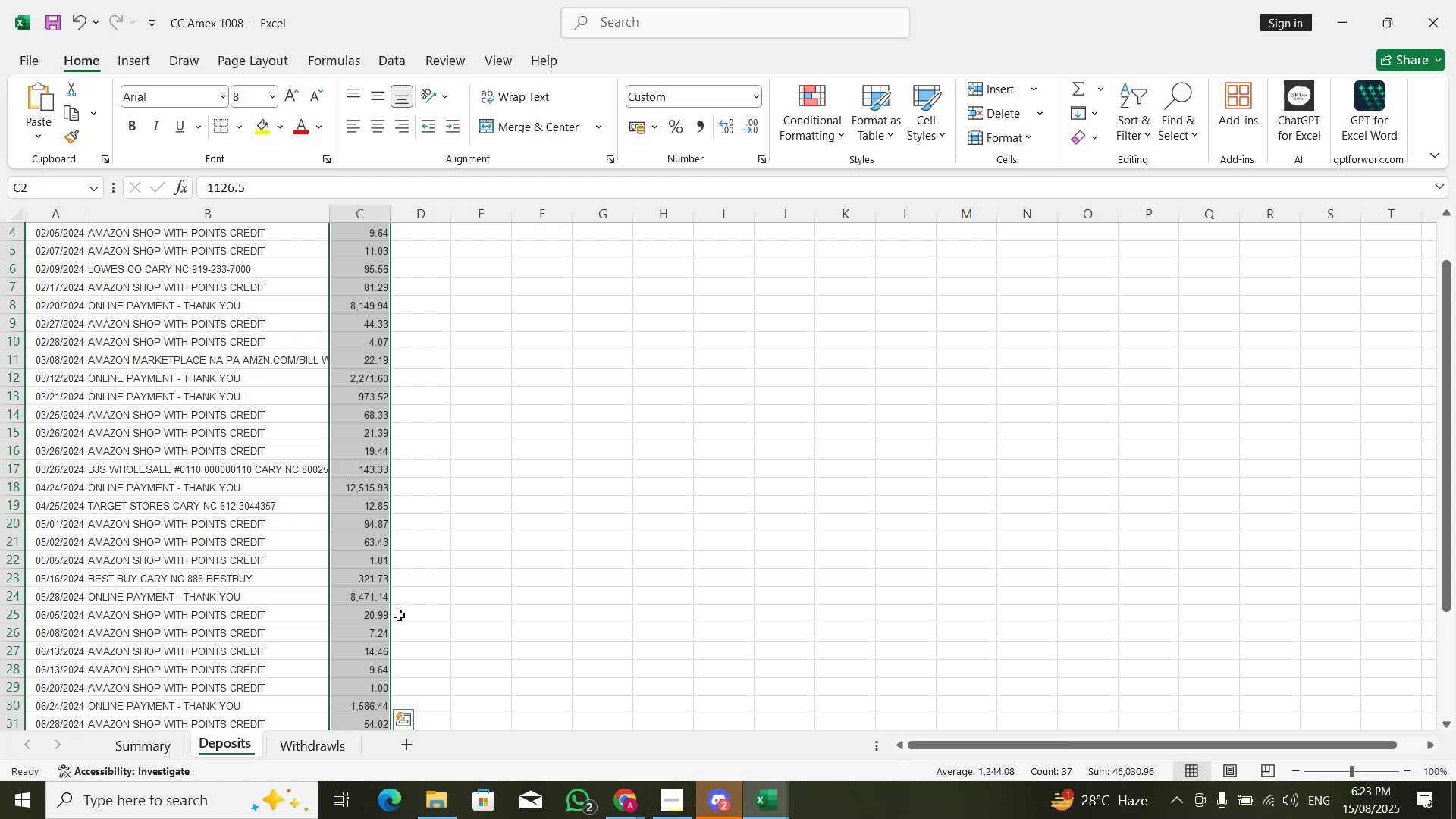 
key(ArrowDown)
 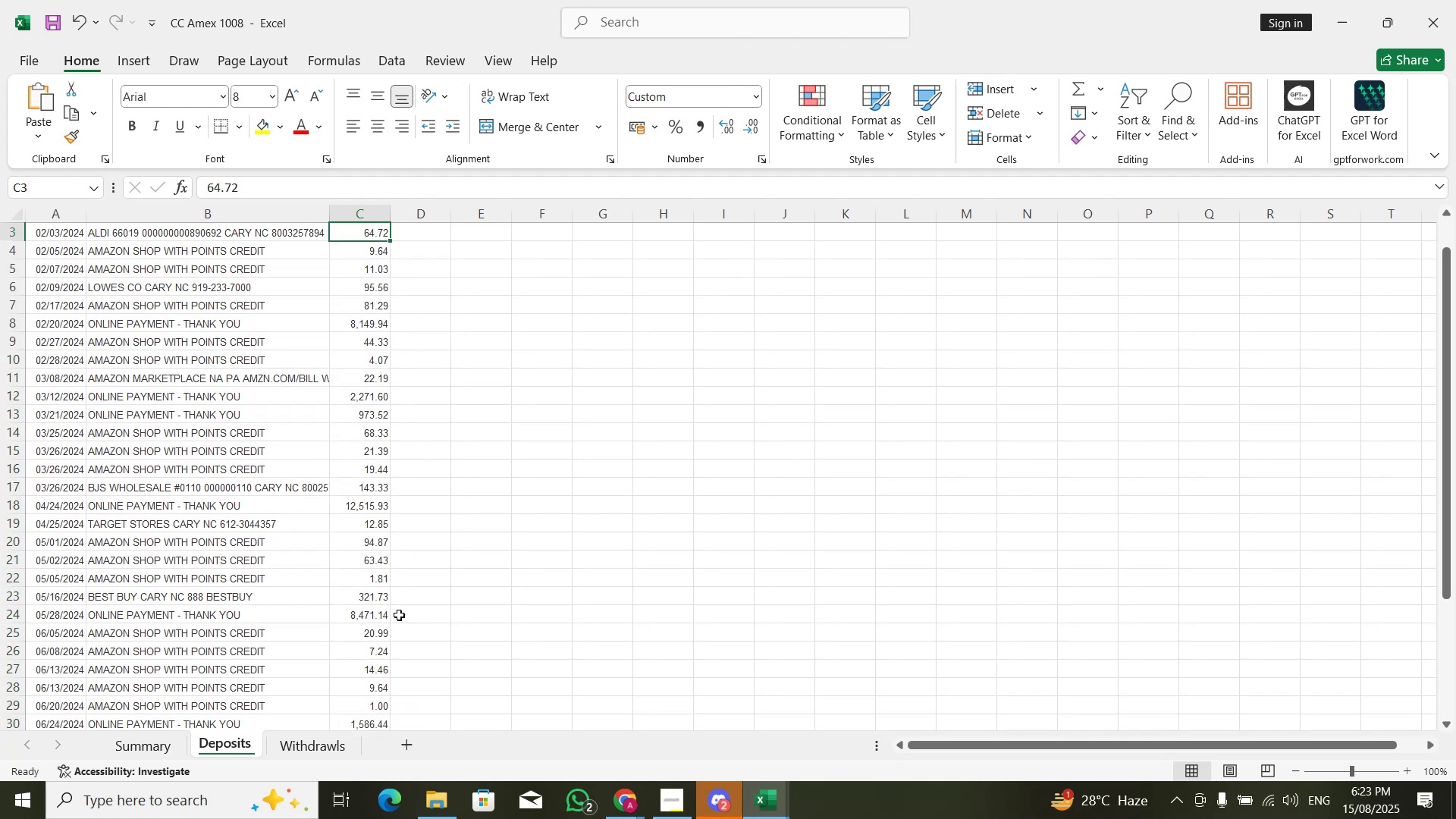 
hold_key(key=ArrowUp, duration=0.38)
 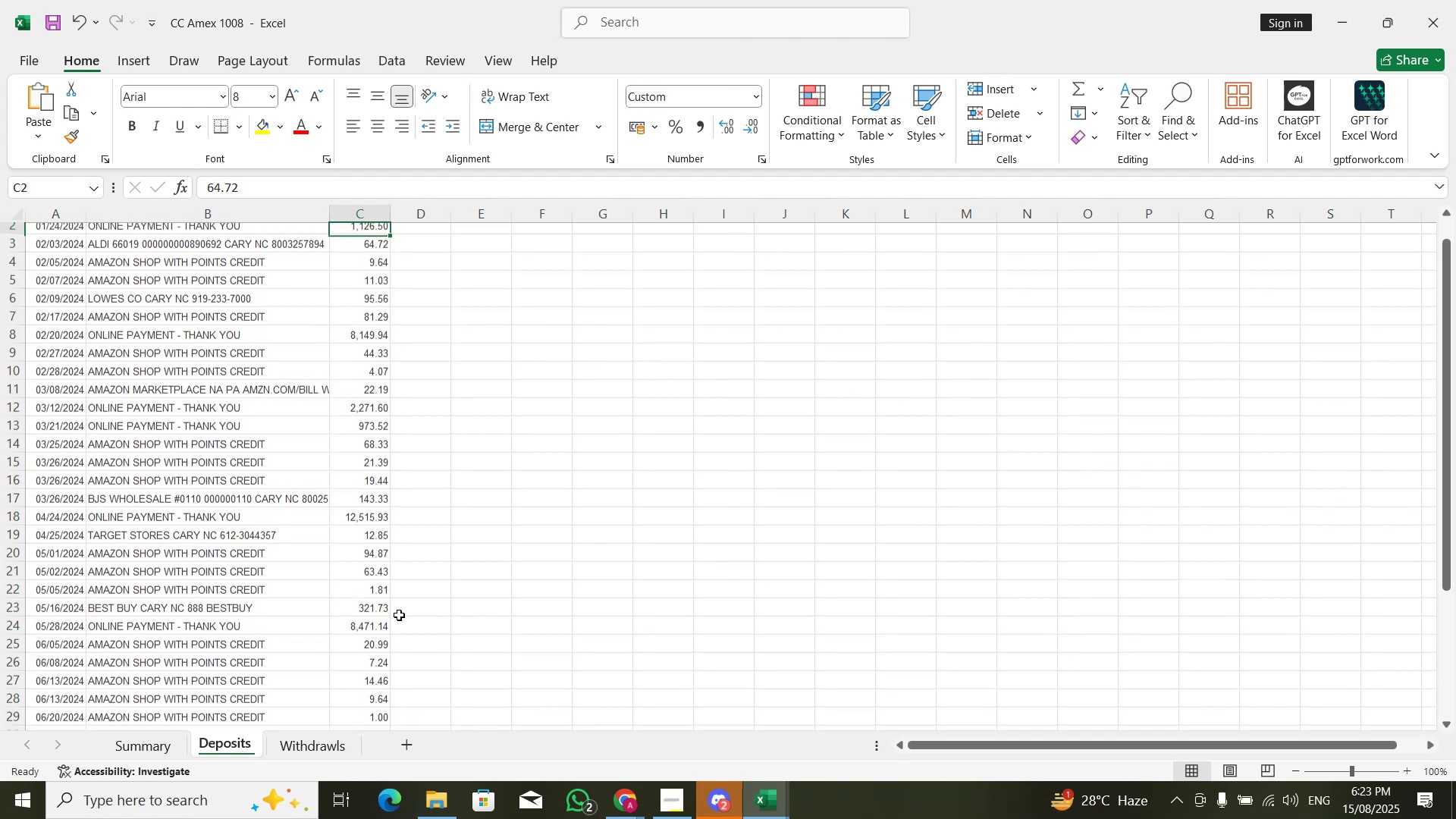 
key(ArrowDown)
 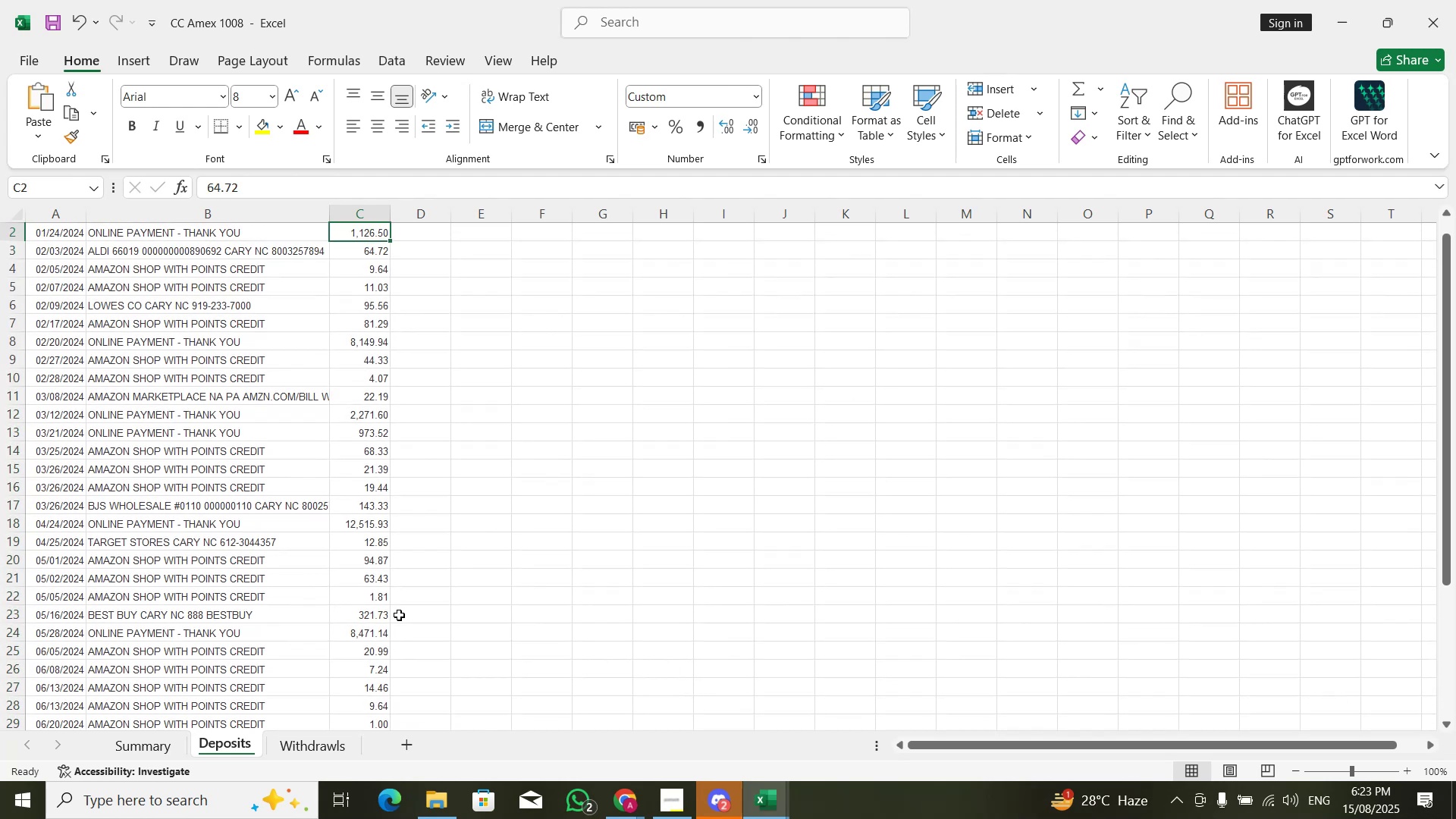 
key(ArrowUp)
 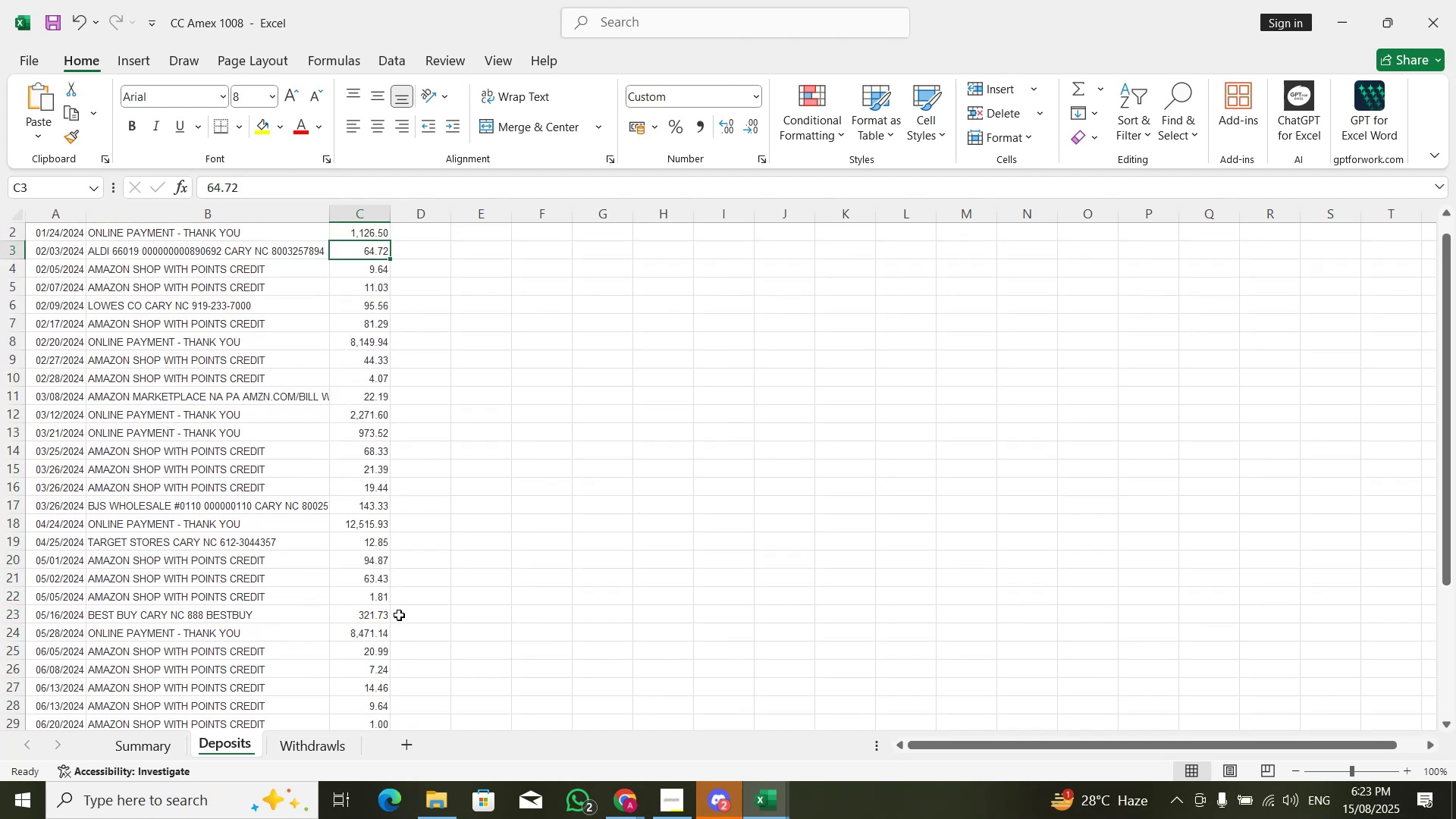 
key(ArrowUp)
 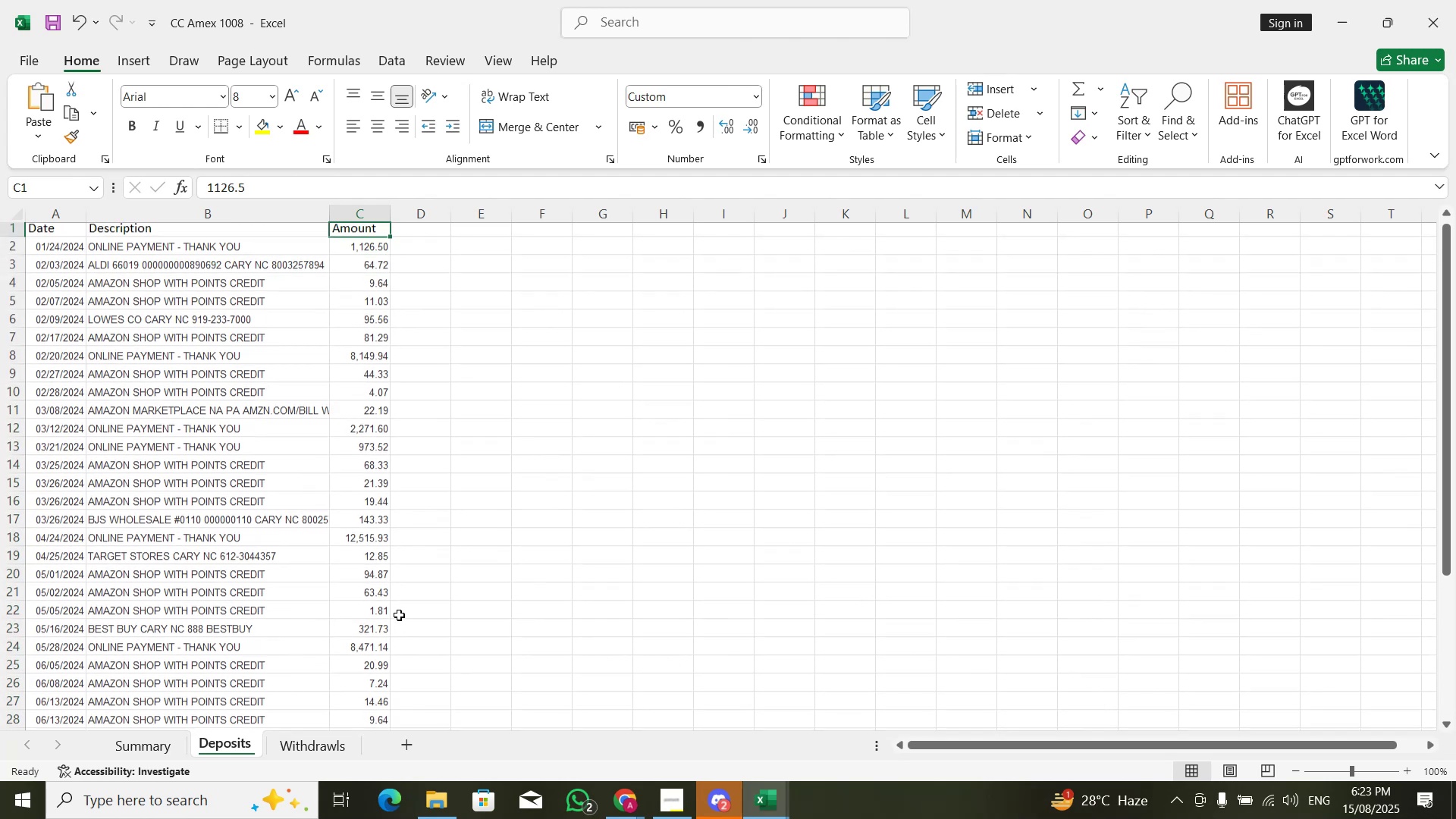 
key(ArrowUp)
 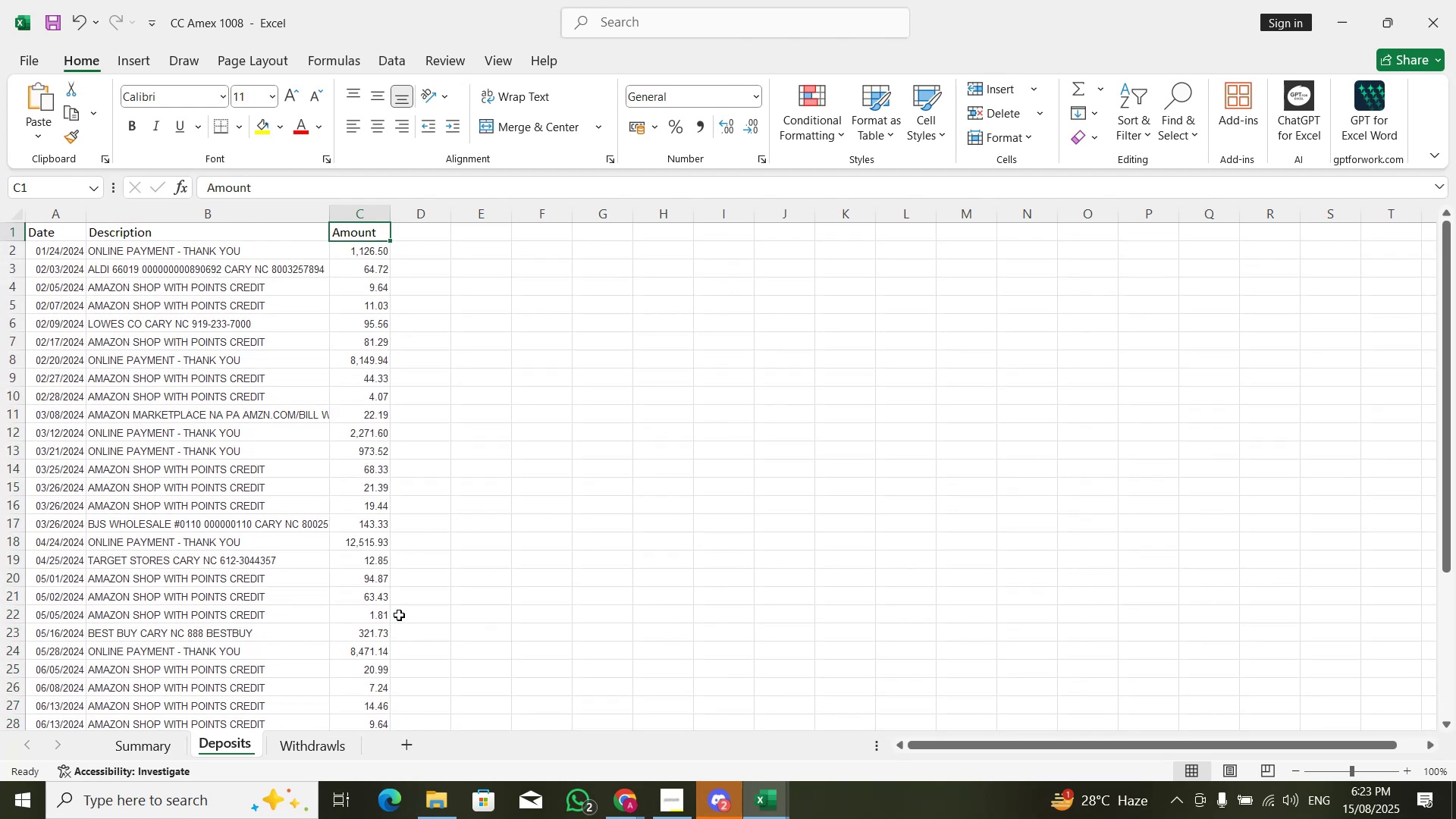 
key(ArrowDown)
 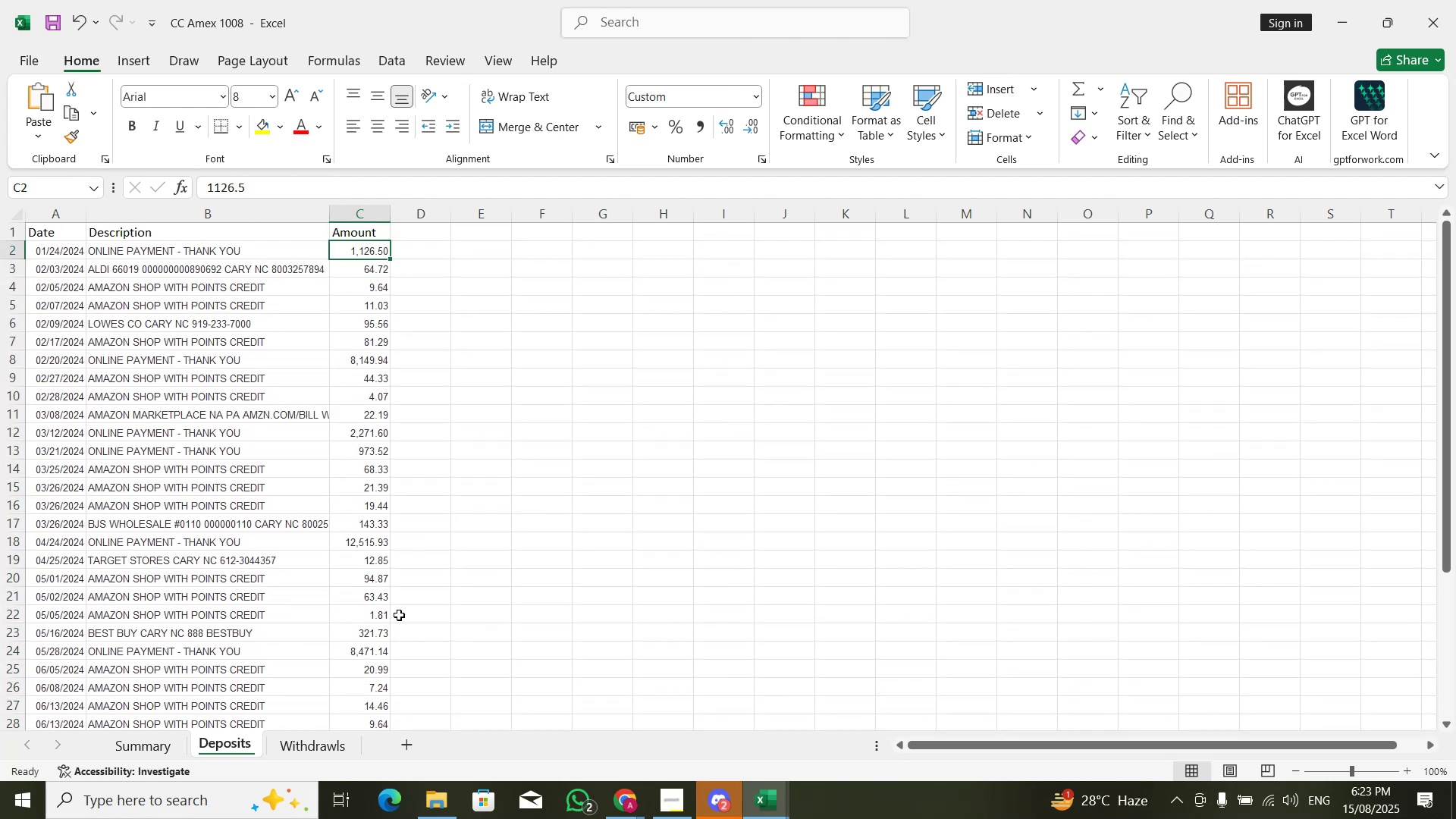 
key(Alt+AltLeft)
 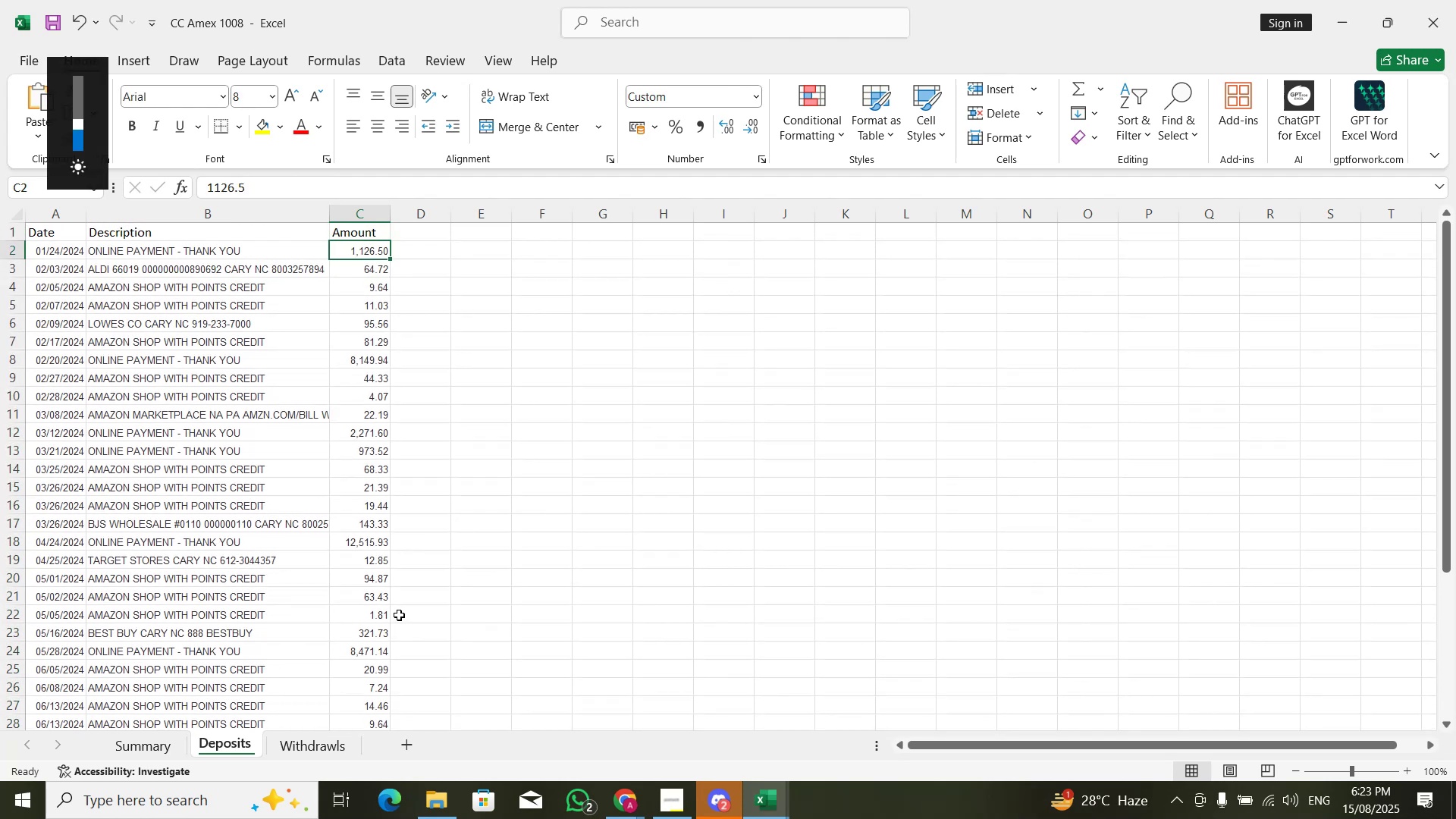 
key(Alt+Tab)
 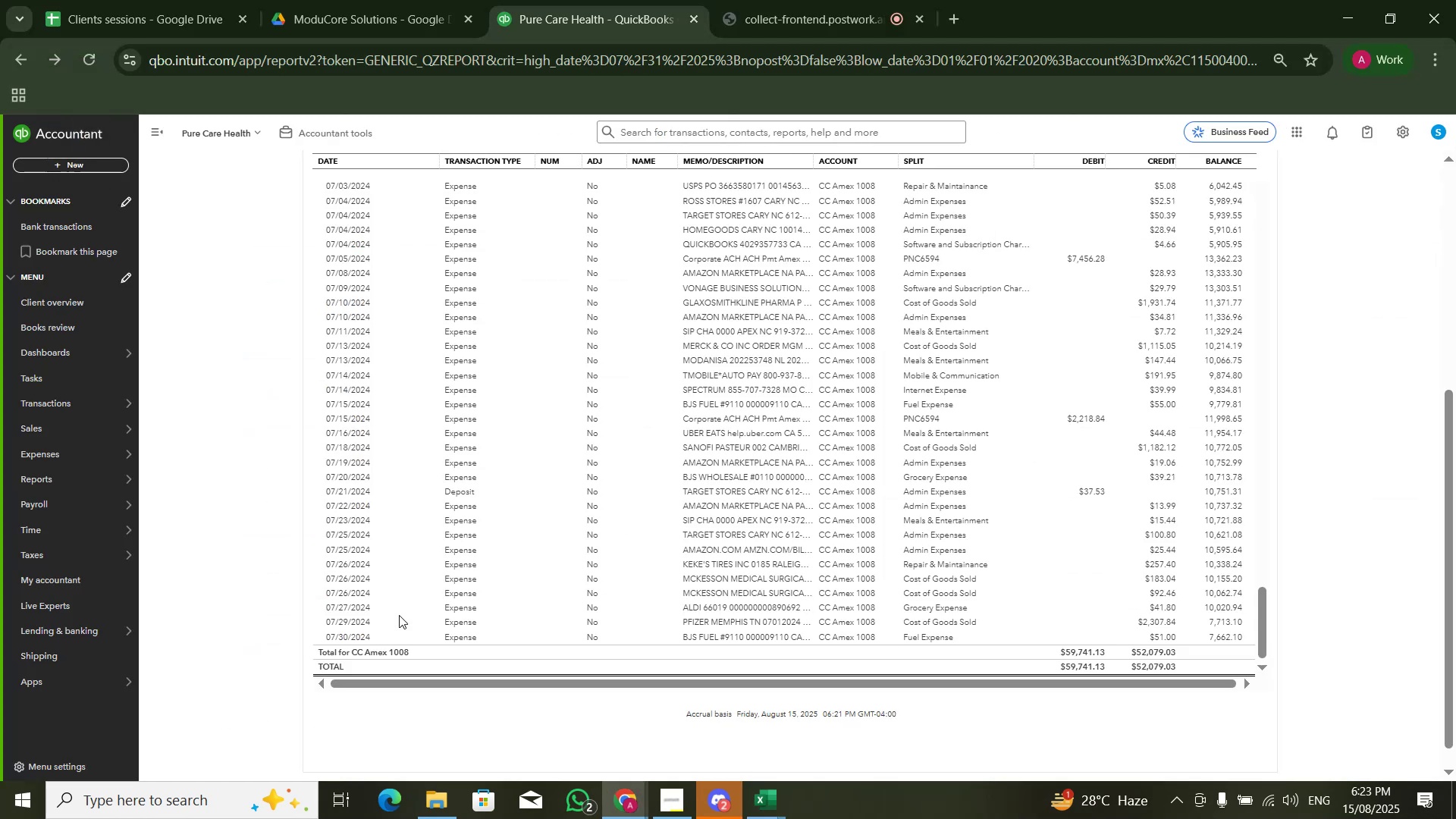 
wait(9.47)
 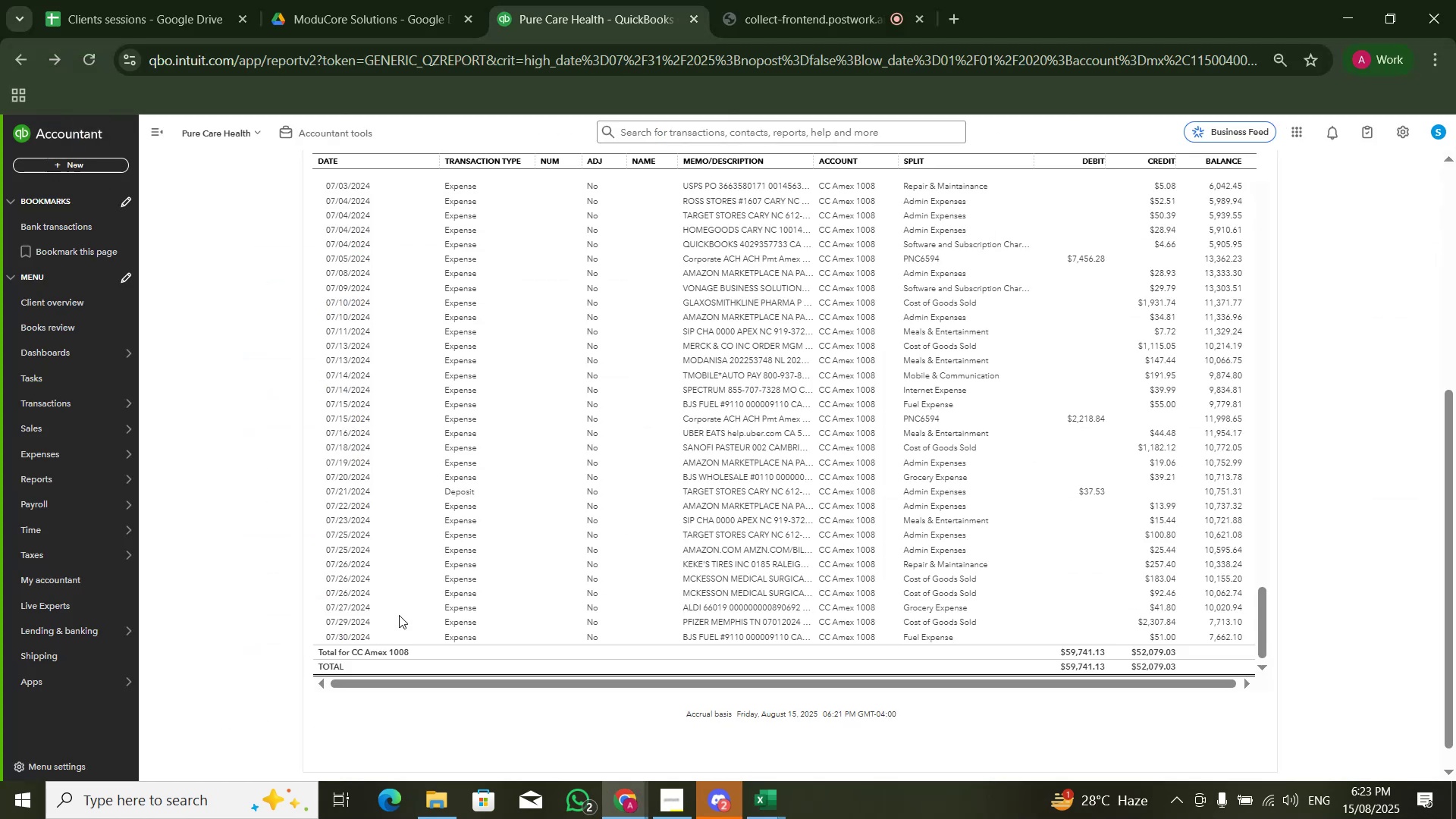 
scroll: coordinate [1131, 443], scroll_direction: down, amount: 4.0
 